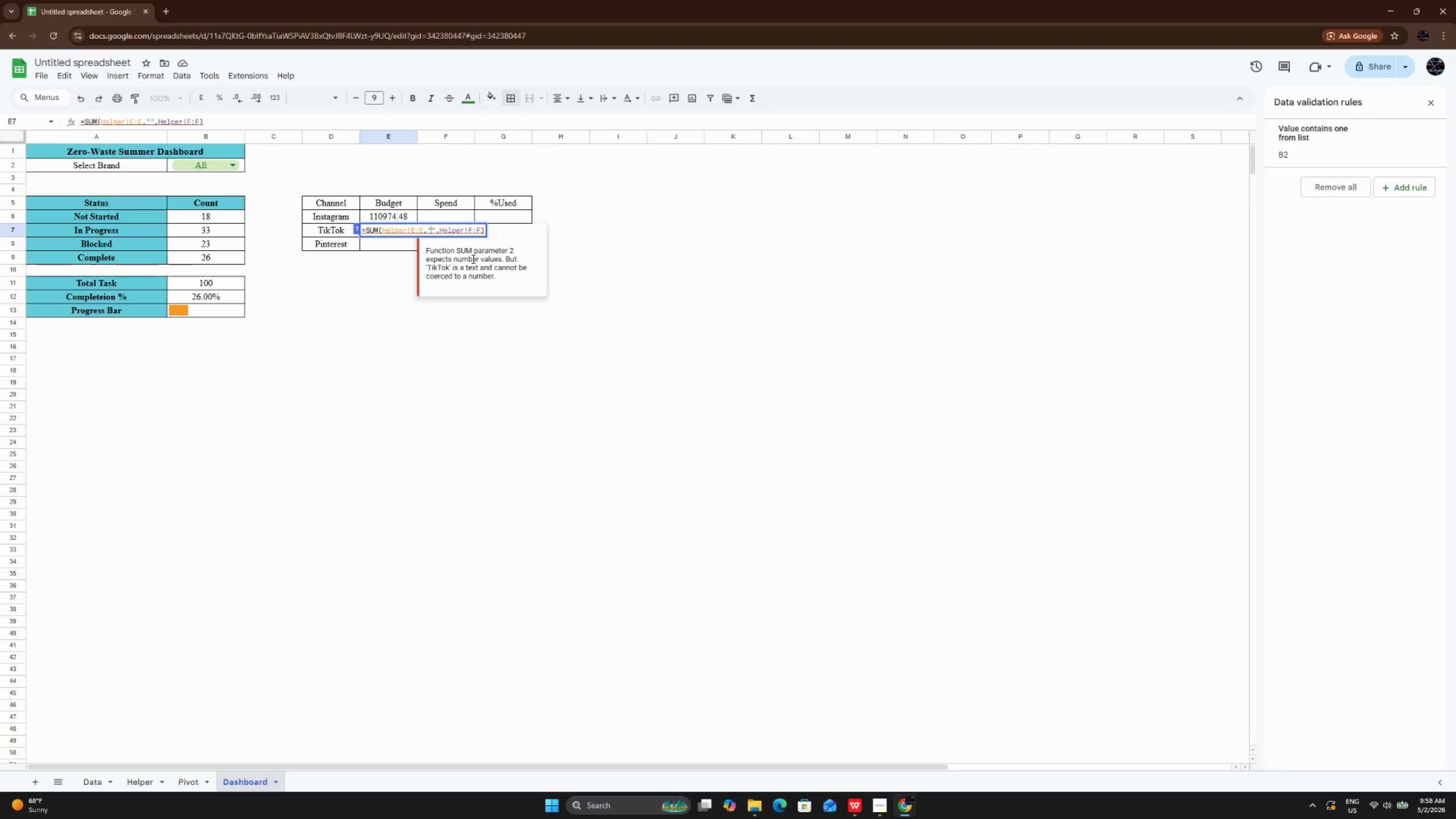 
key(Control+V)
 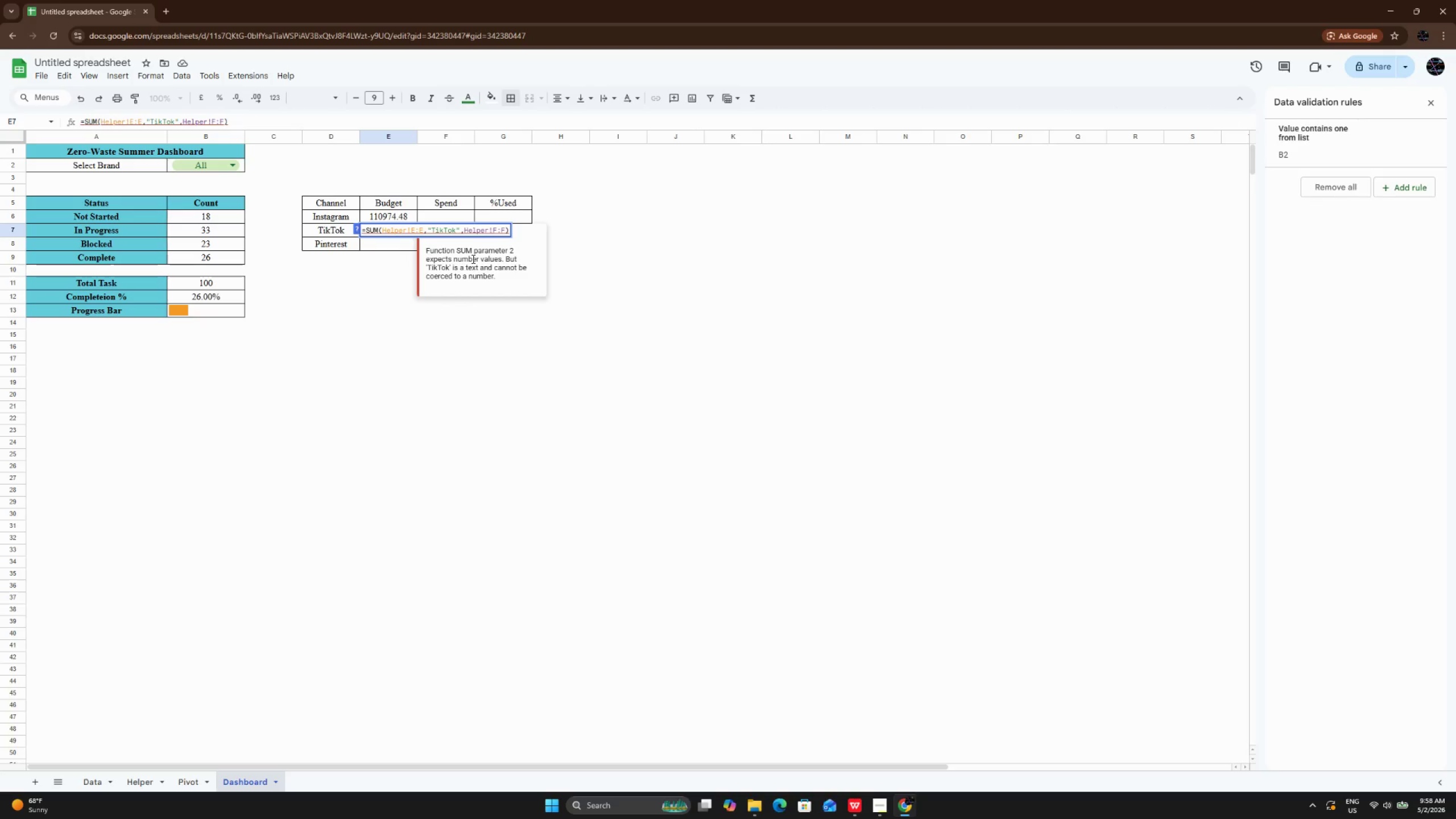 
key(Enter)
 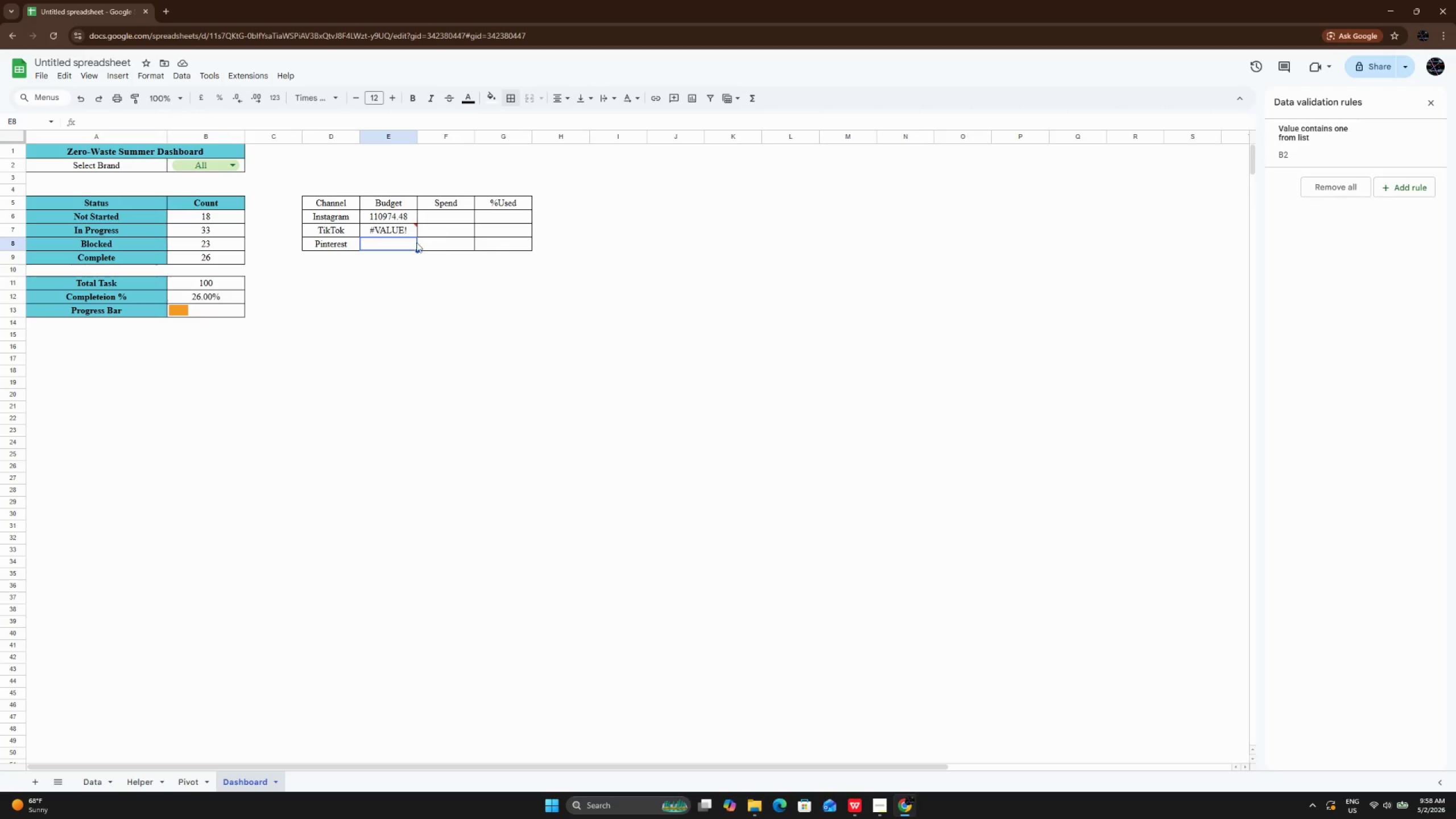 
left_click([400, 229])
 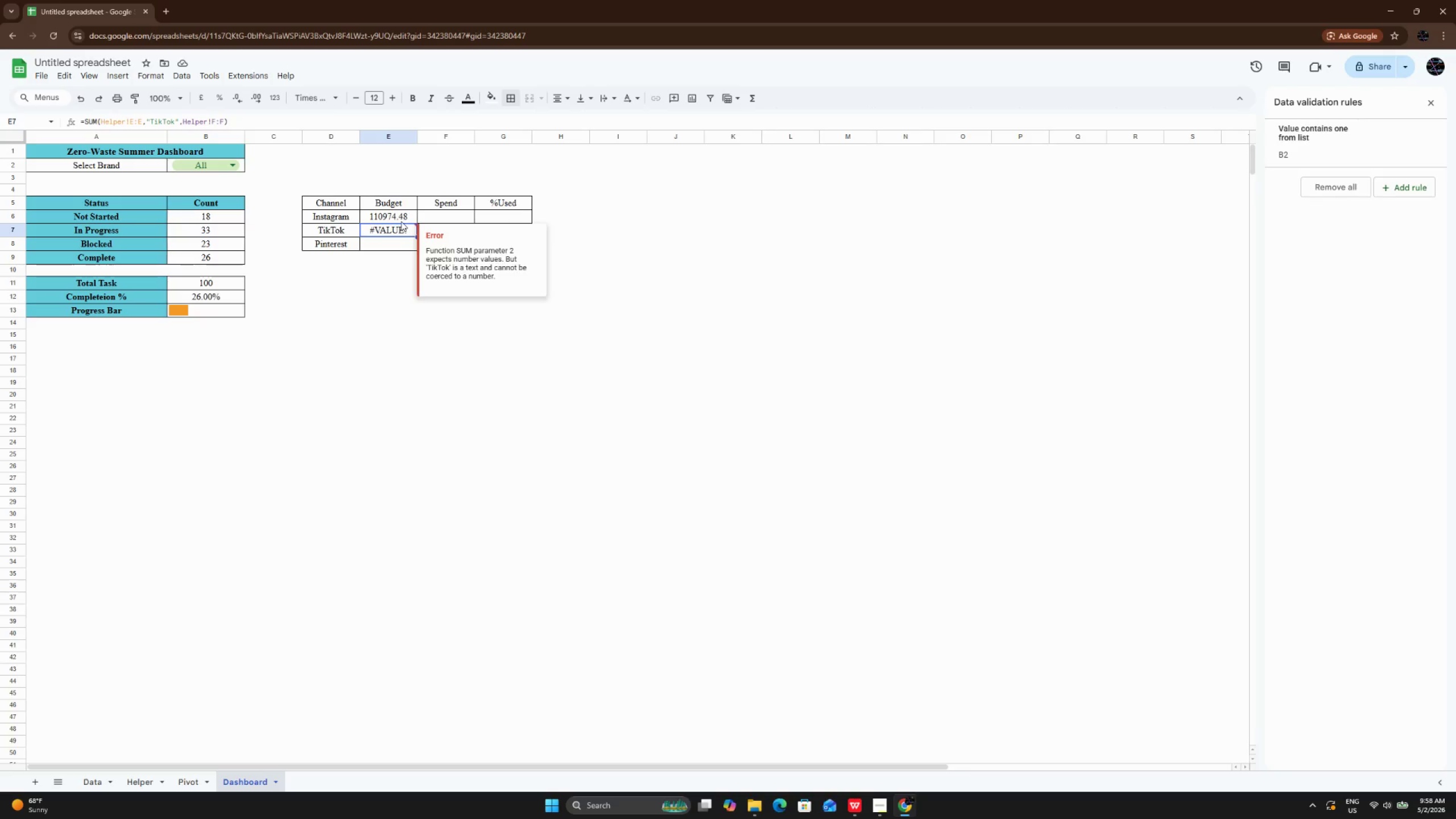 
left_click([401, 221])
 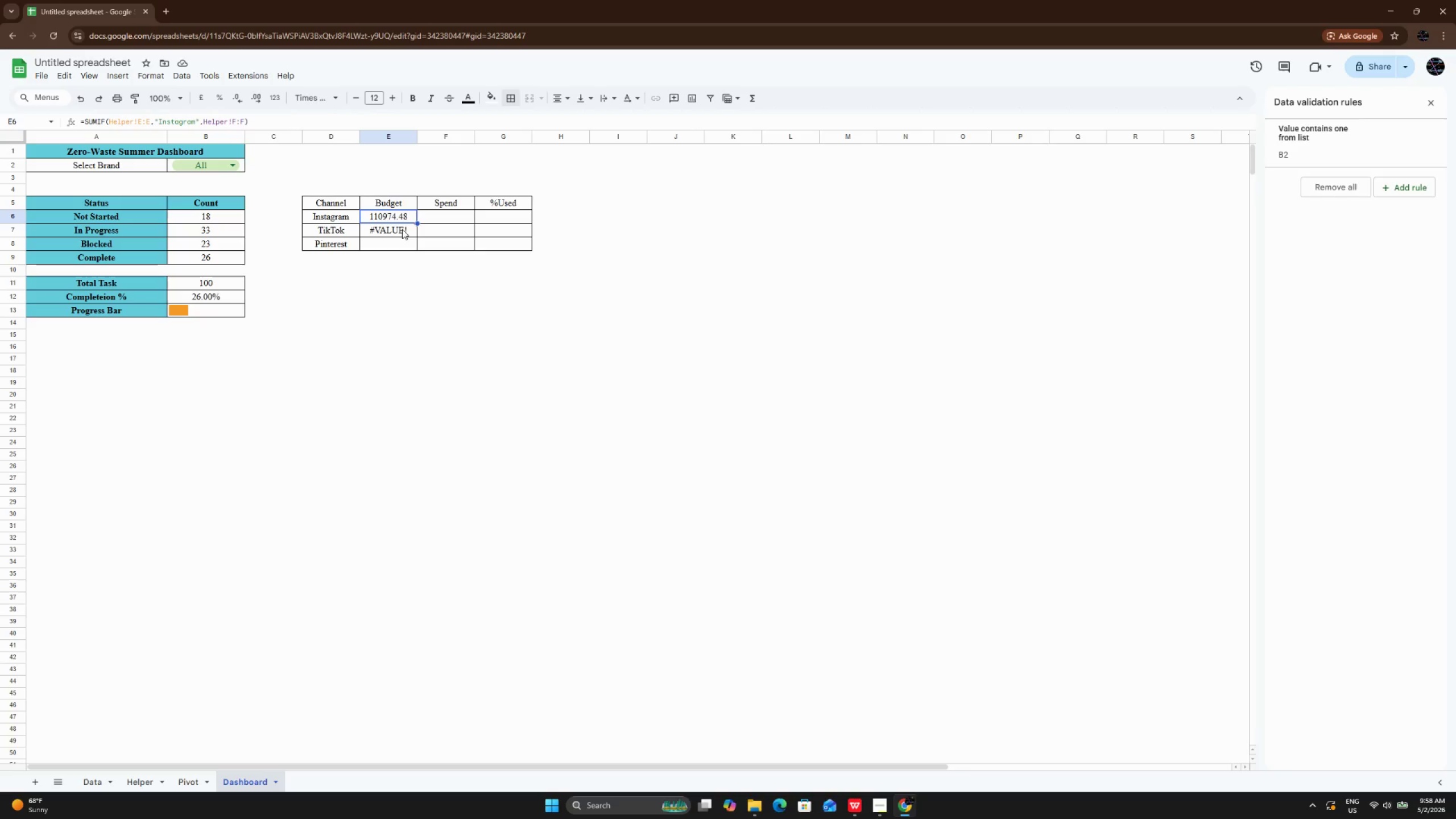 
left_click([402, 231])
 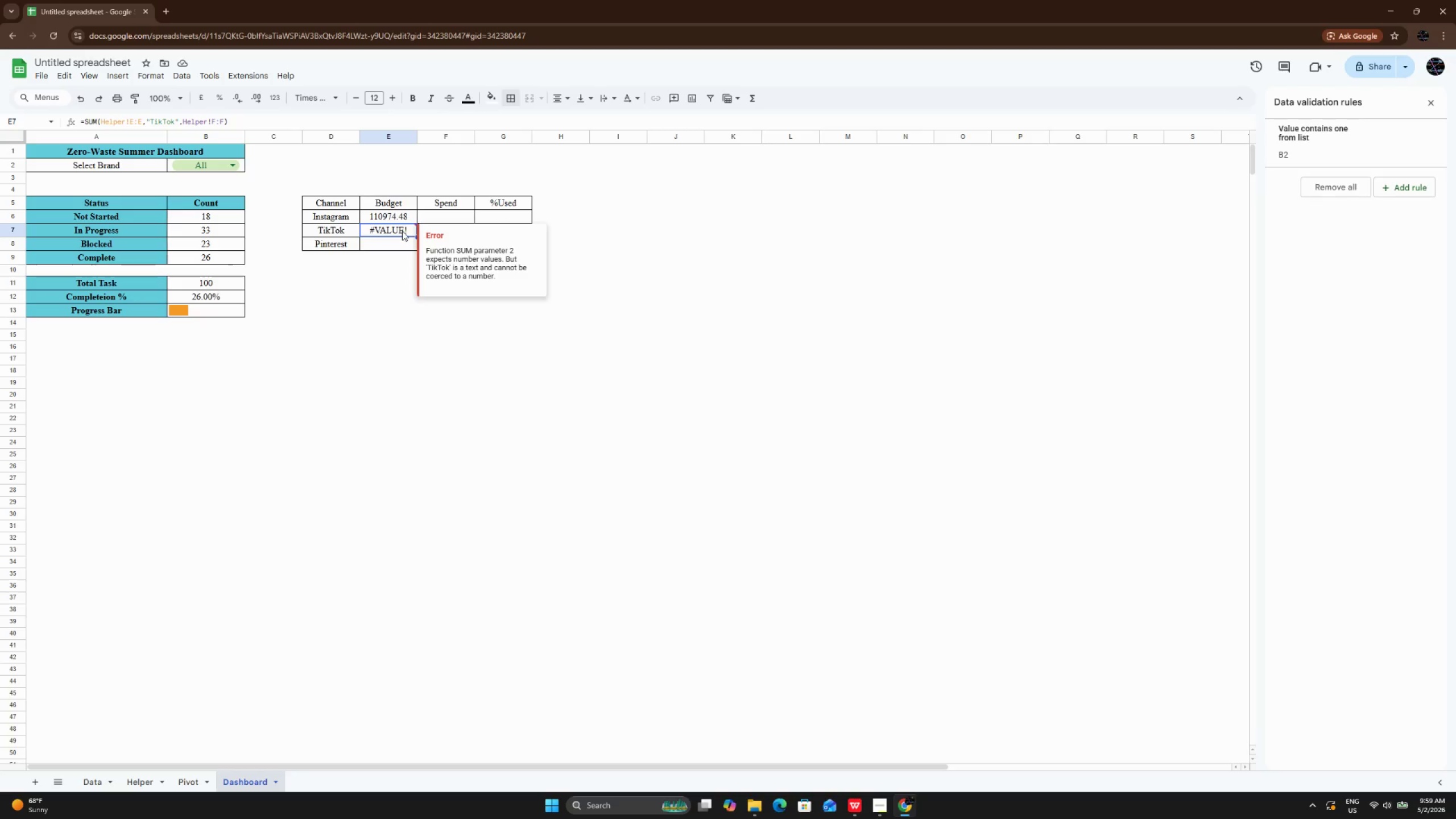 
wait(10.33)
 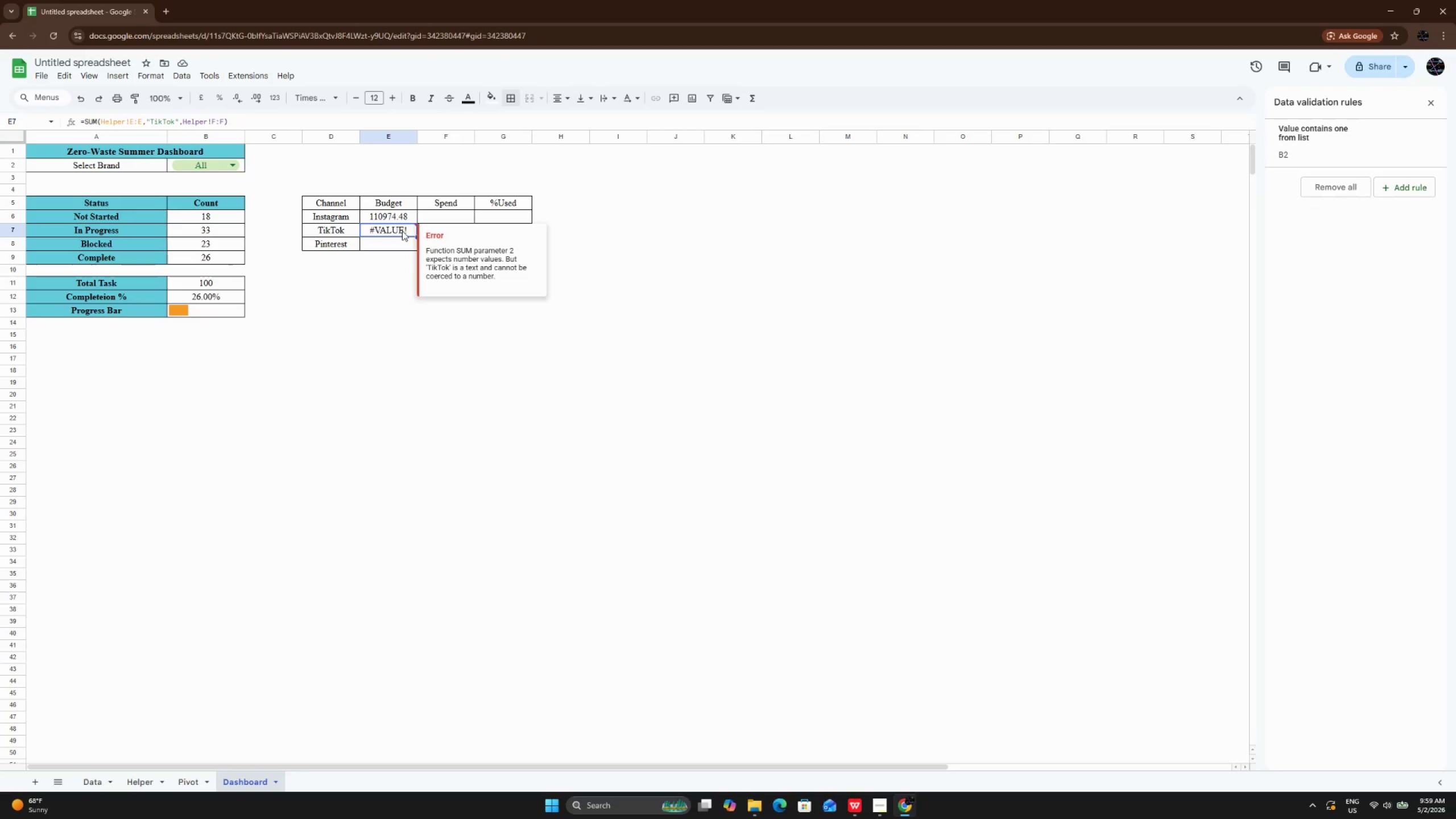 
key(ArrowUp)
 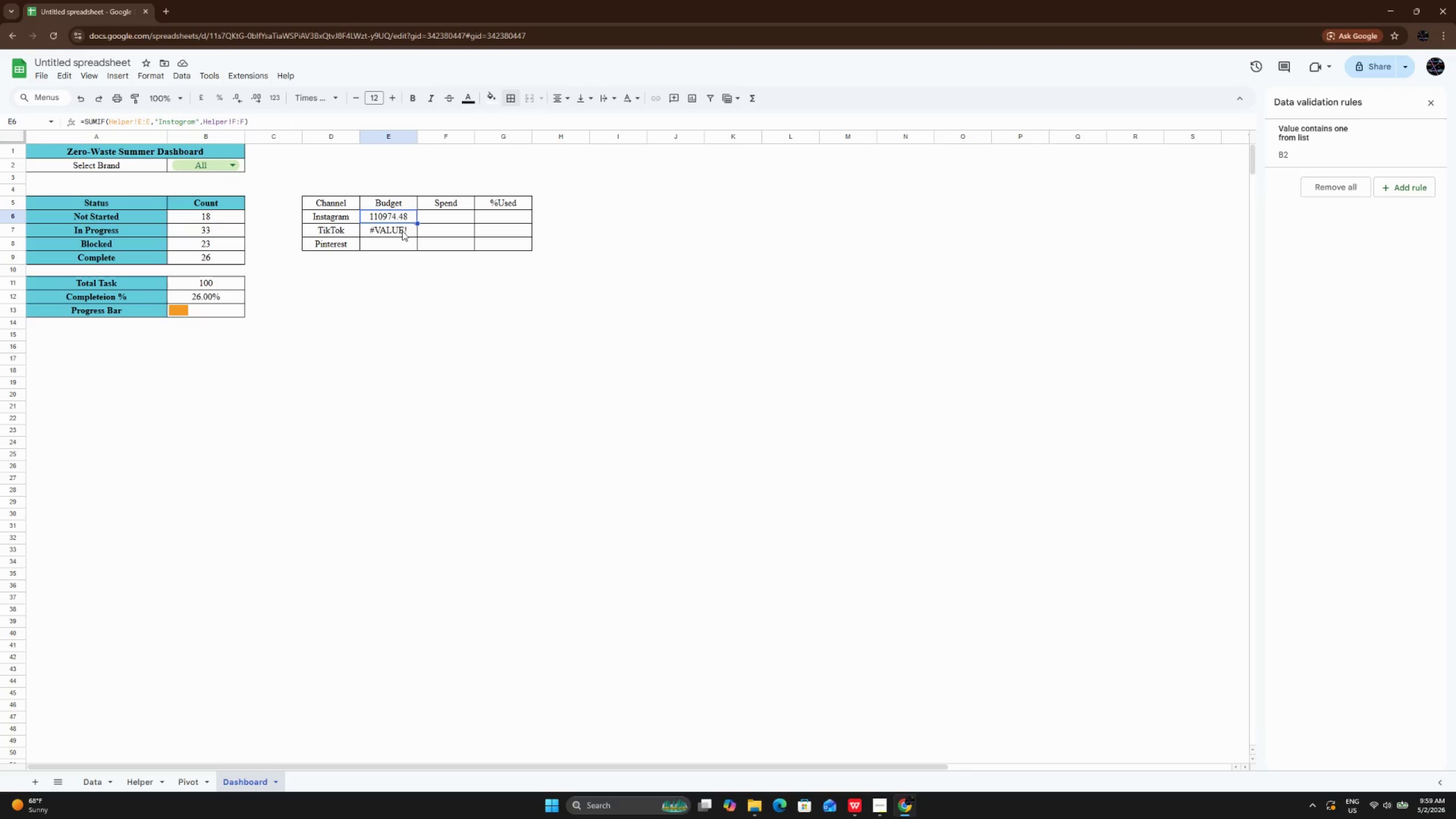 
key(ArrowDown)
 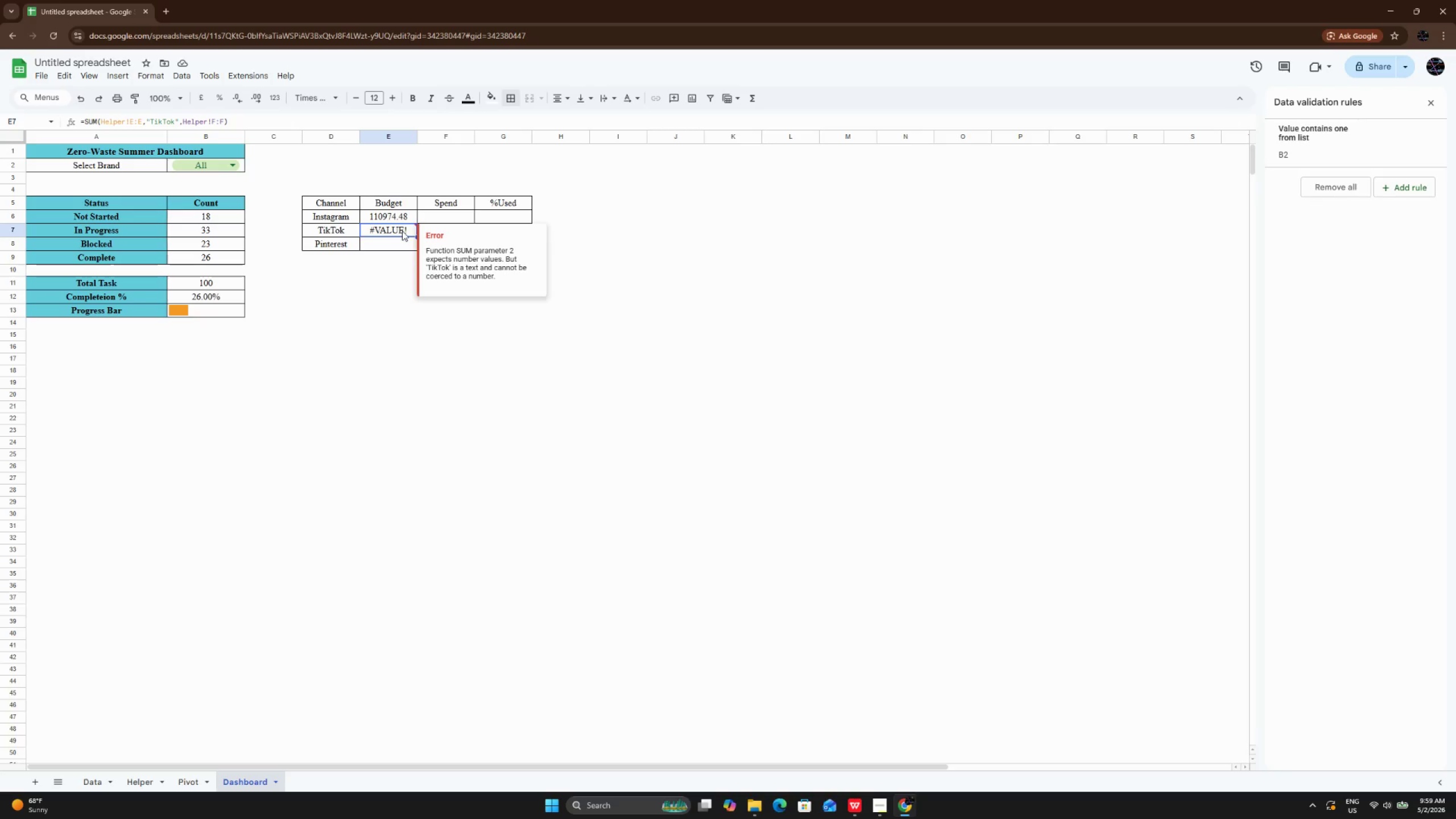 
key(ArrowUp)
 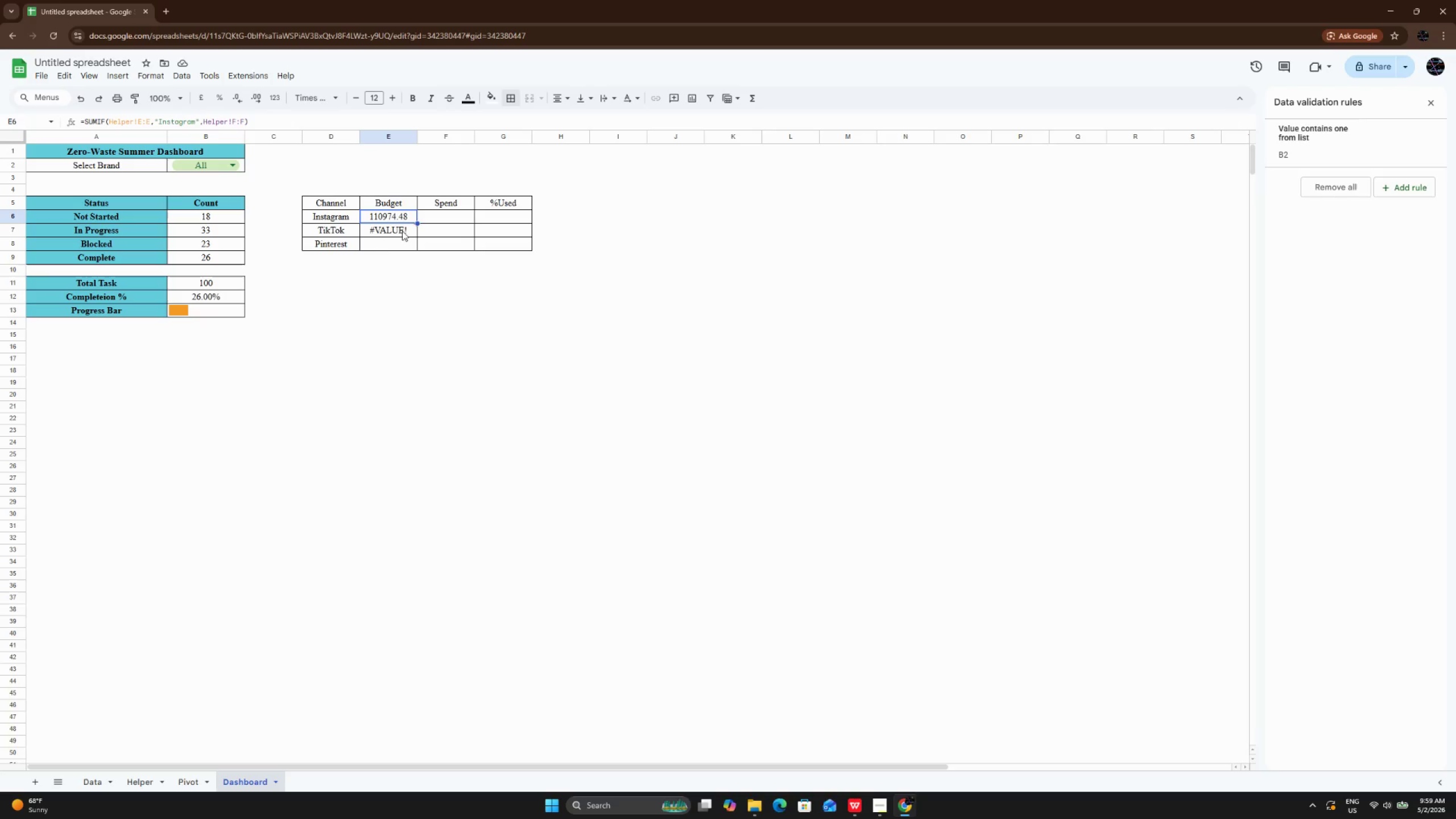 
key(ArrowDown)
 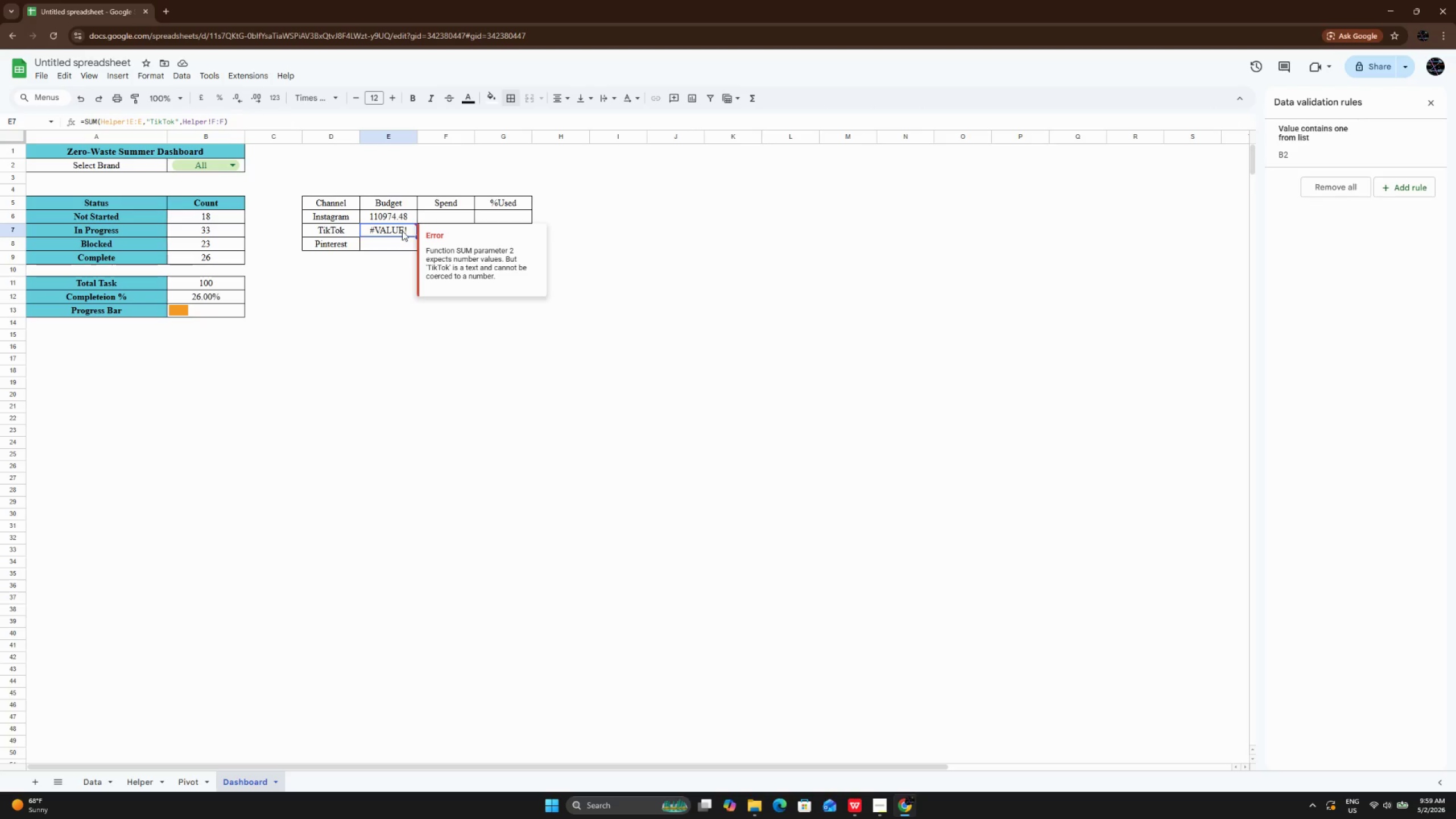 
double_click([402, 231])
 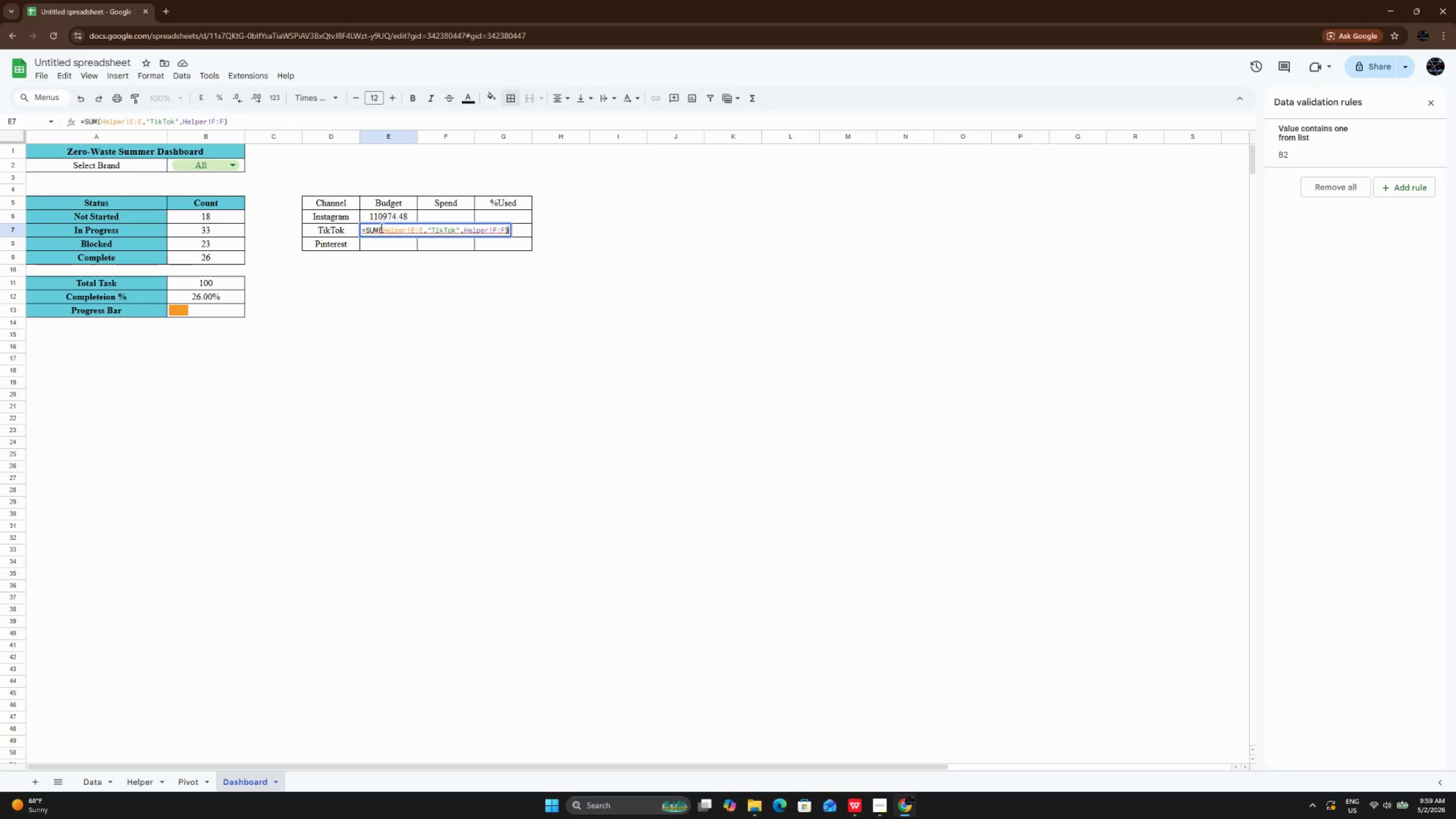 
left_click([380, 228])
 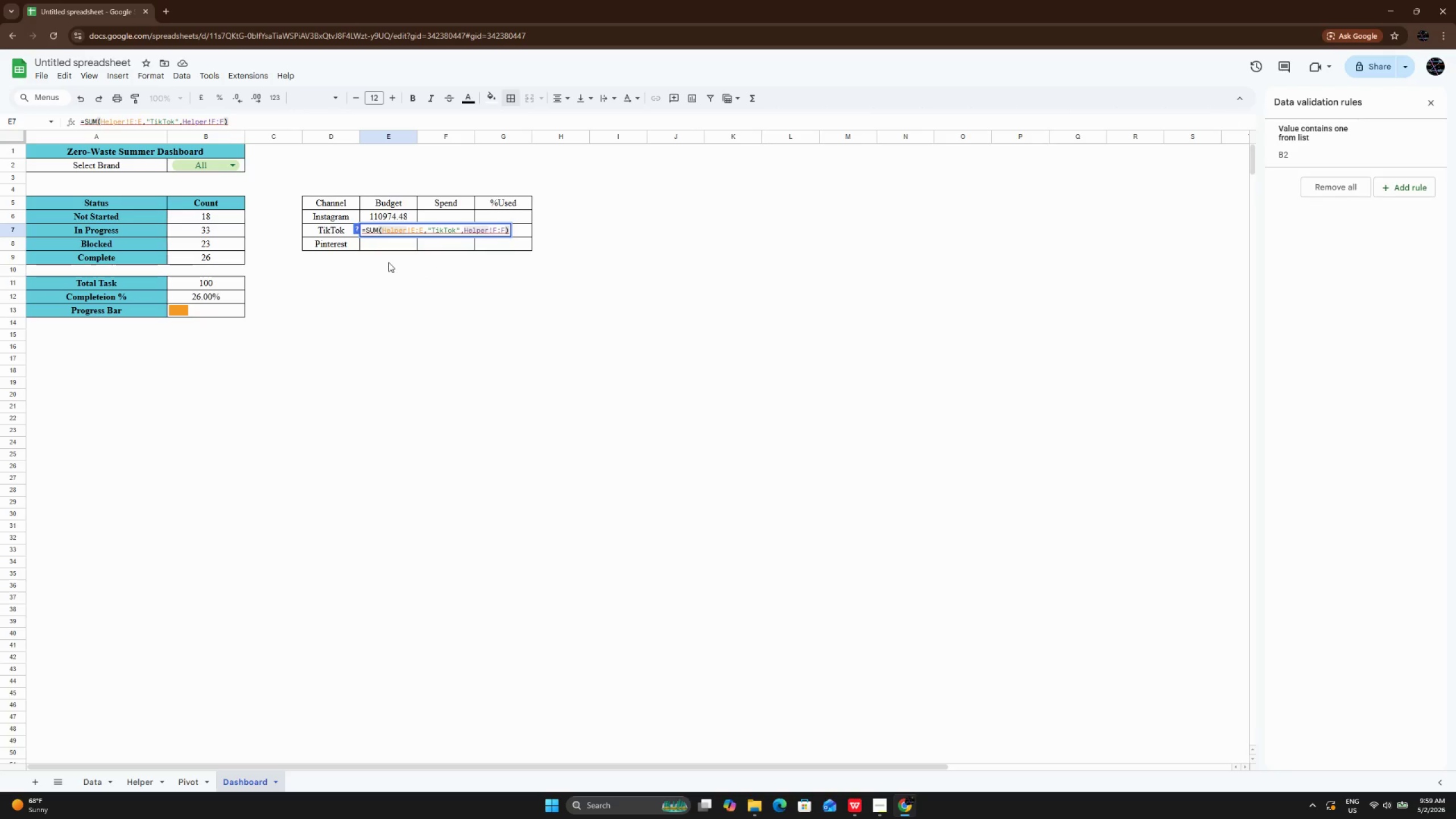 
key(ArrowLeft)
 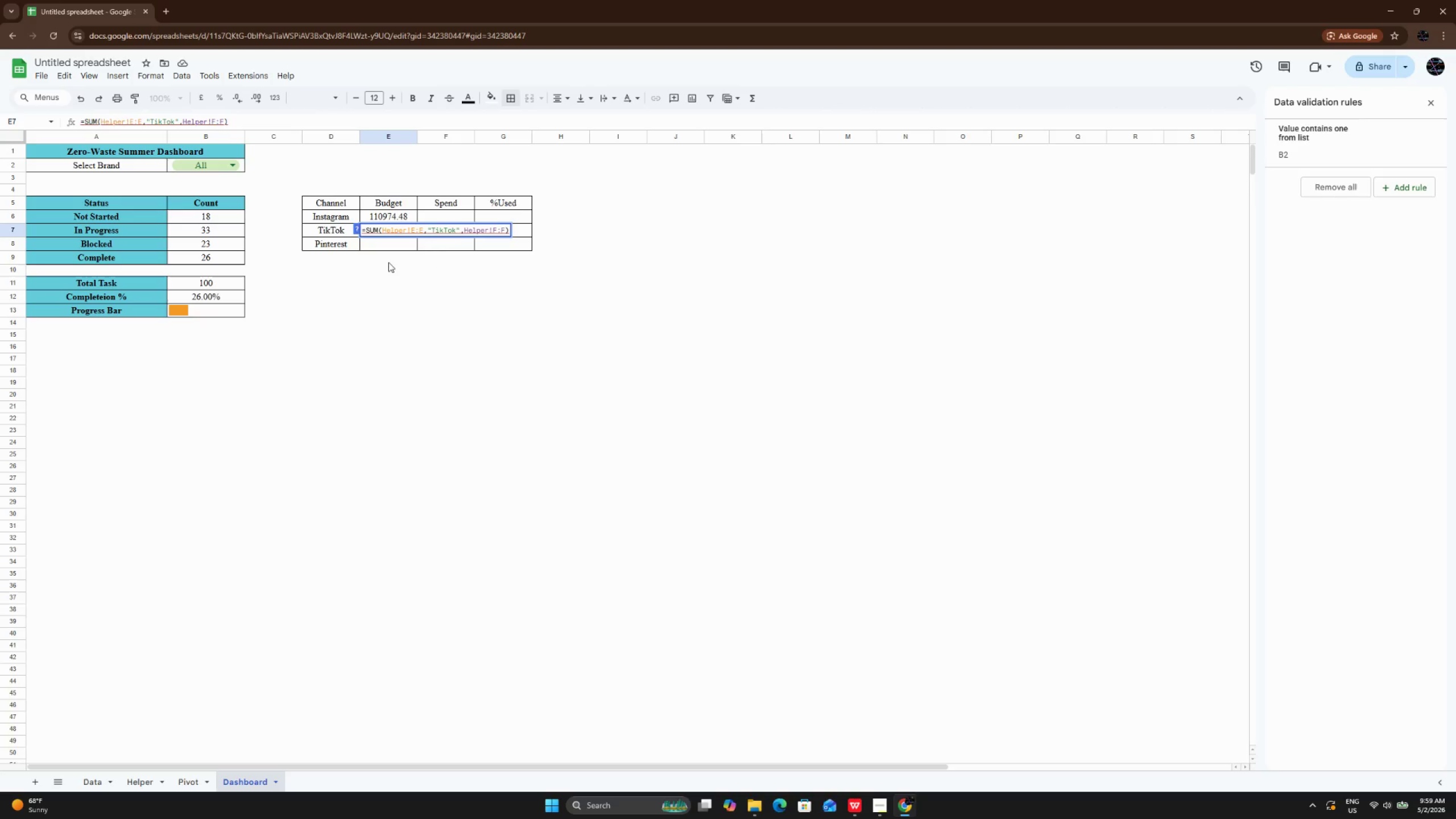 
type(if)
key(Backspace)
key(Backspace)
type(IF)
 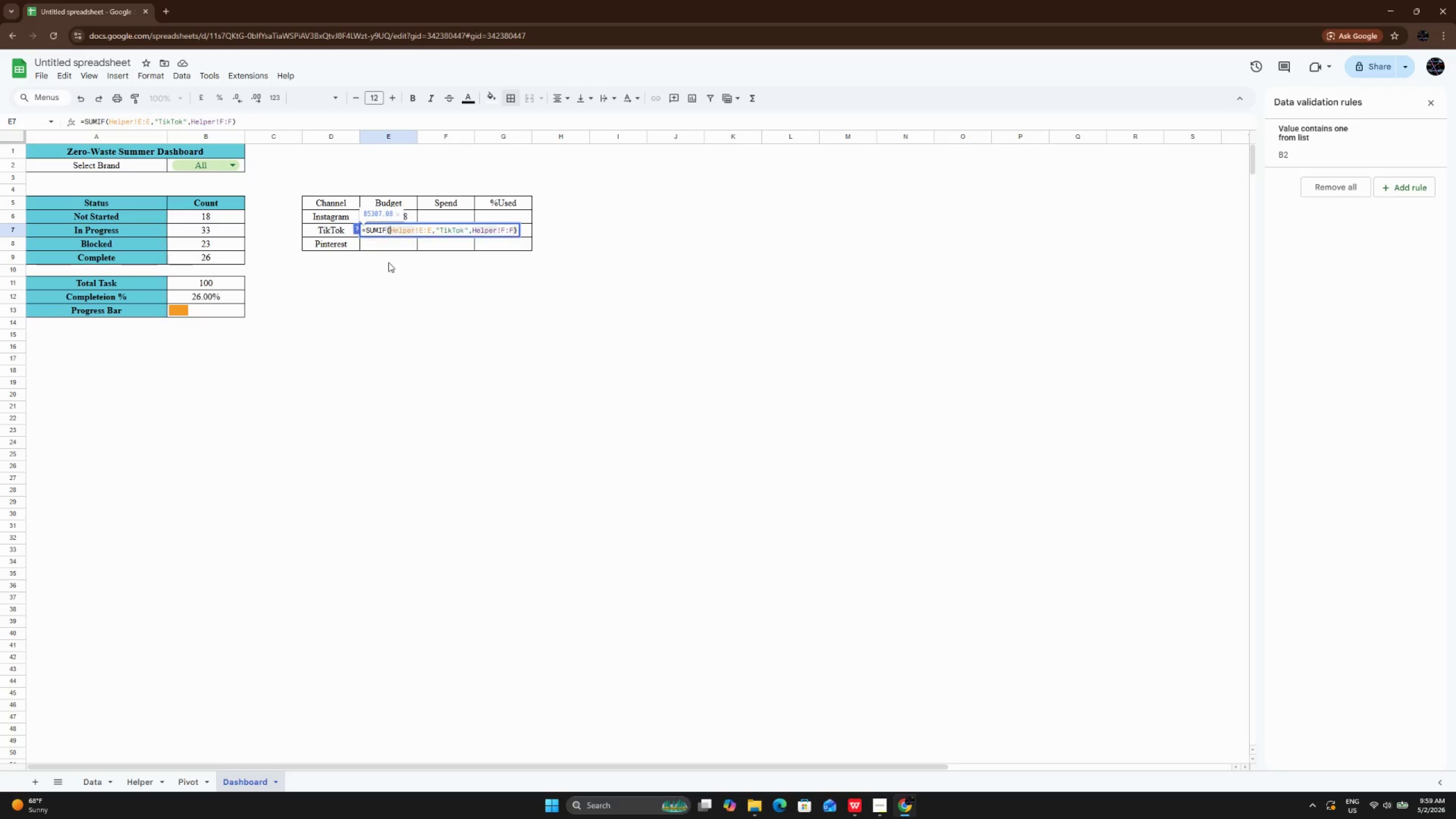 
key(Enter)
 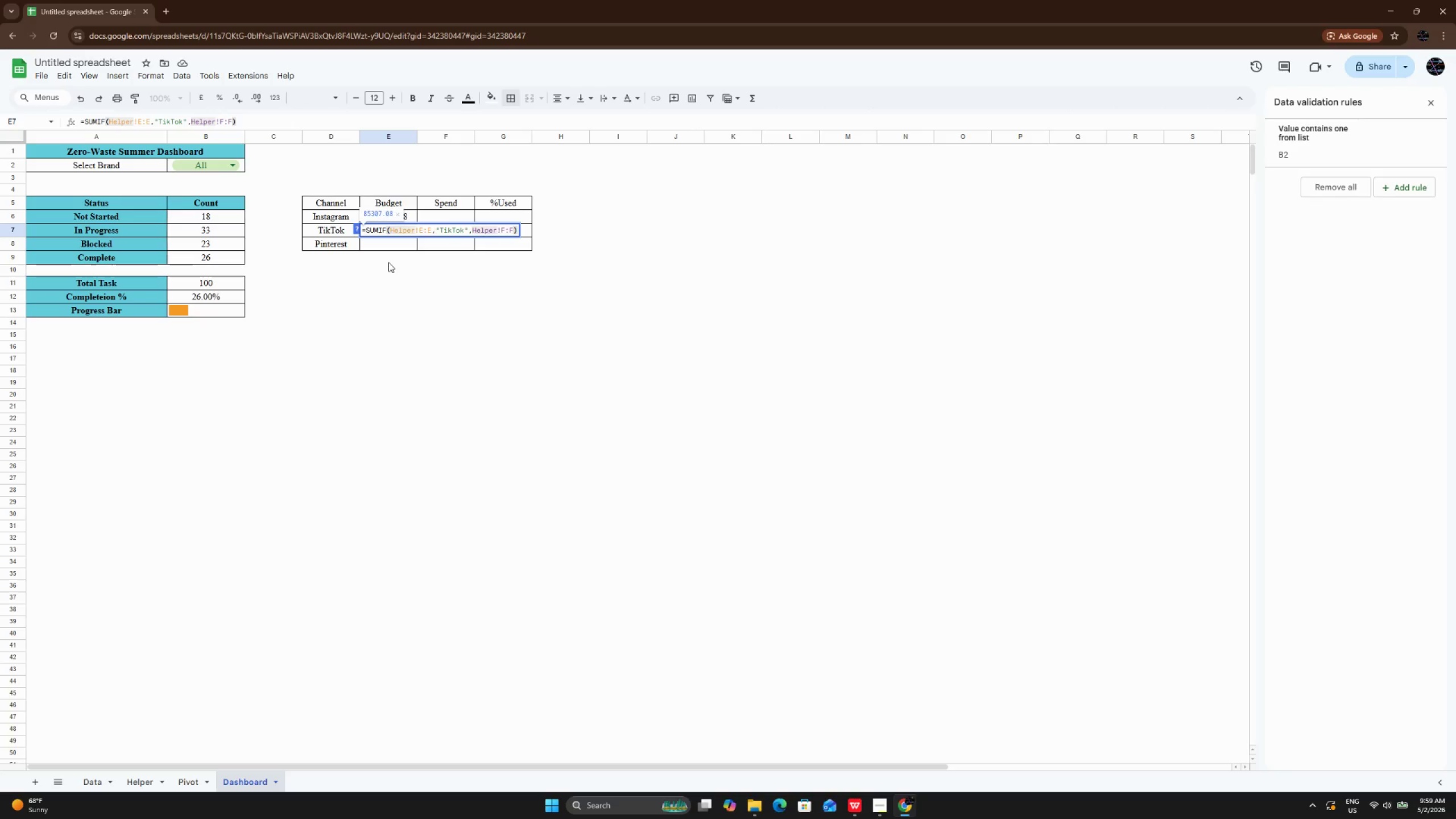 
key(Enter)
 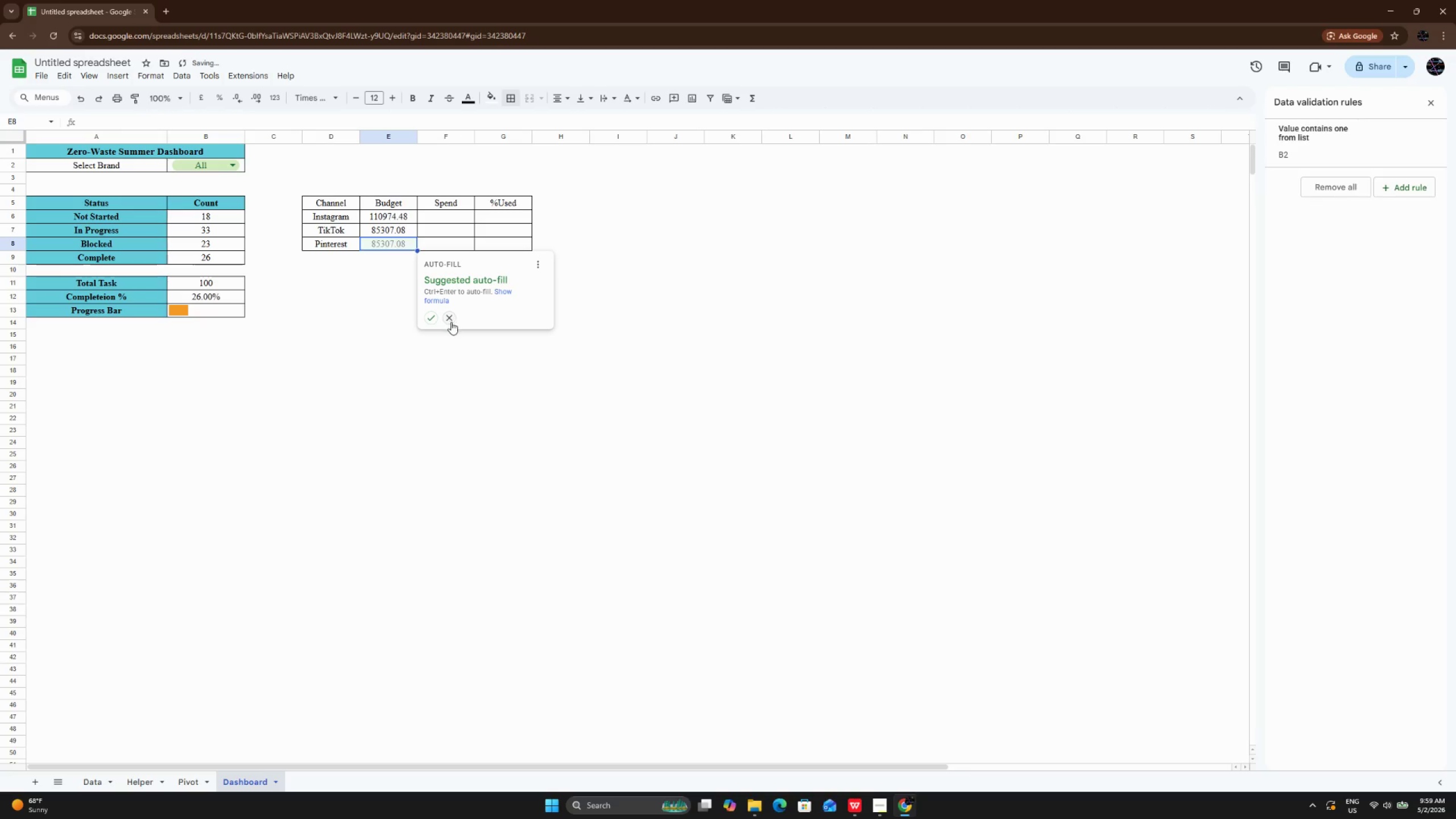 
left_click([454, 323])
 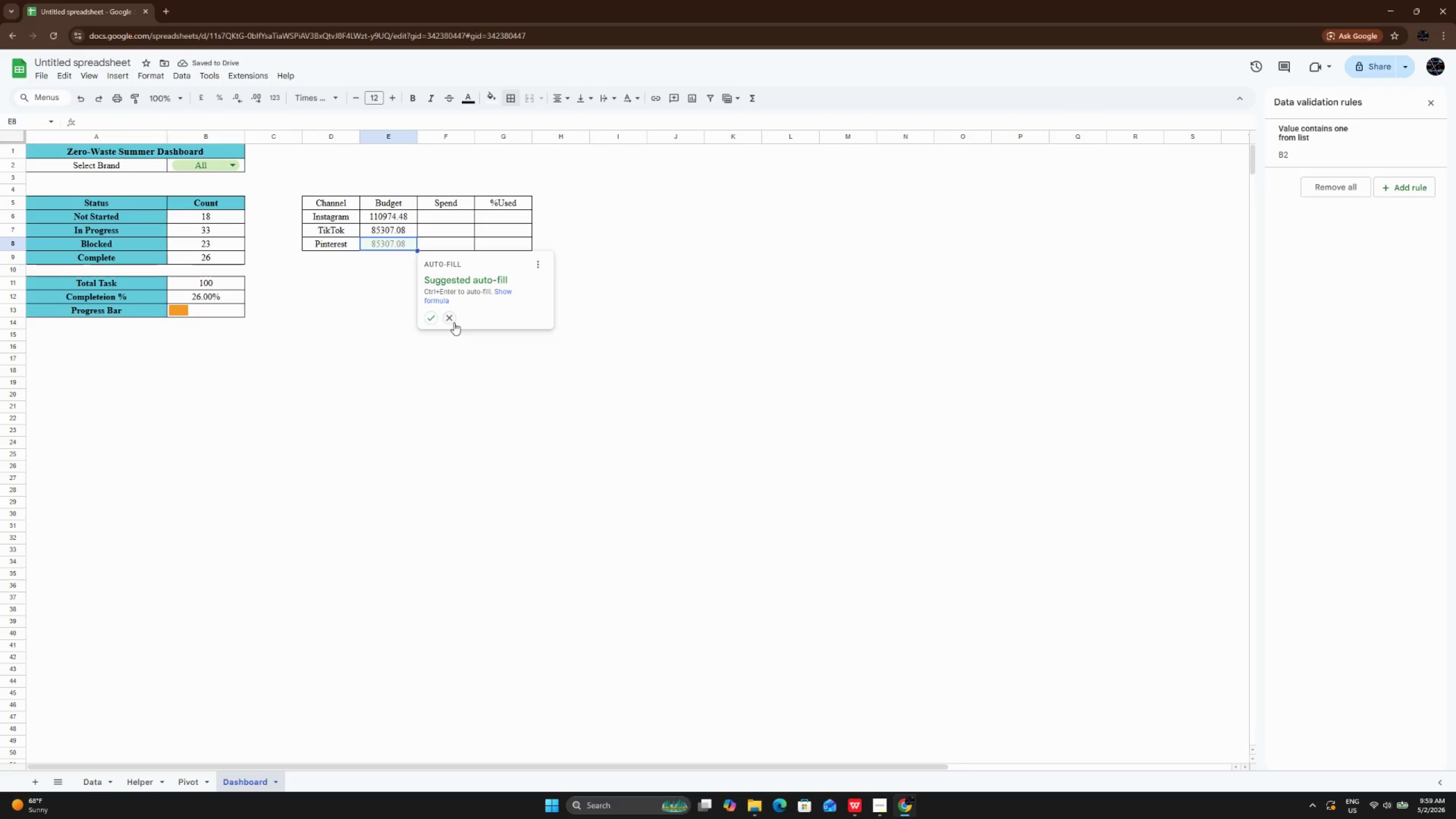 
left_click([454, 322])
 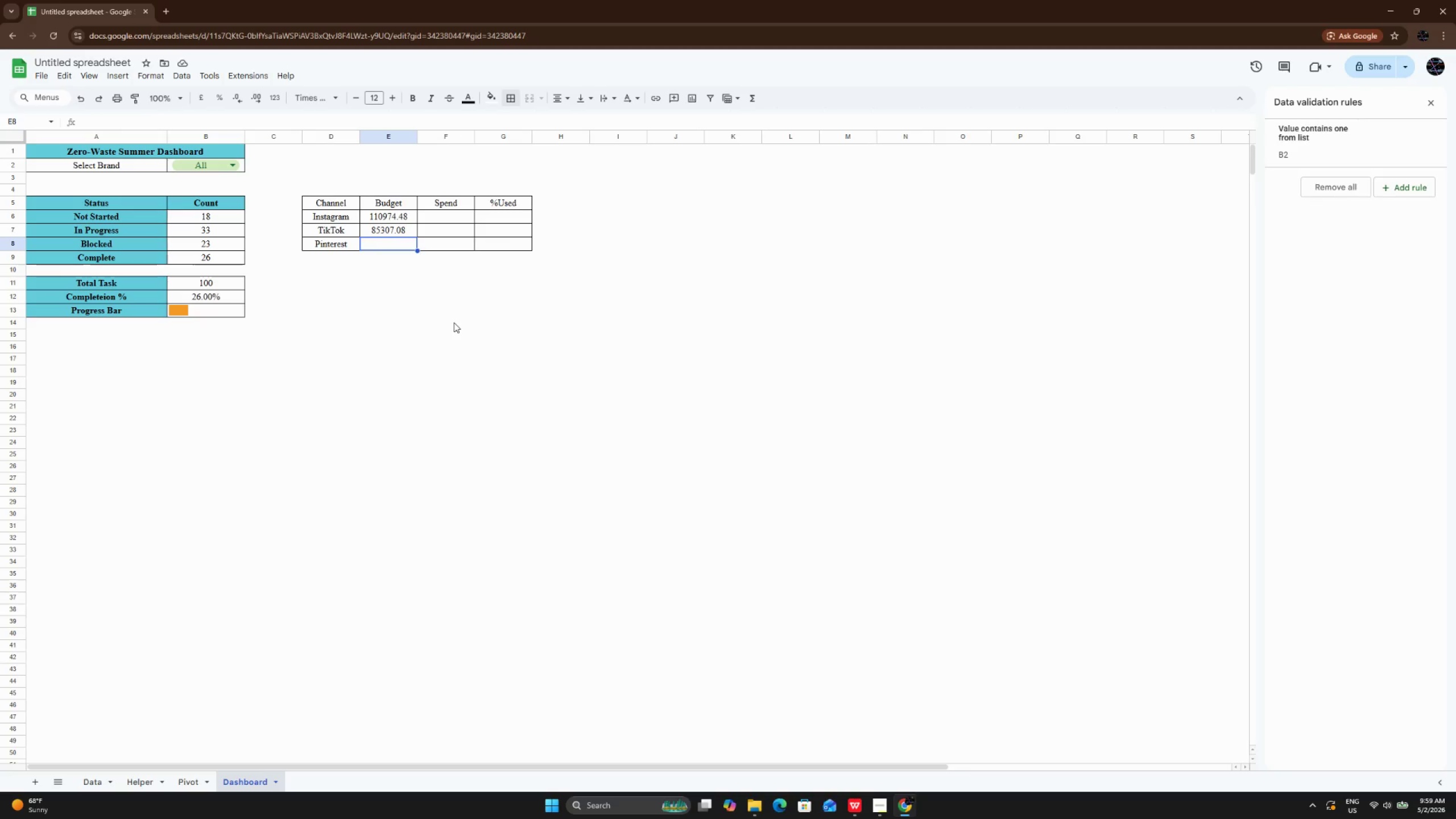 
wait(8.2)
 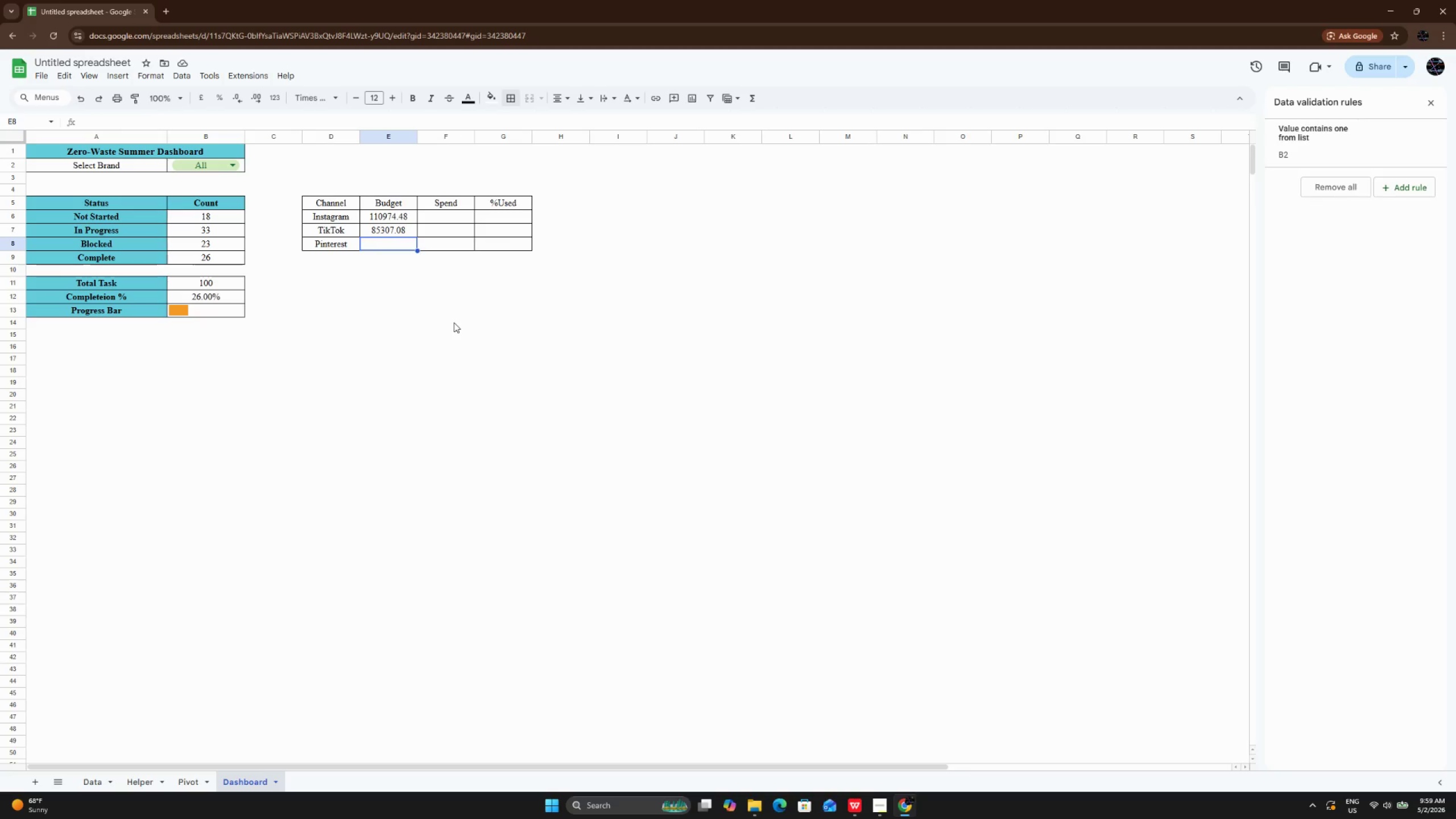 
type(=su,)
key(Backspace)
key(Backspace)
key(Backspace)
type(SUMIF)
 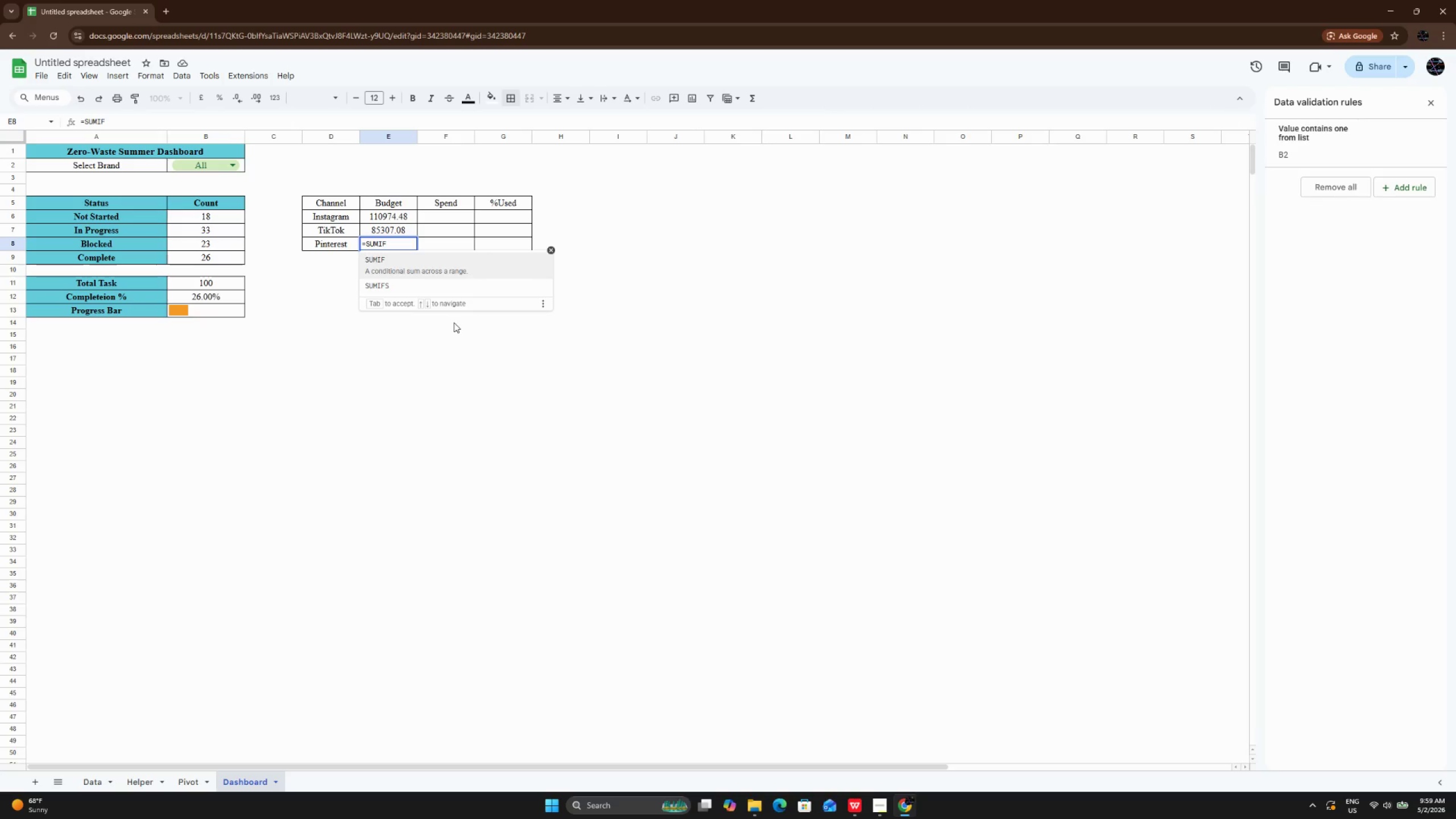 
type((Helper!E:E,"")
 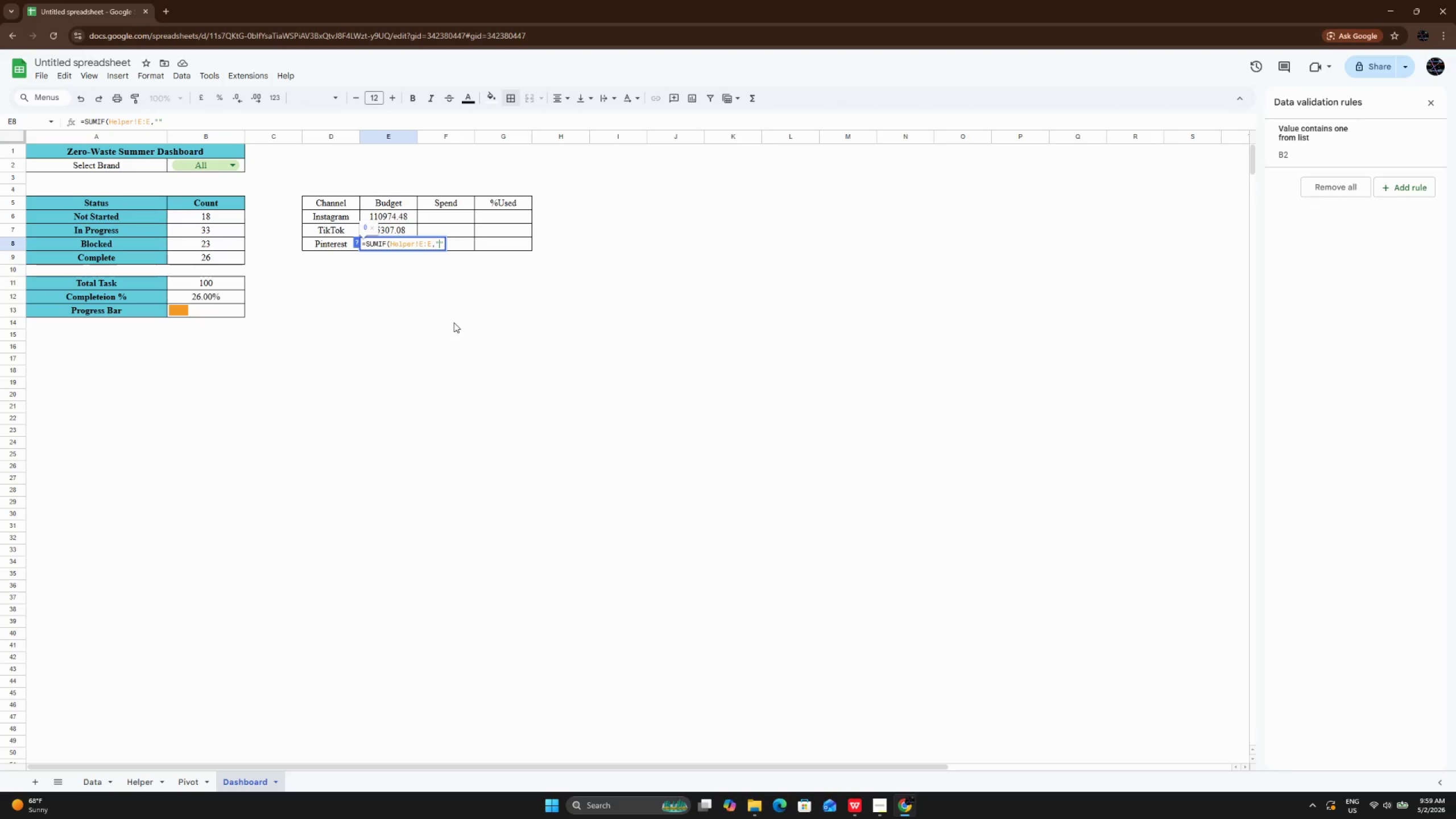 
key(ArrowLeft)
 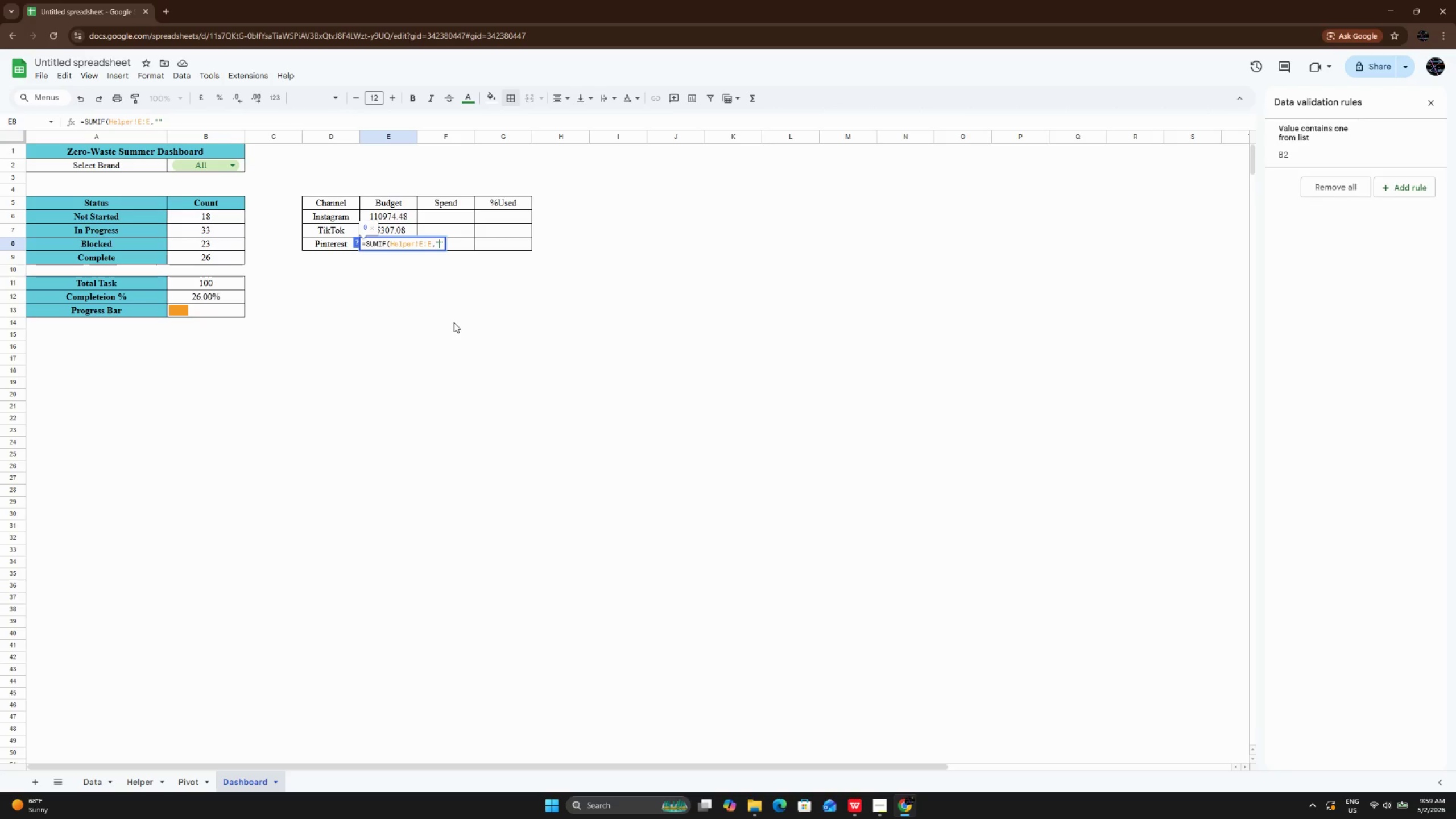 
type(Pinte)
 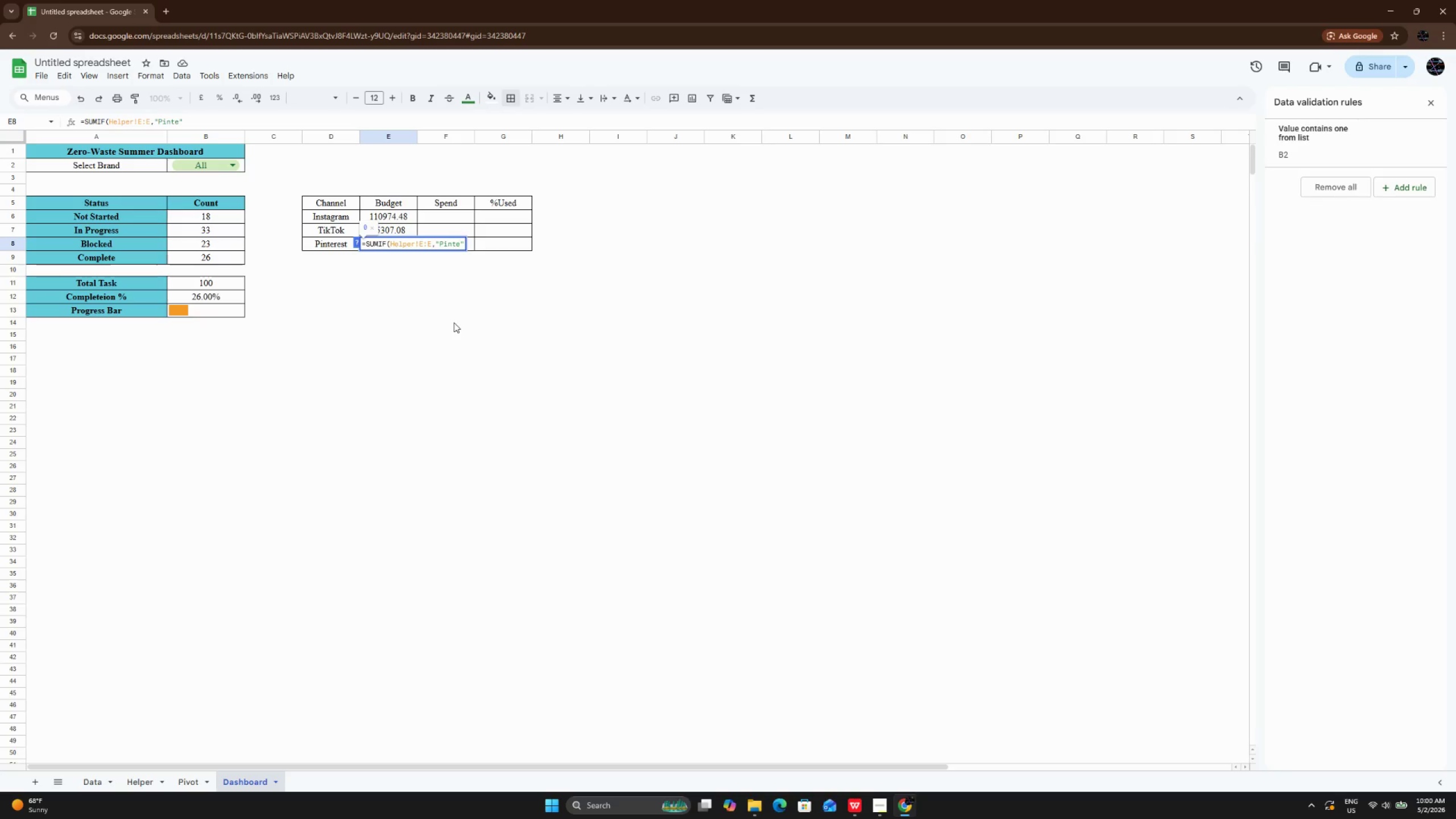 
type(ret)
 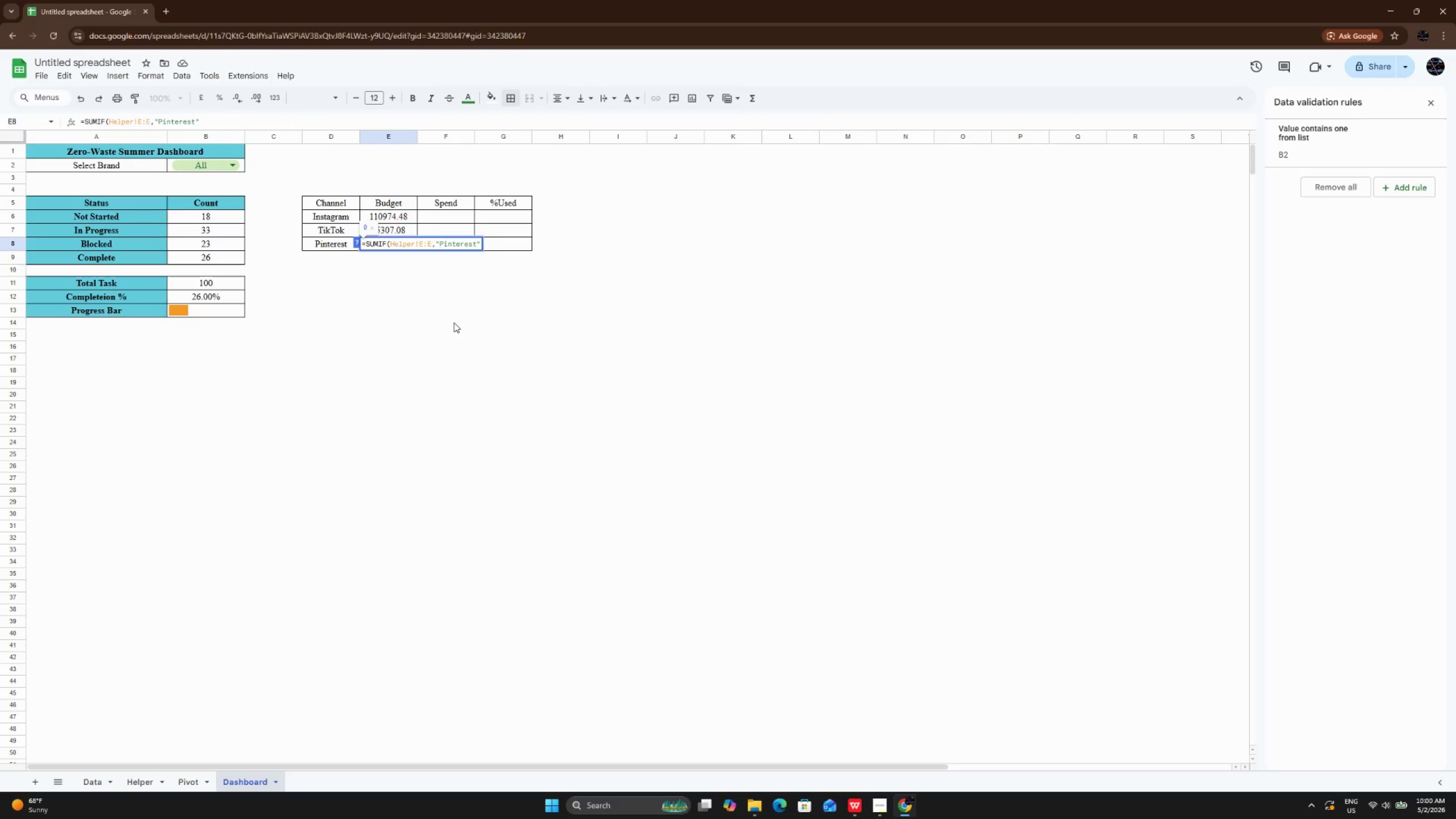 
hold_key(key=S, duration=0.36)
 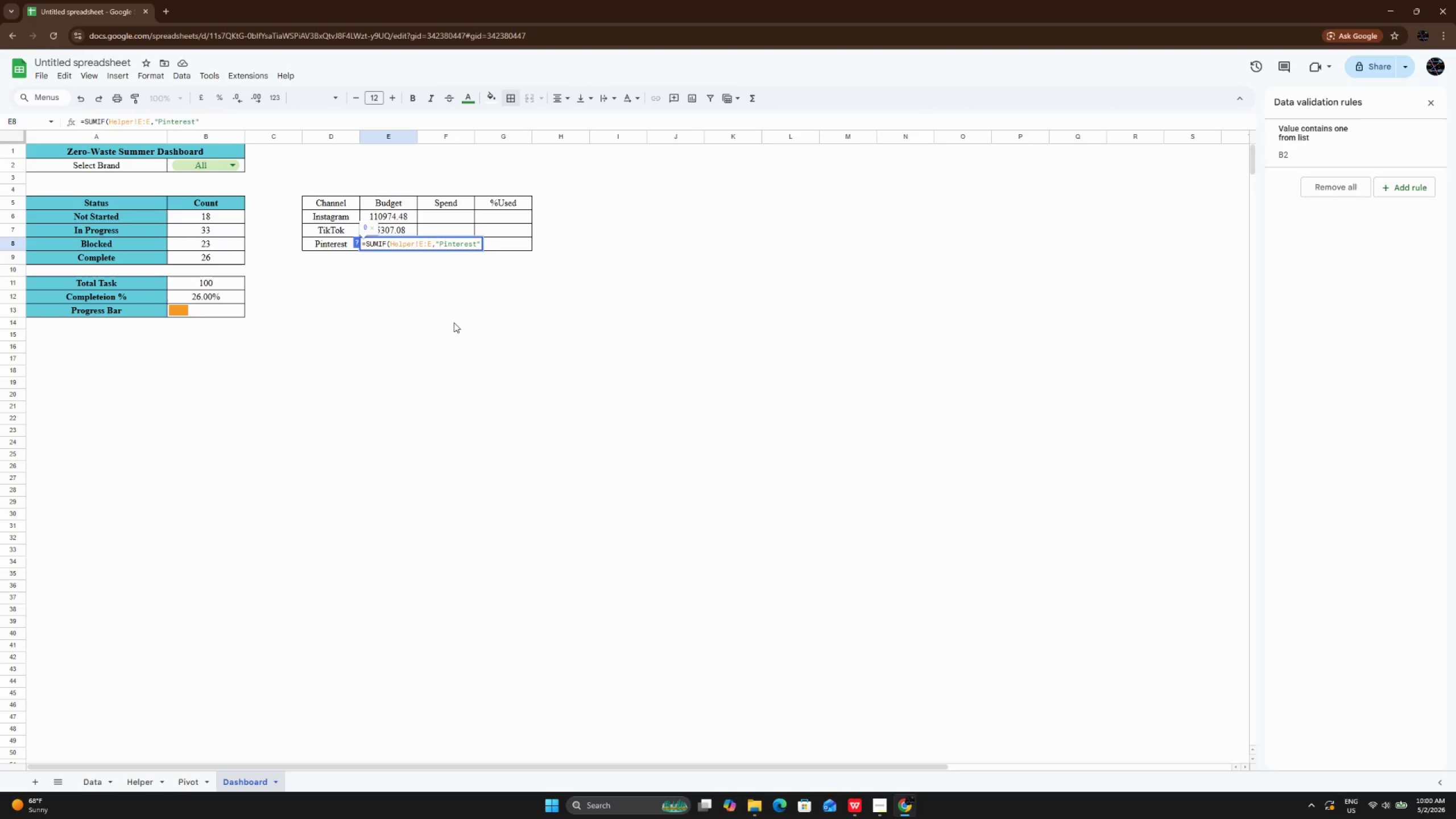 
key(ArrowRight)
 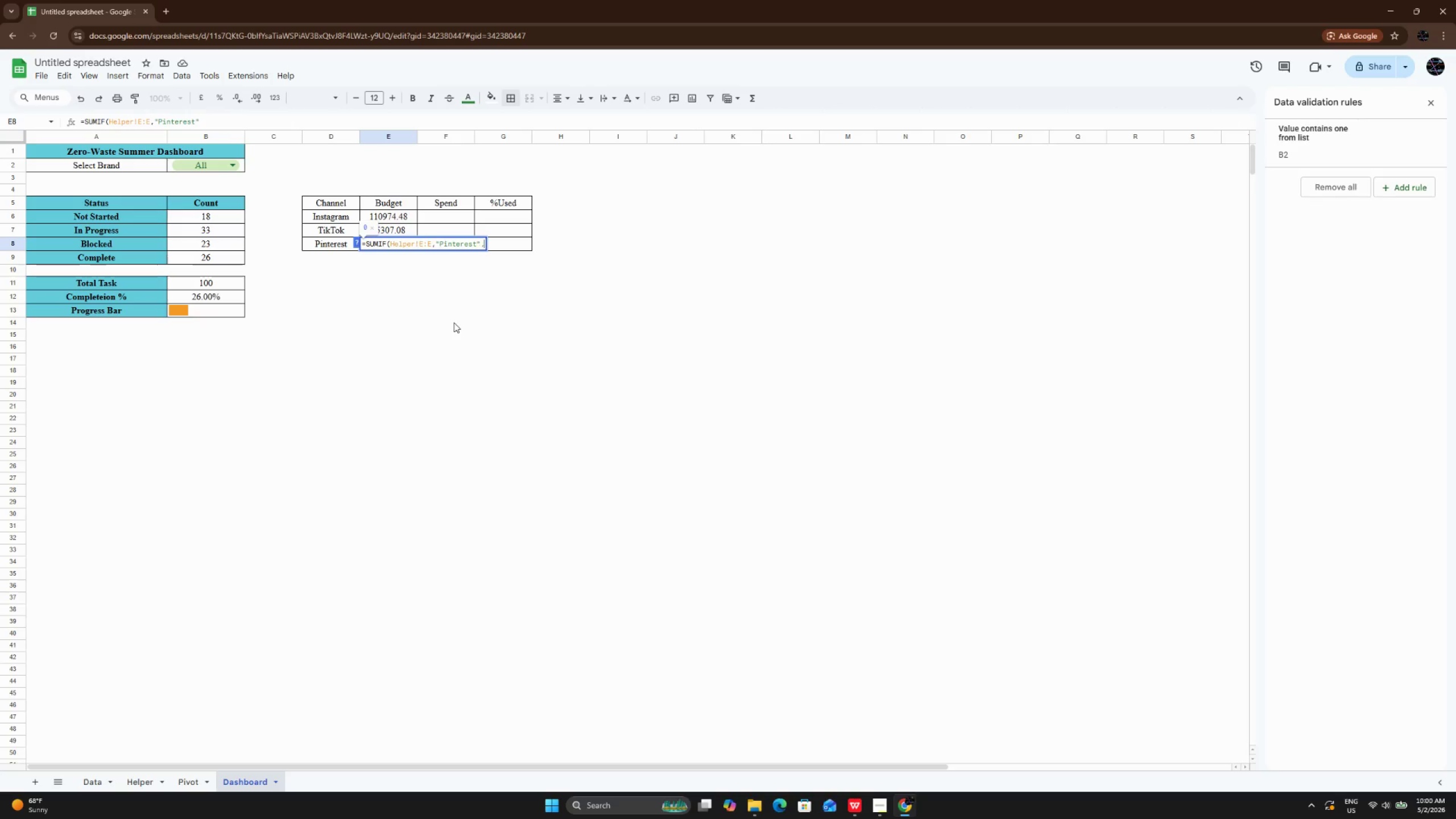 
key(Comma)
 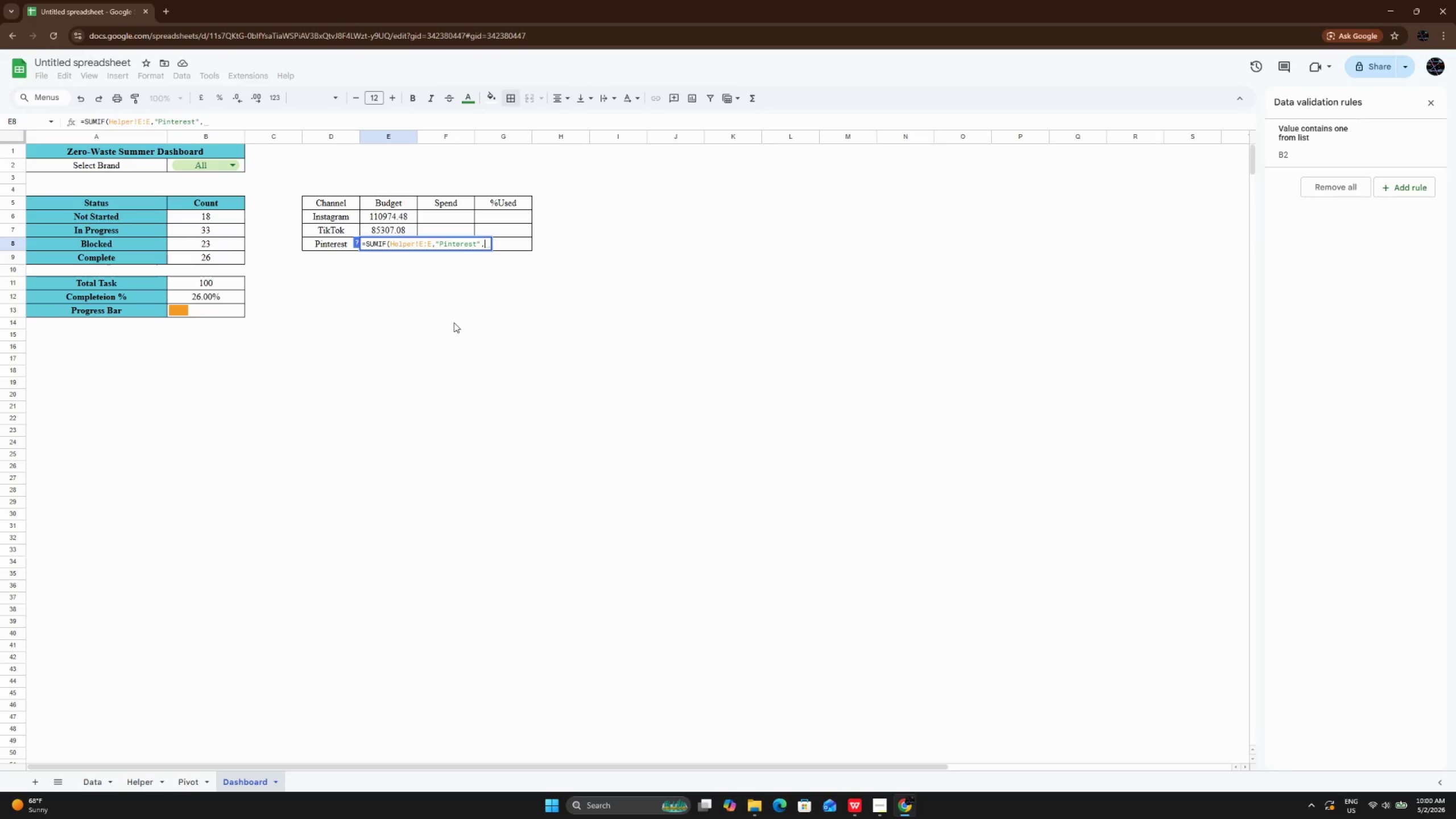 
type(Hl)
key(Backspace)
type(elper!F:F))
 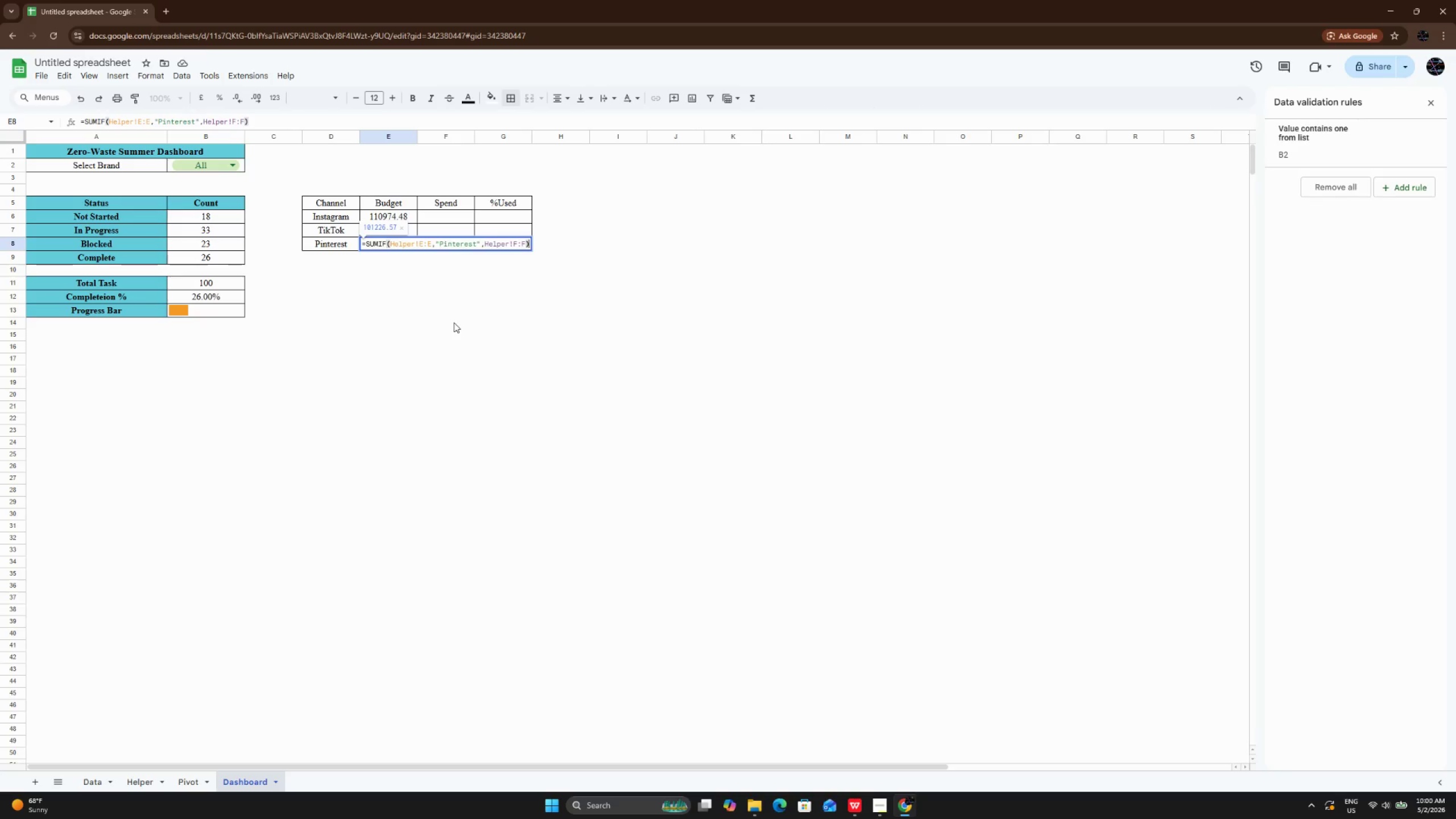 
 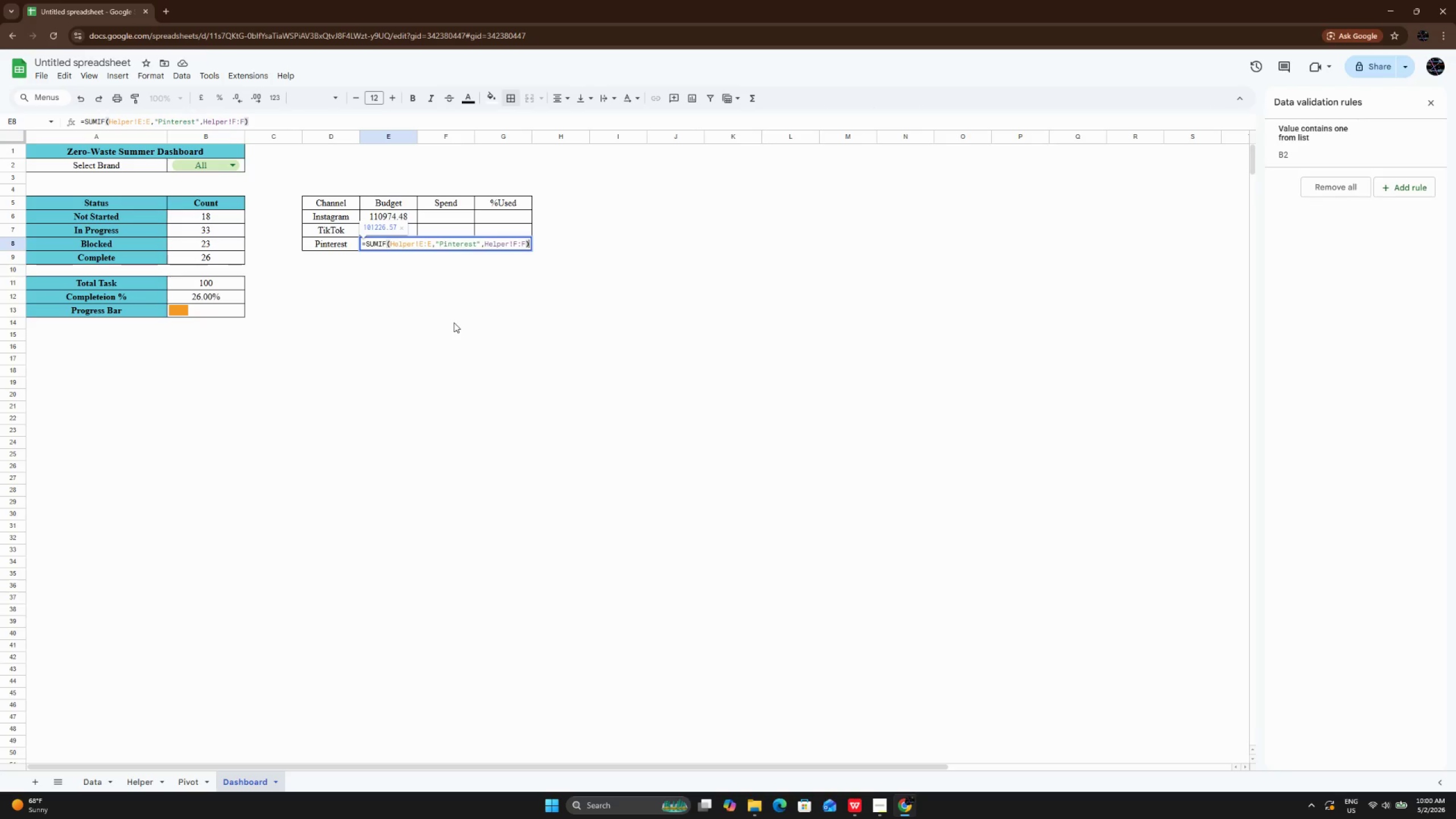 
key(Enter)
 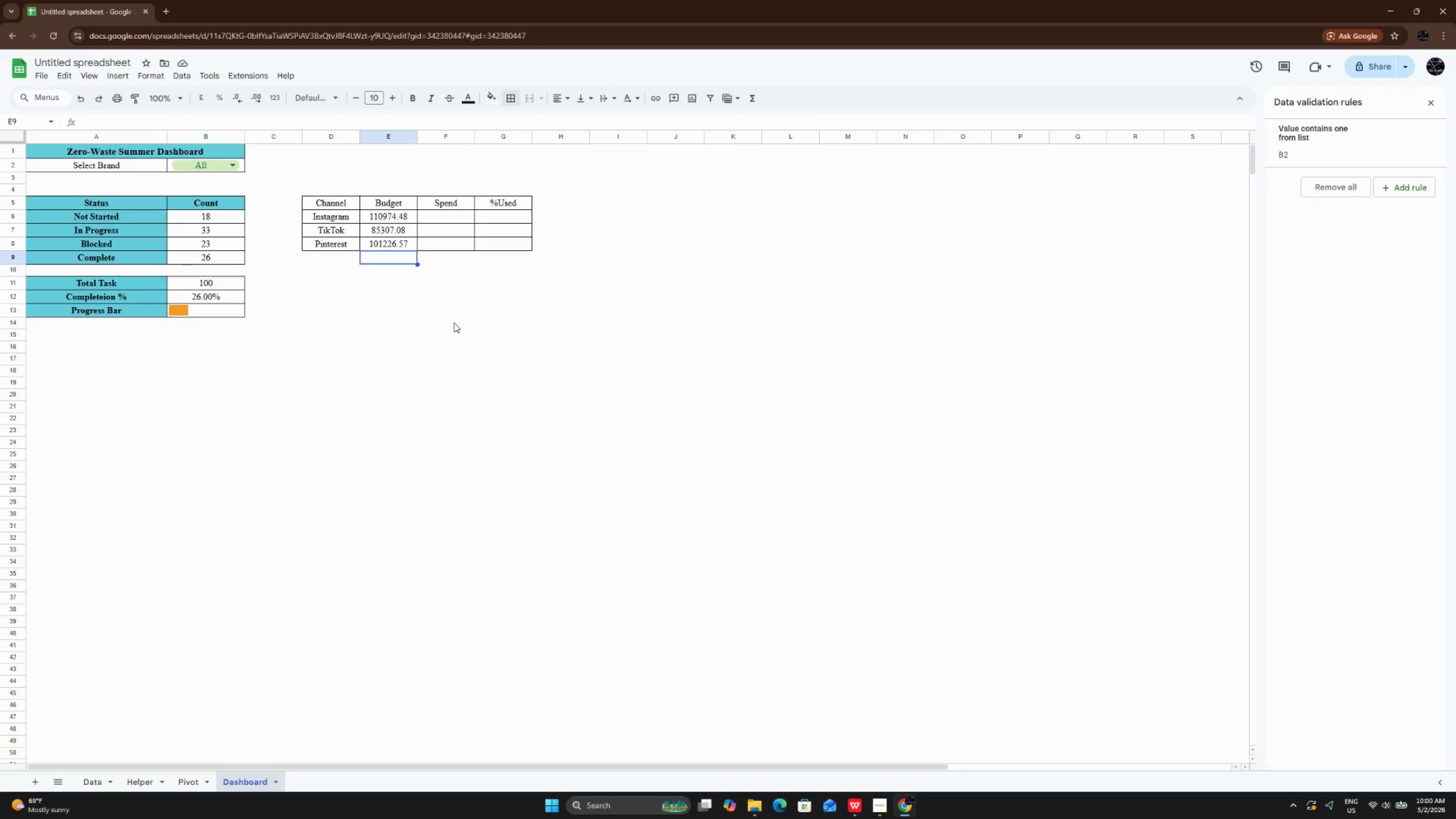 
wait(16.11)
 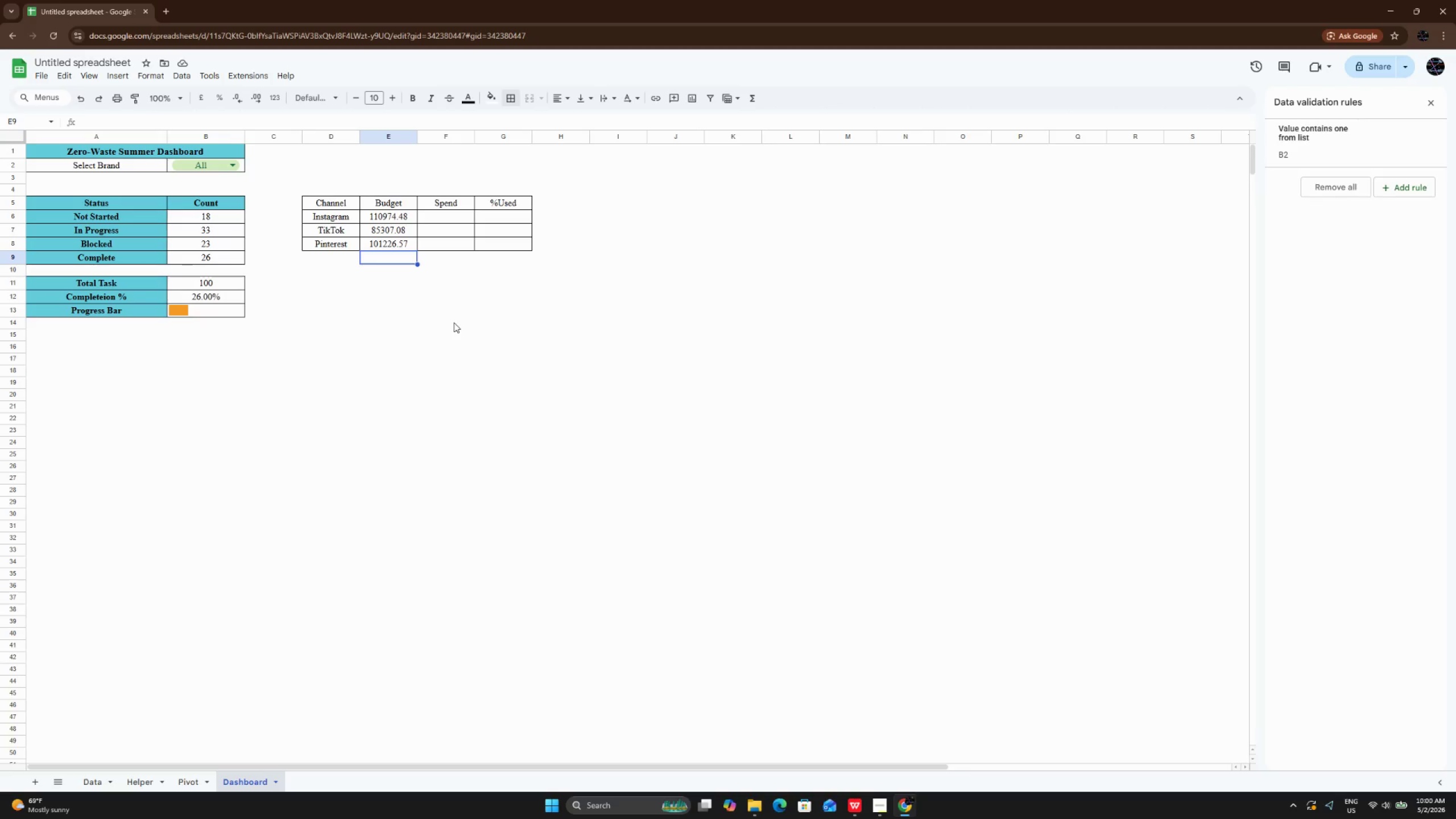 
key(Equal)
 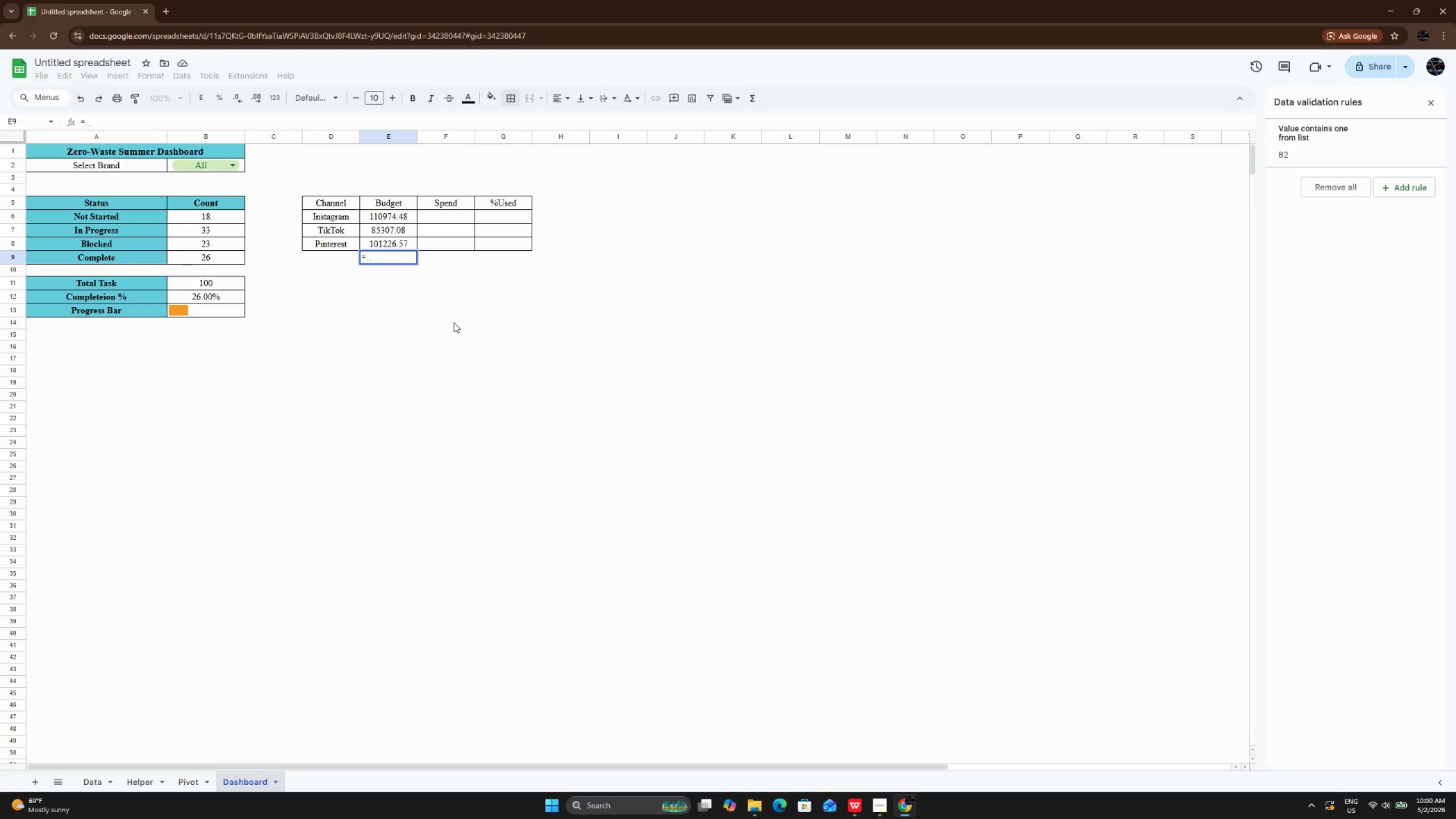 
key(Insert)
 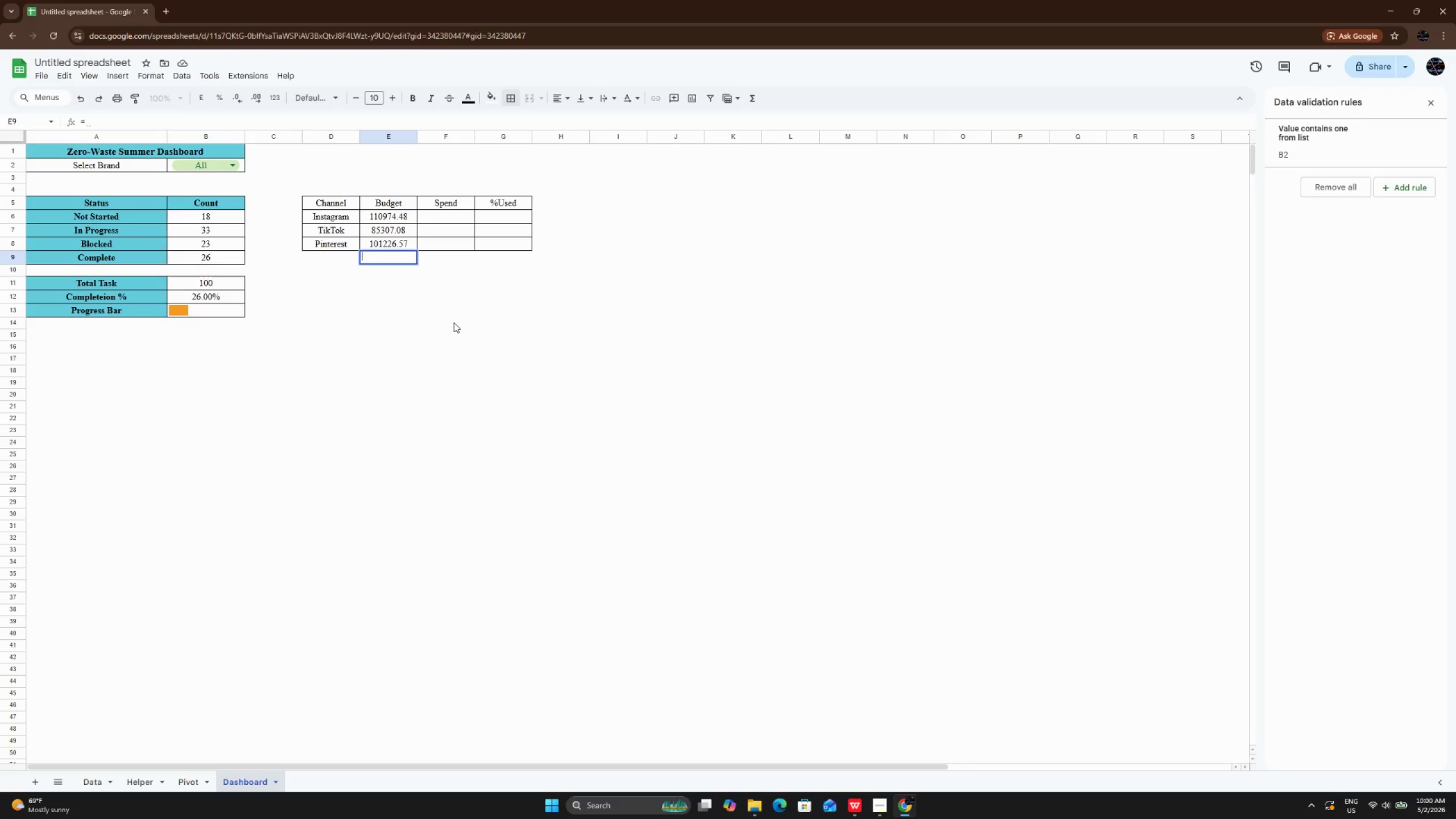 
key(Backspace)
 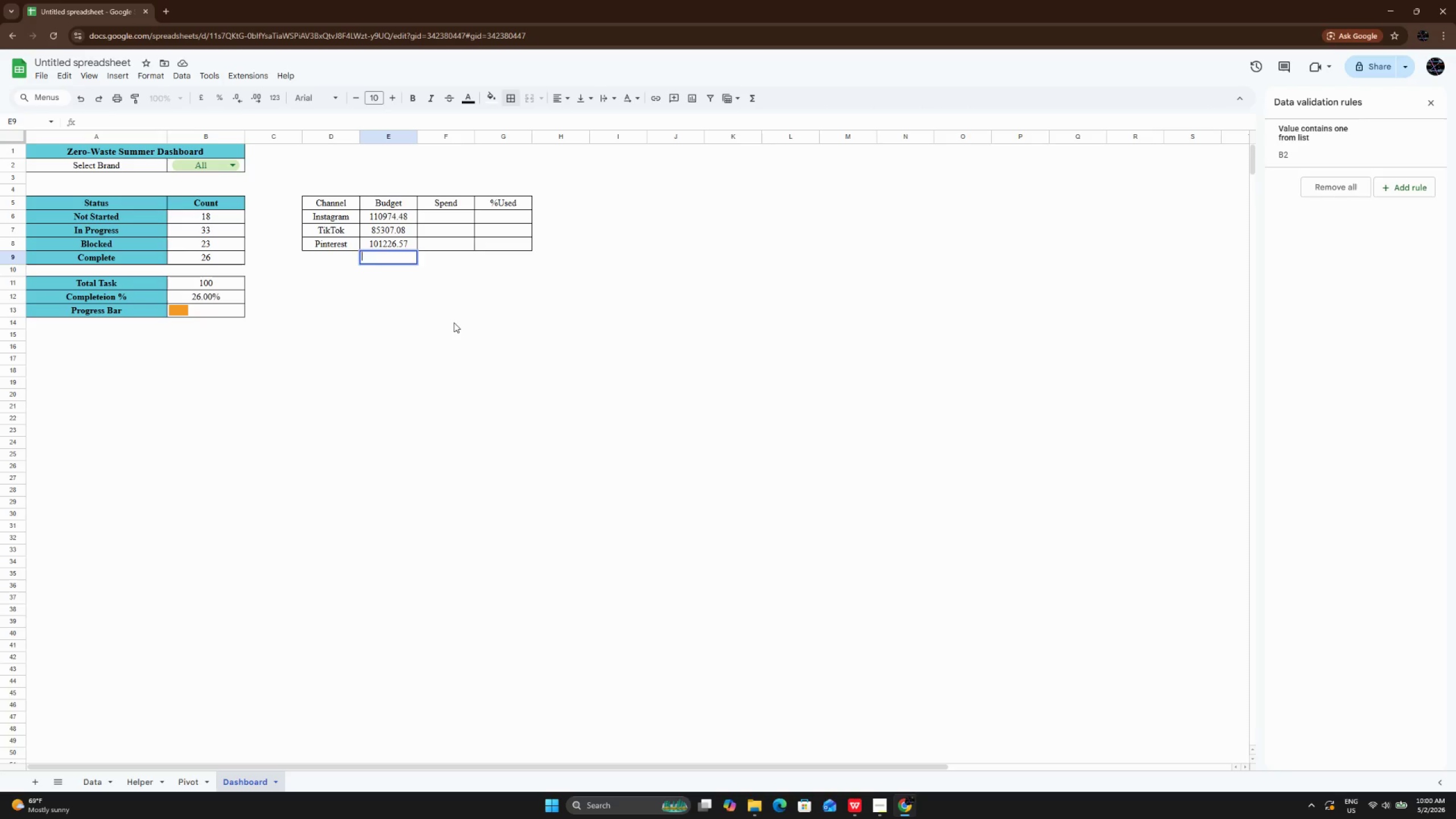 
key(ArrowUp)
 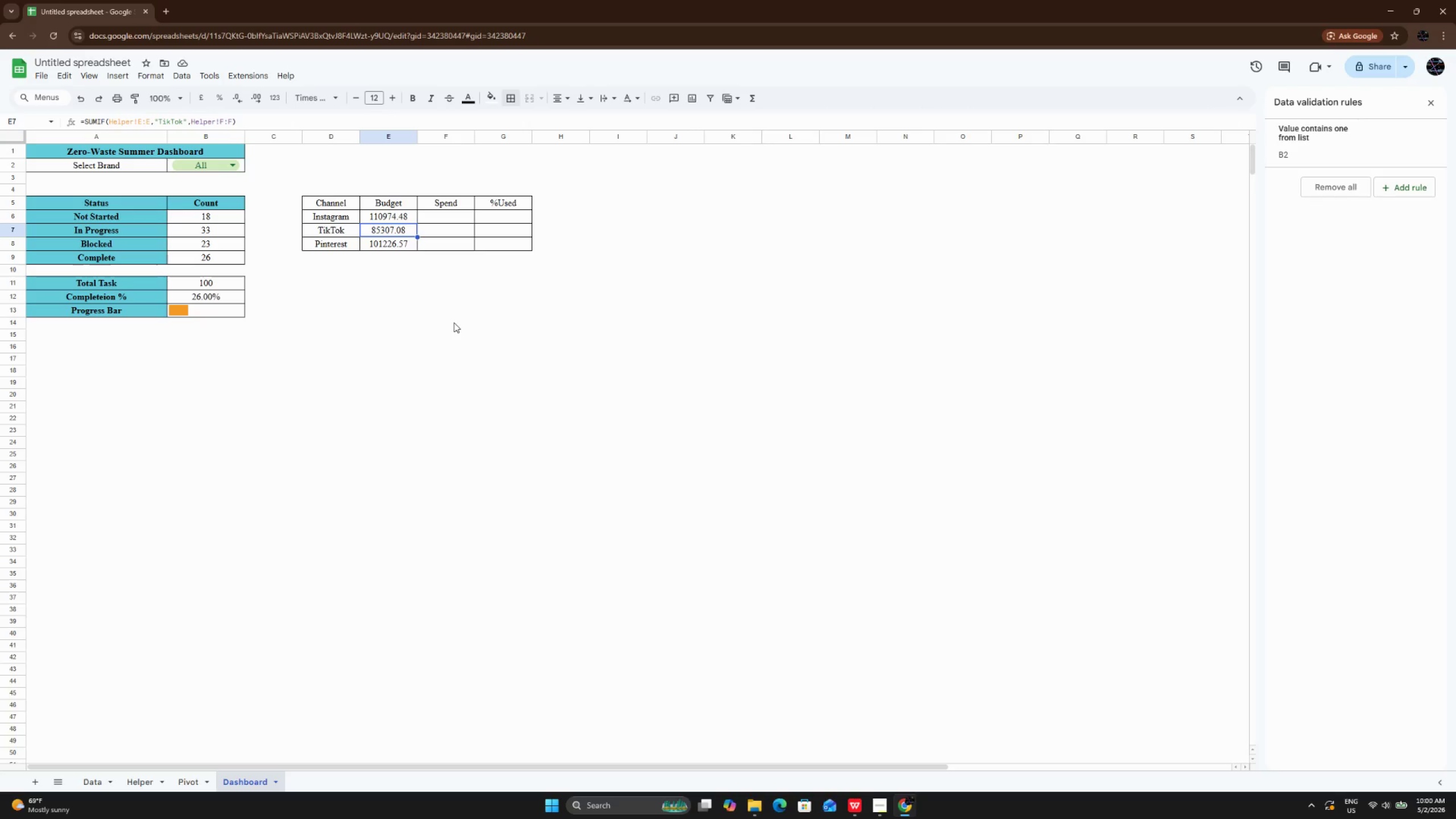 
key(ArrowUp)
 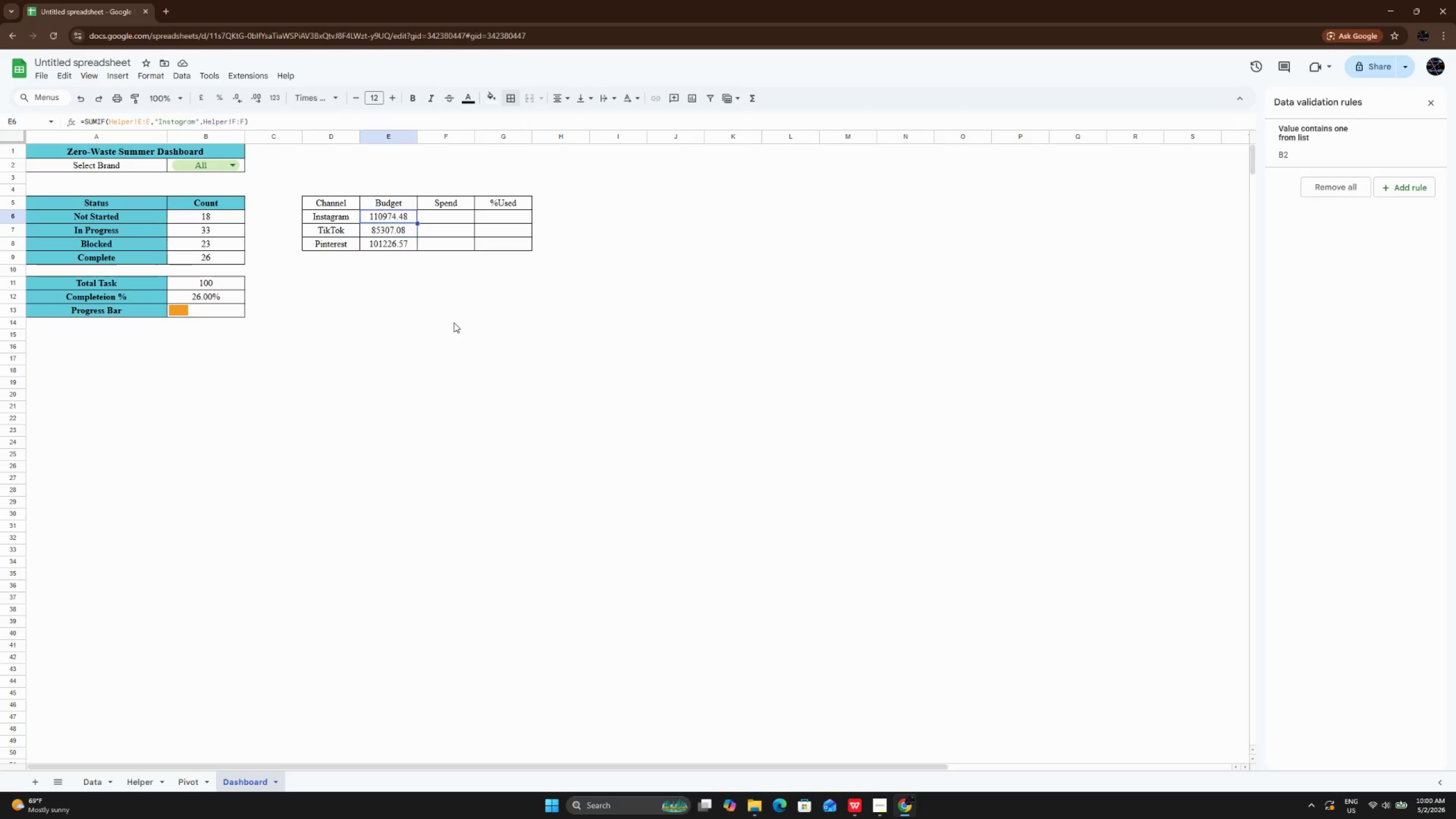 
key(ArrowUp)
 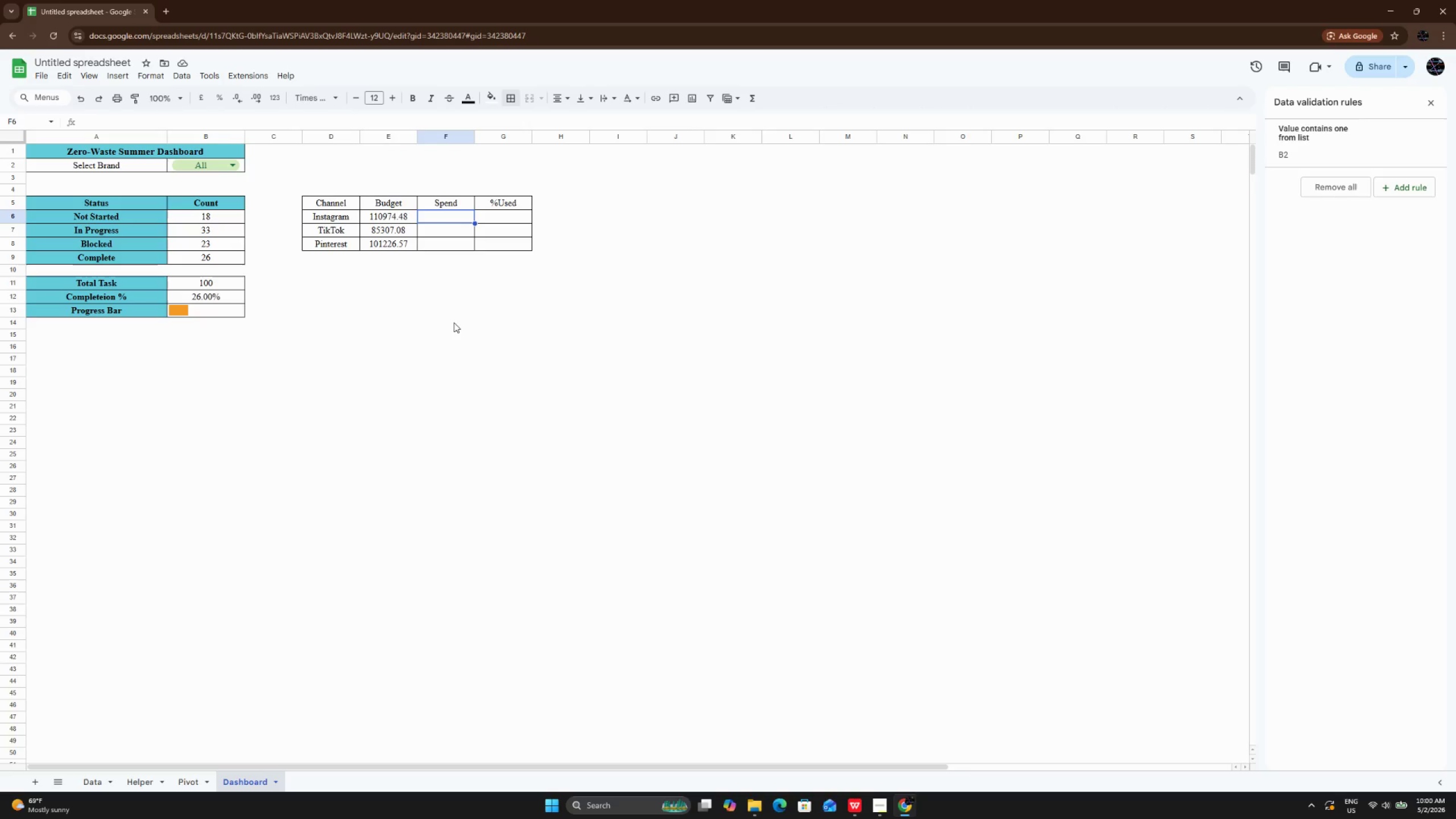 
key(ArrowRight)
 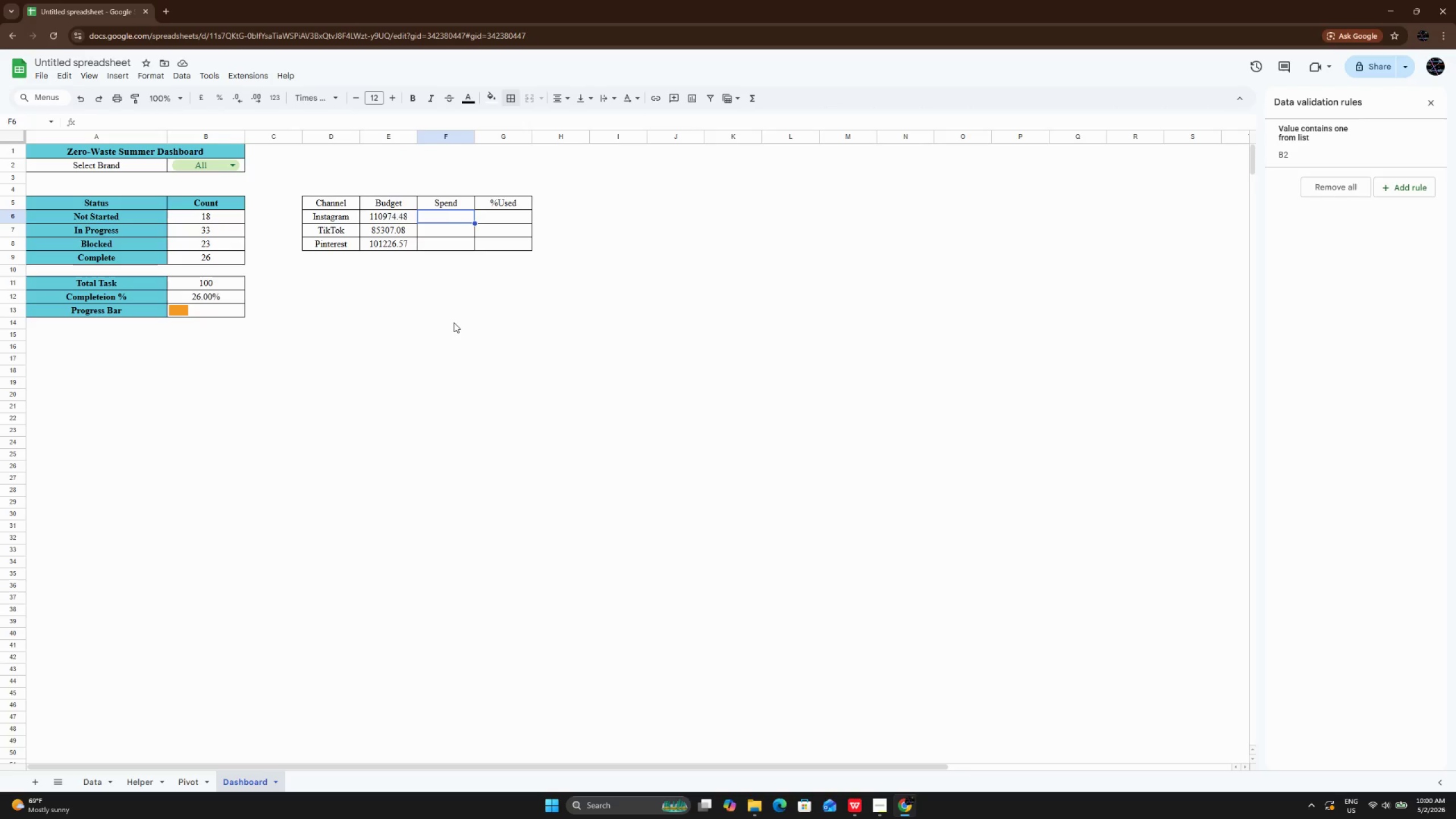 
key(Equal)
 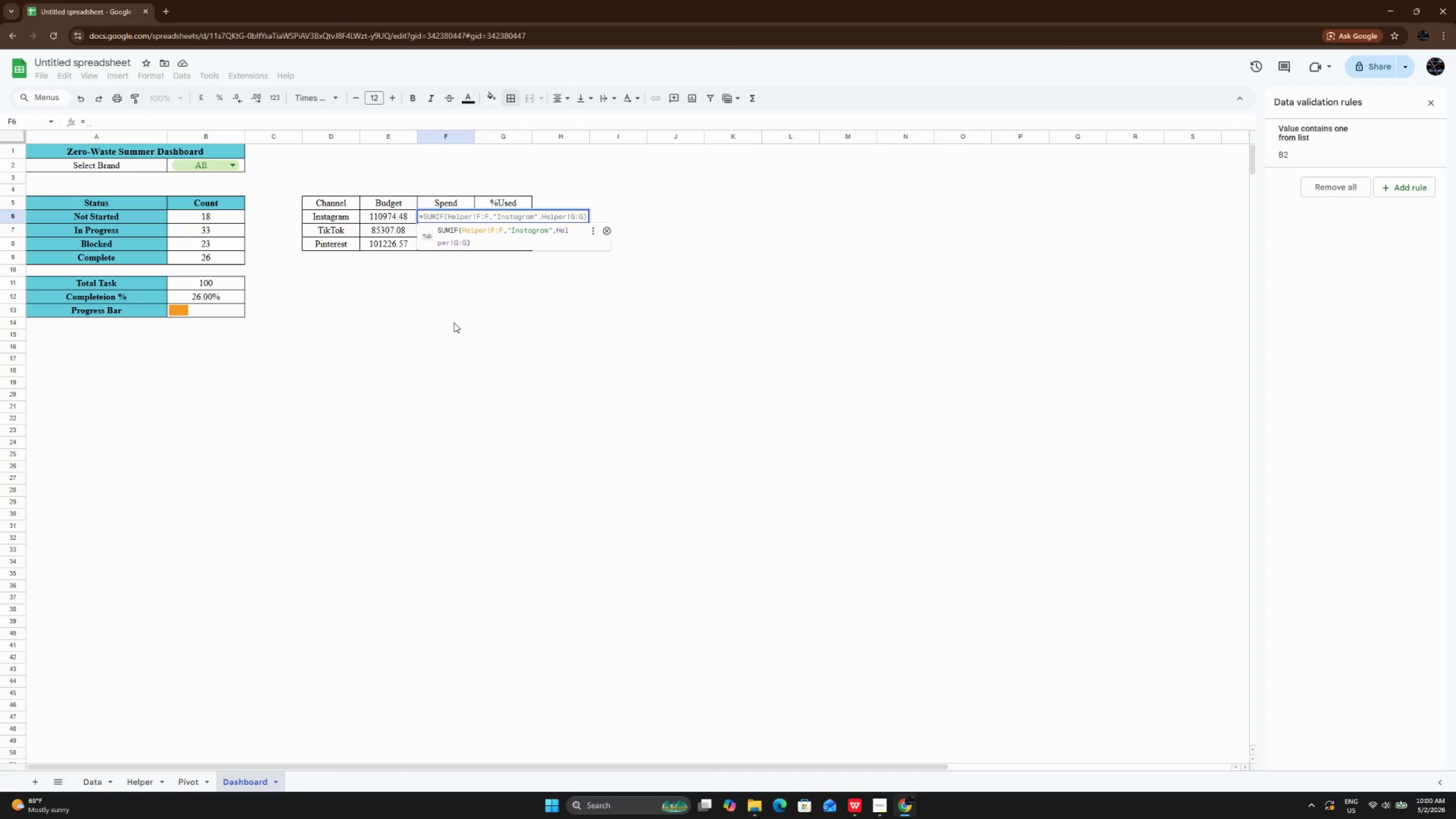 
key(S)
 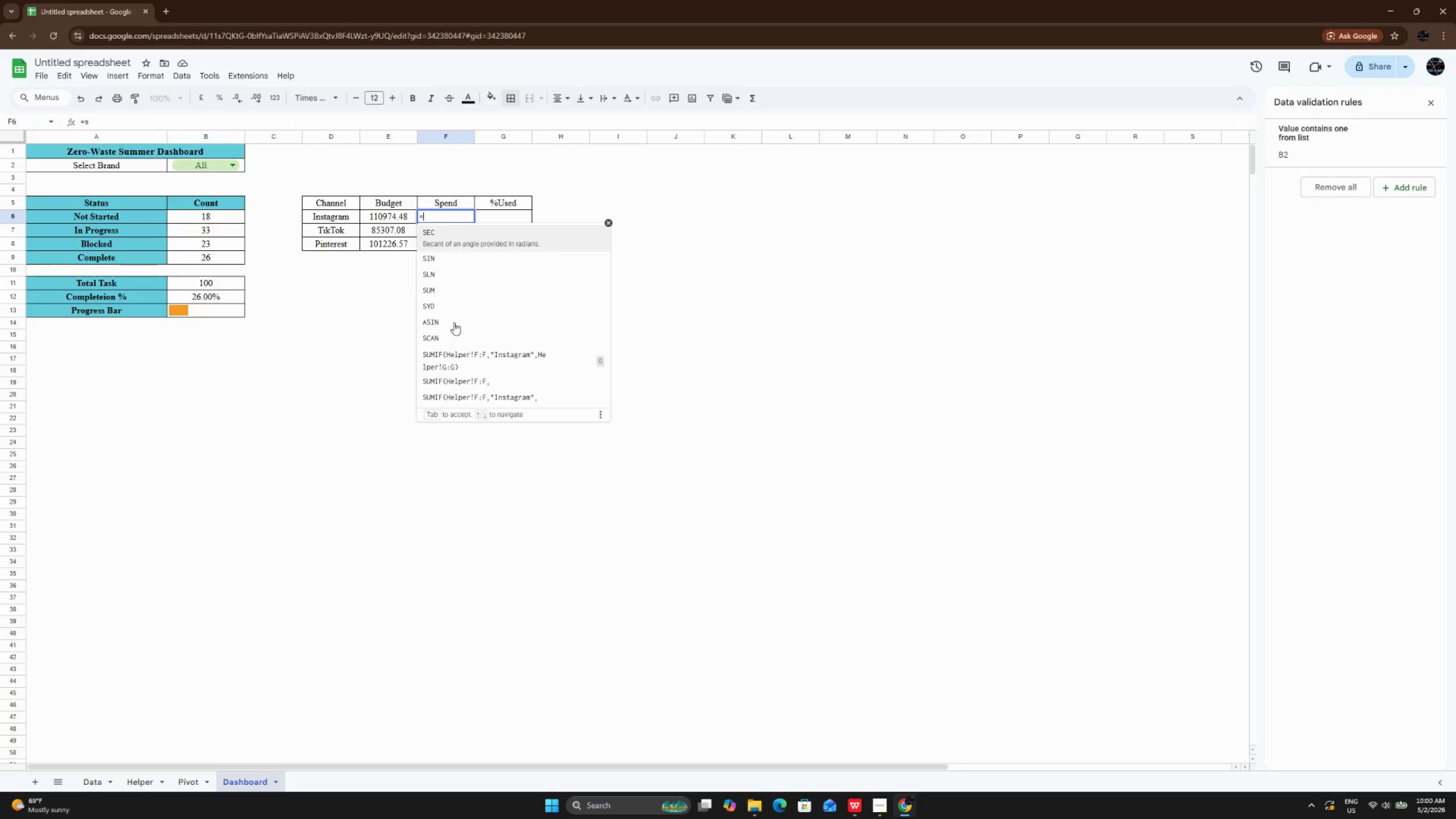 
key(Backspace)
 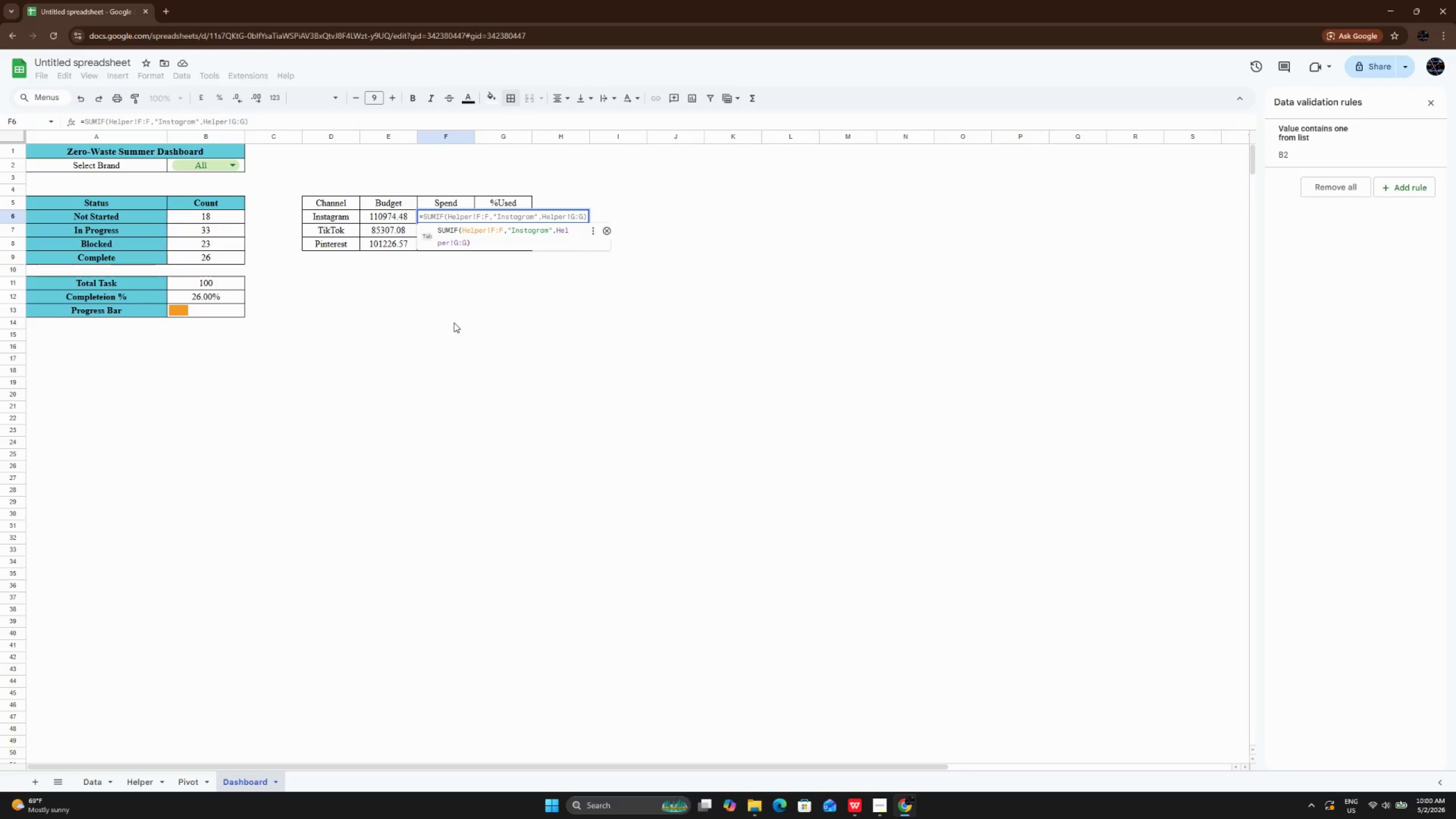 
type(sum)
key(Backspace)
key(Backspace)
key(Backspace)
type(SUMIF(HE)
key(Backspace)
type(elper!F:)
 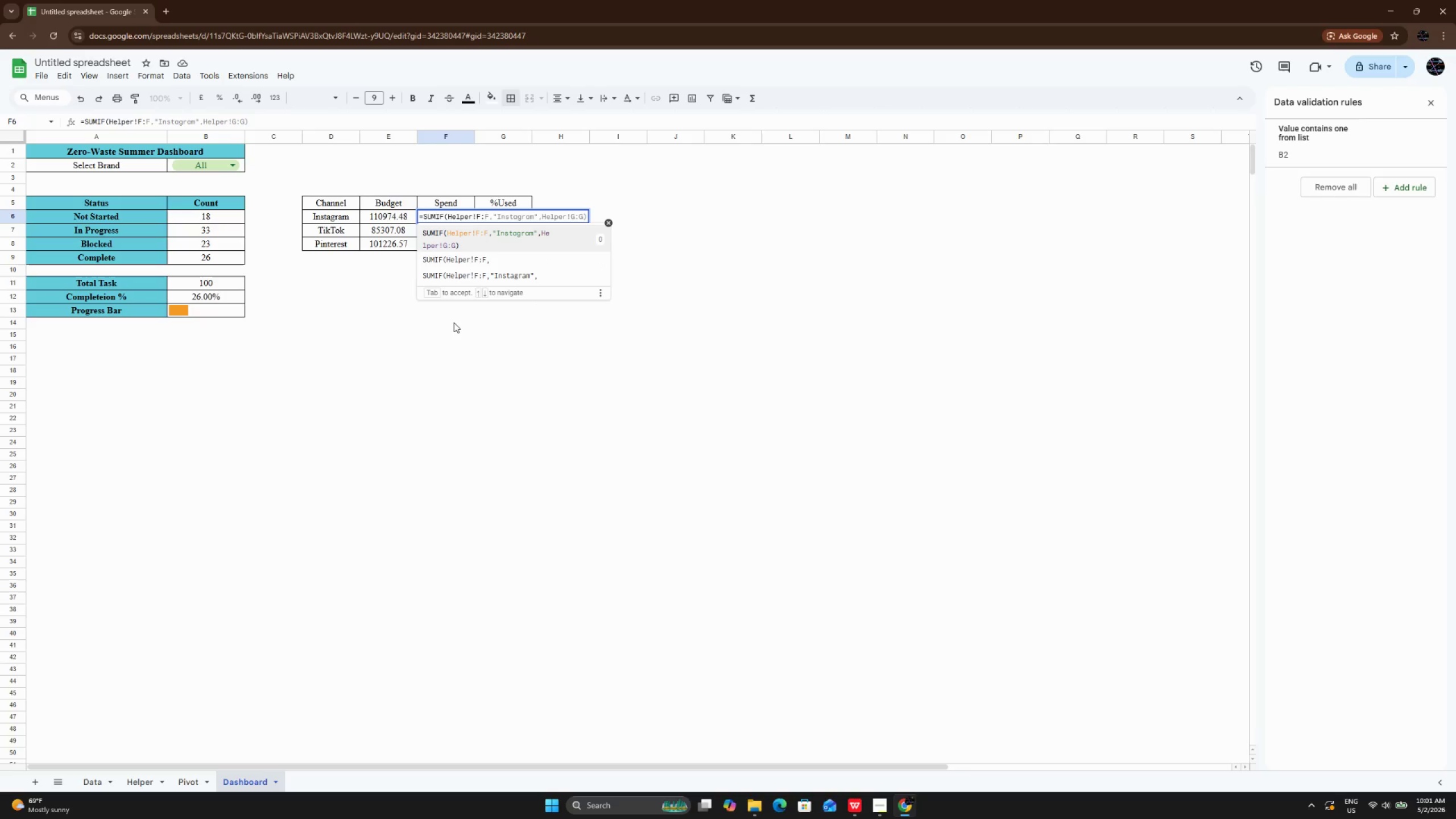 
wait(9.2)
 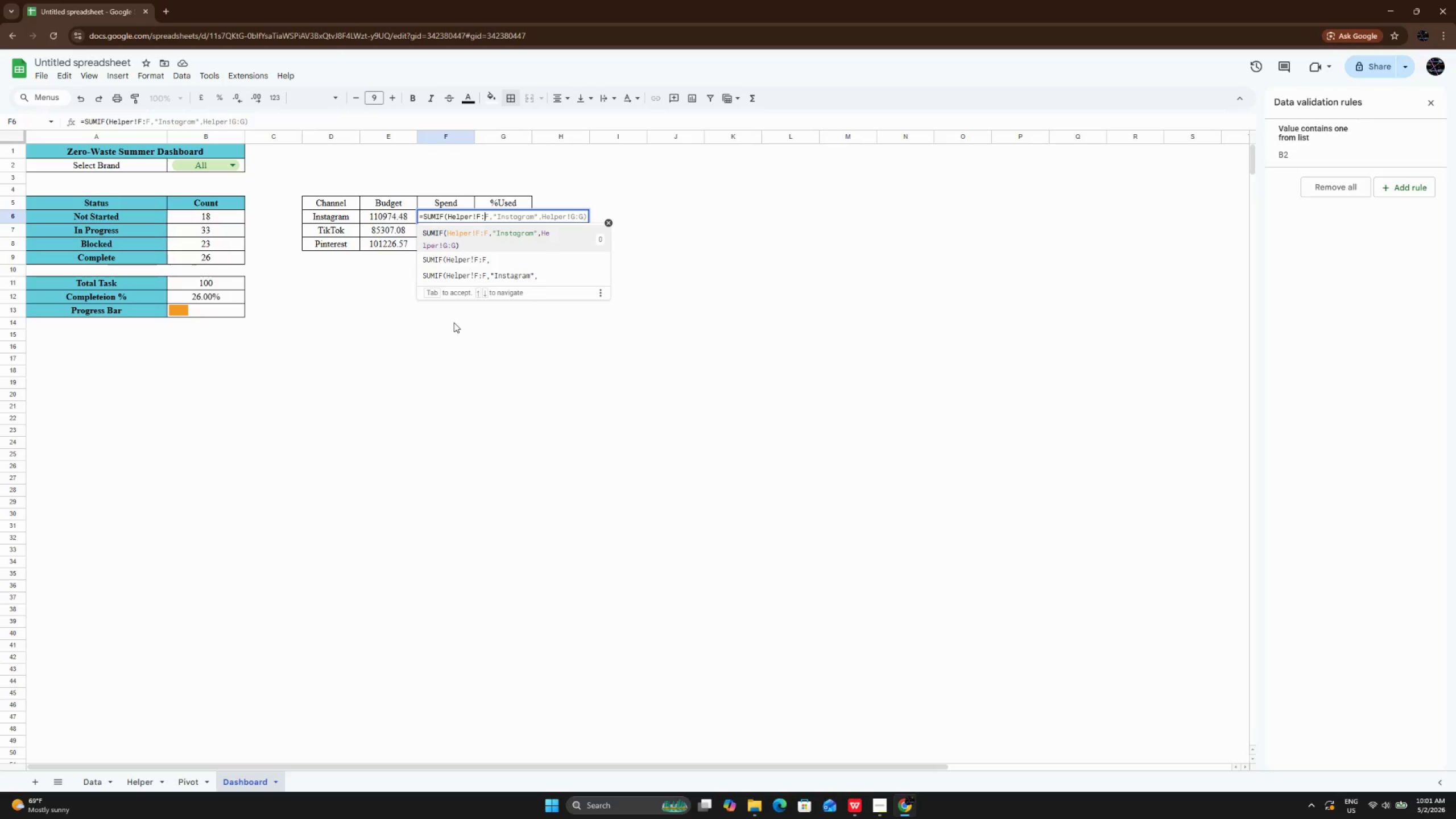 
key(Backspace)
 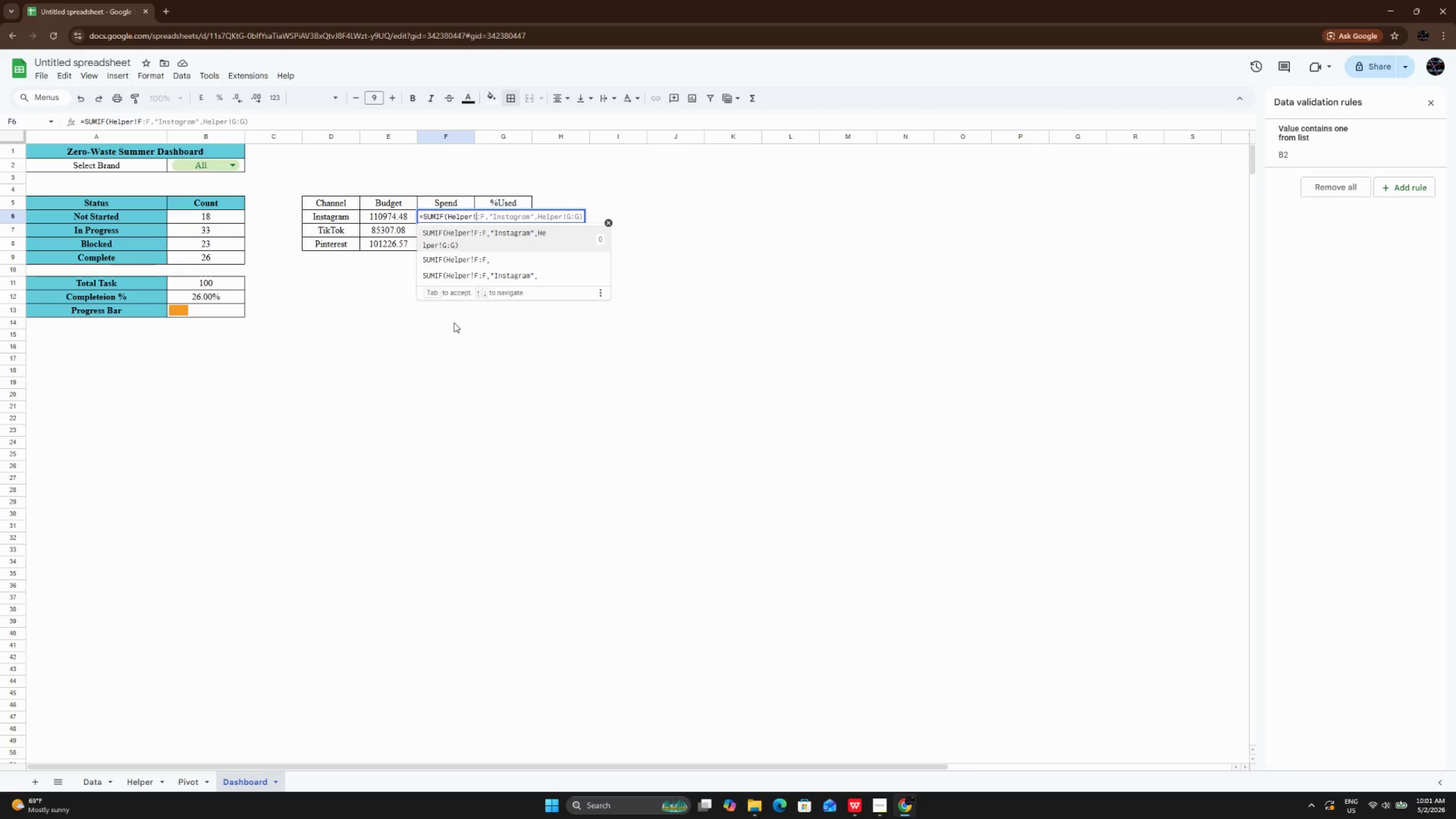 
key(Backspace)
 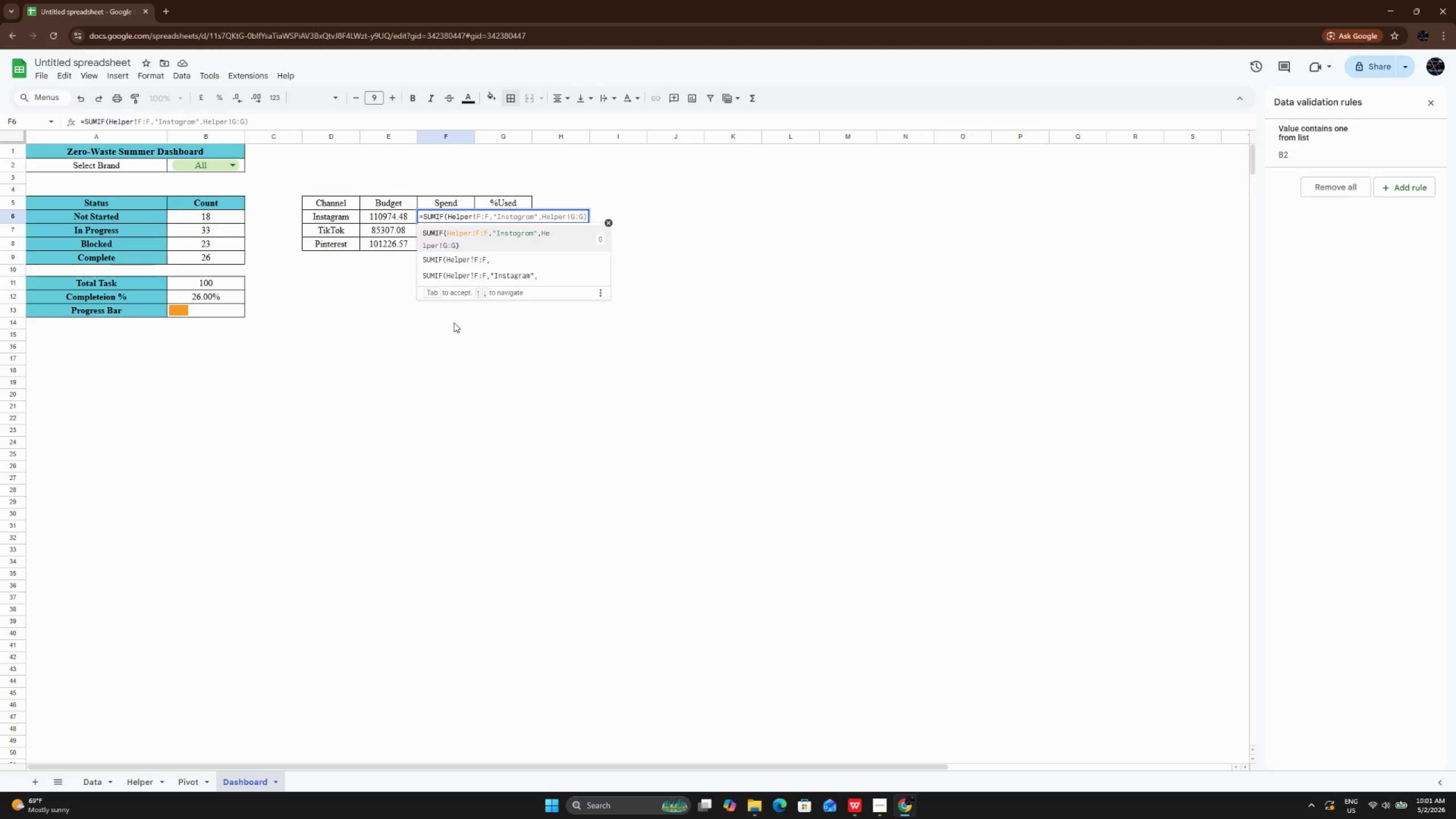 
key(E)
 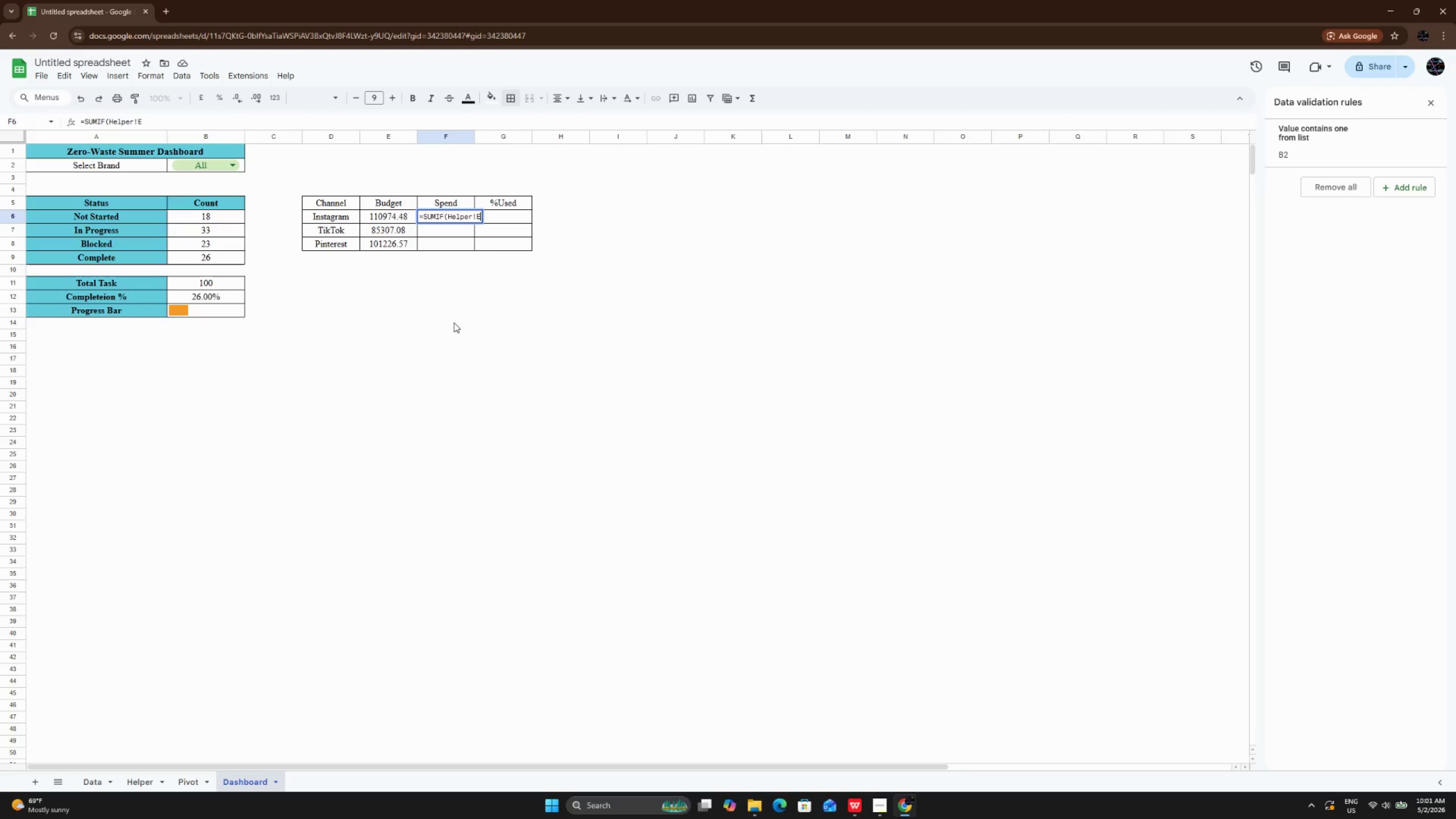 
key(Shift+ShiftRight)
 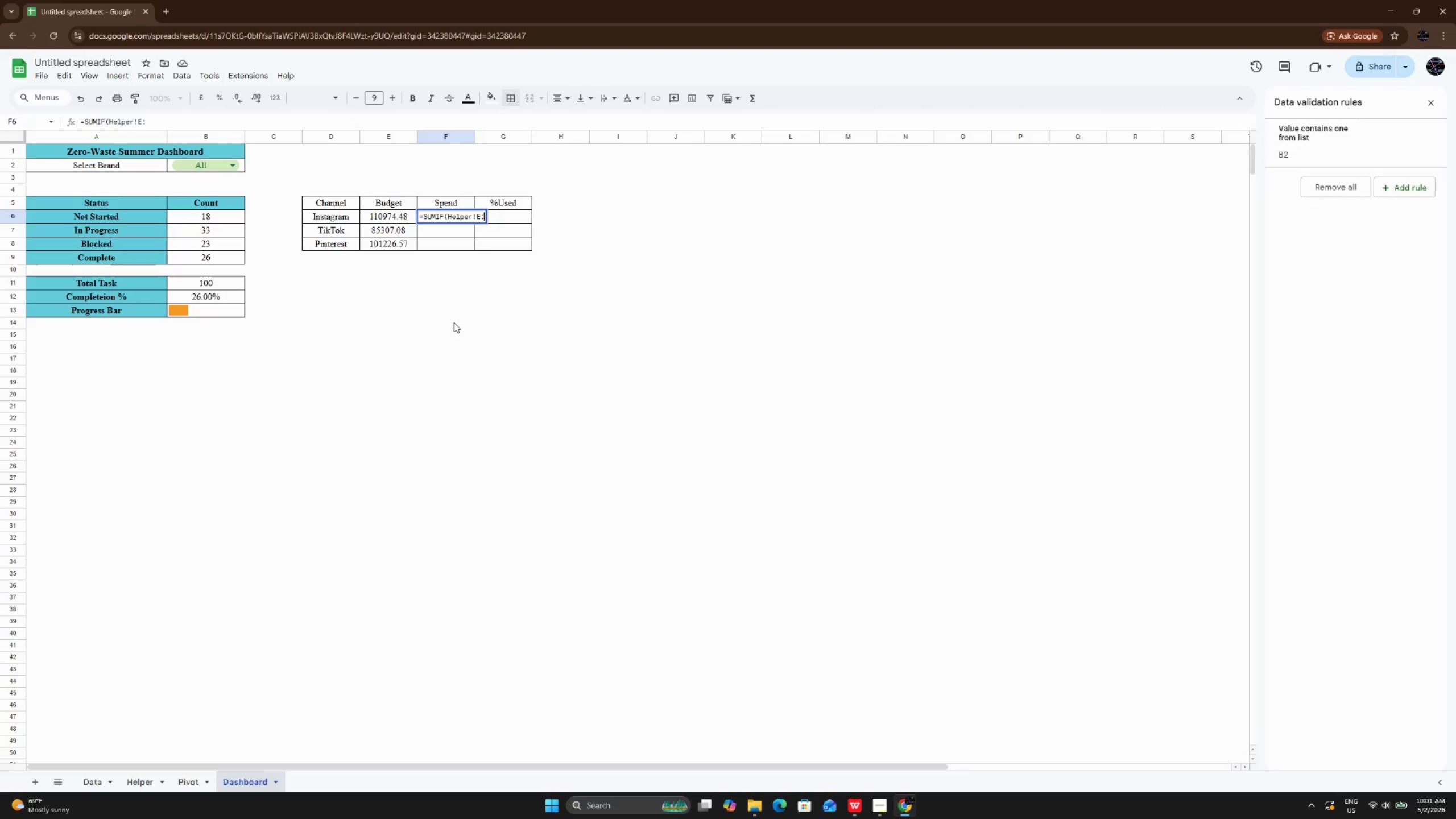 
key(Shift+Semicolon)
 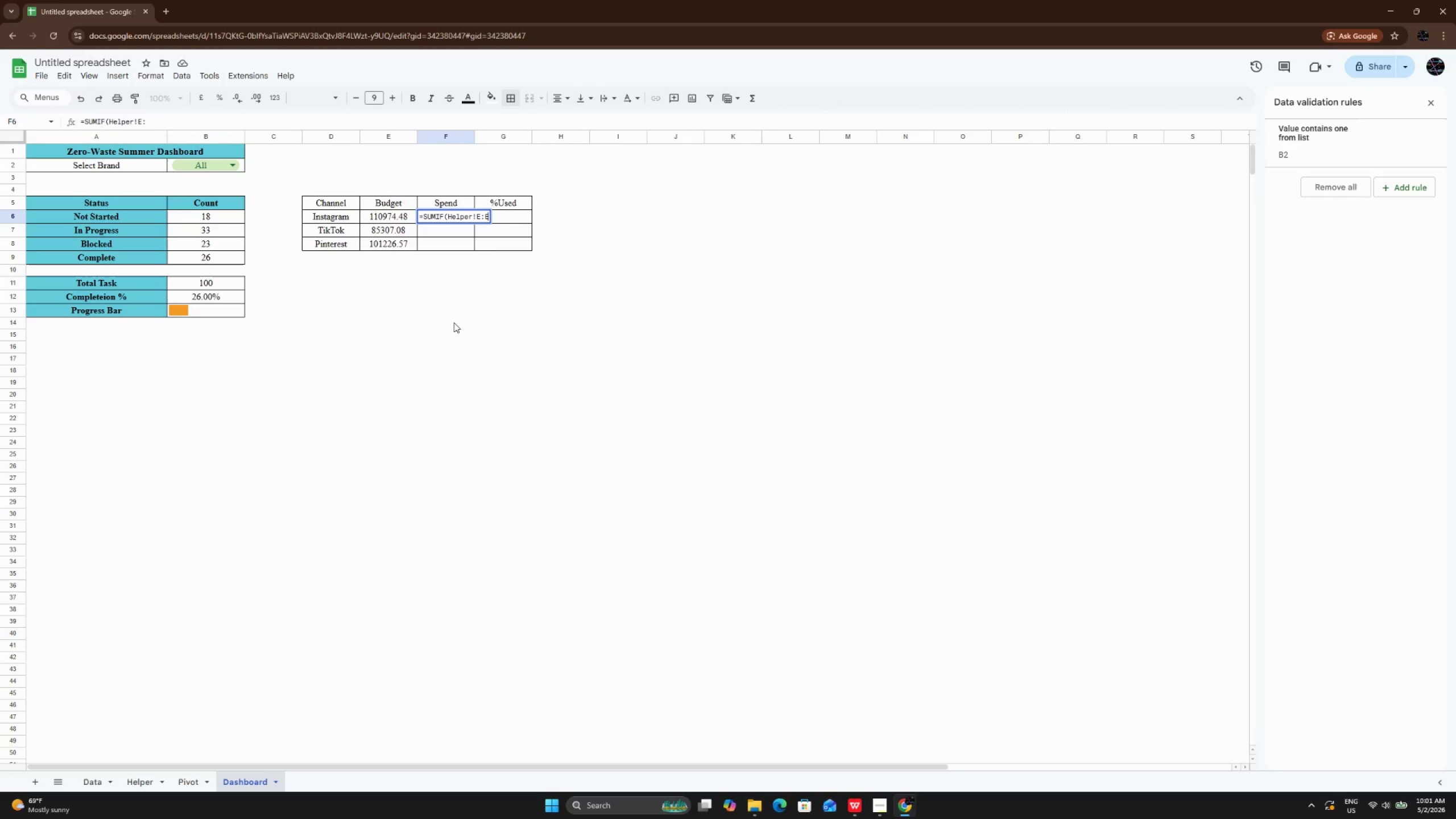 
key(E)
 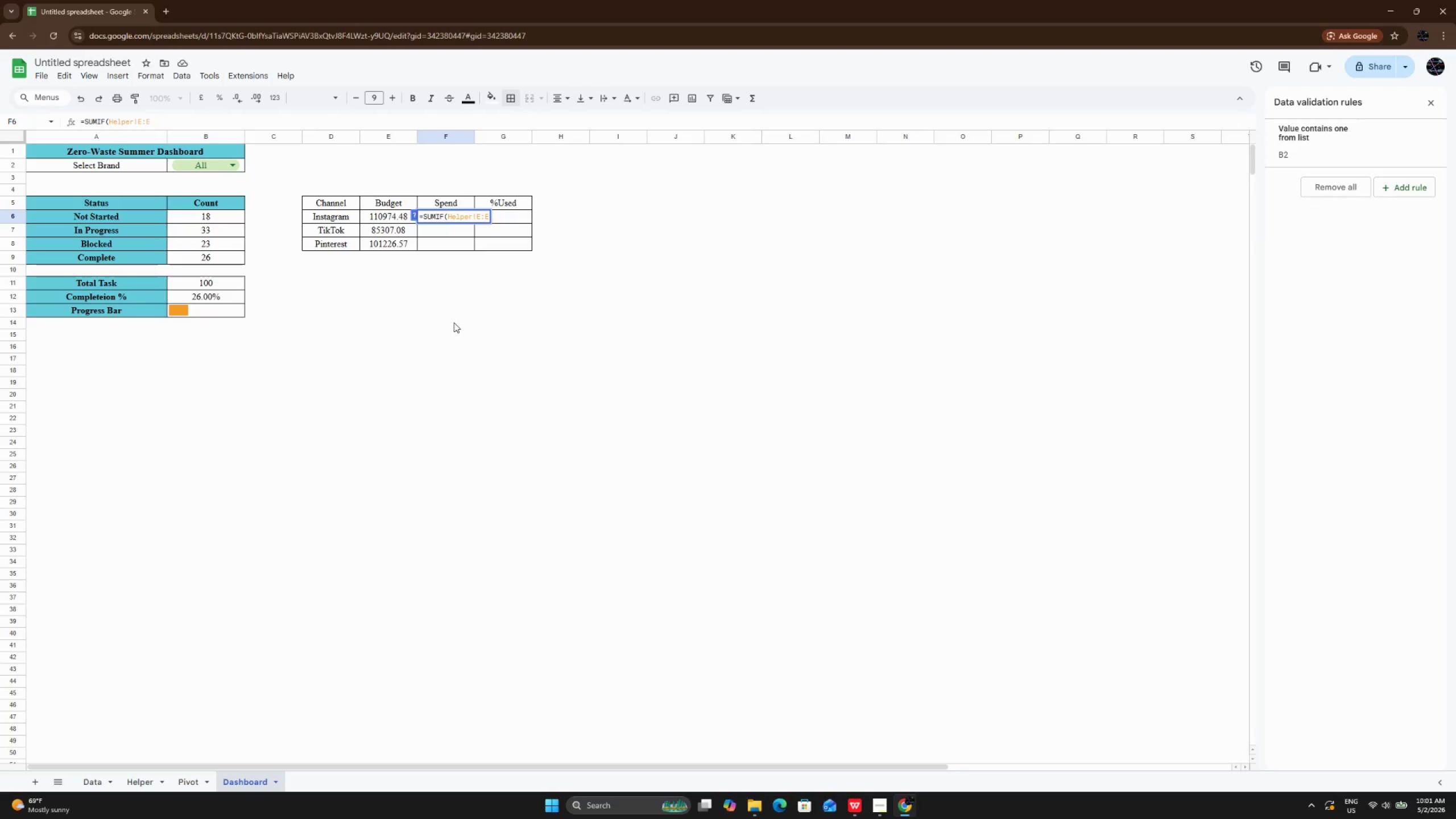 
key(Comma)
 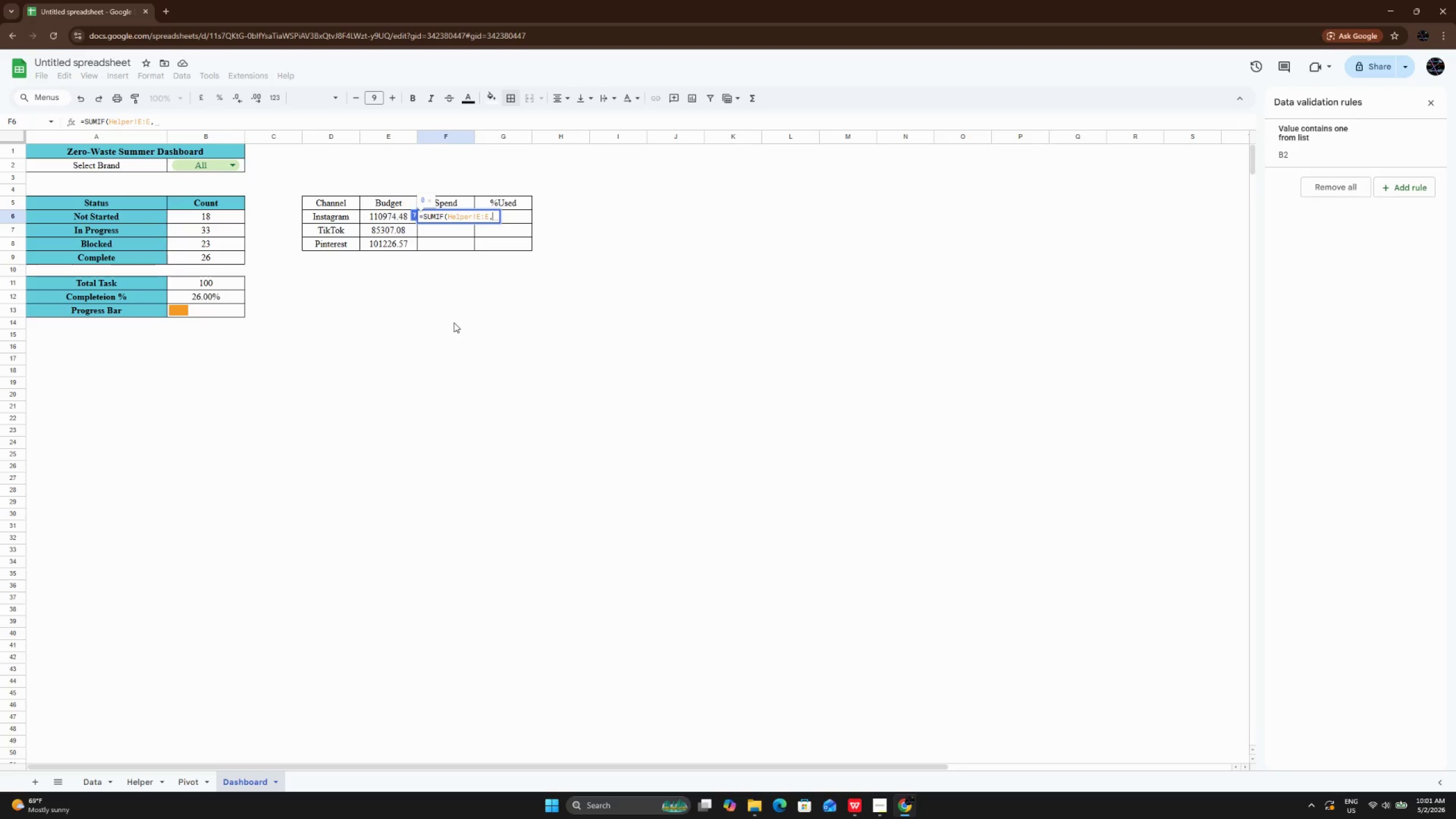 
key(Shift+Quote)
 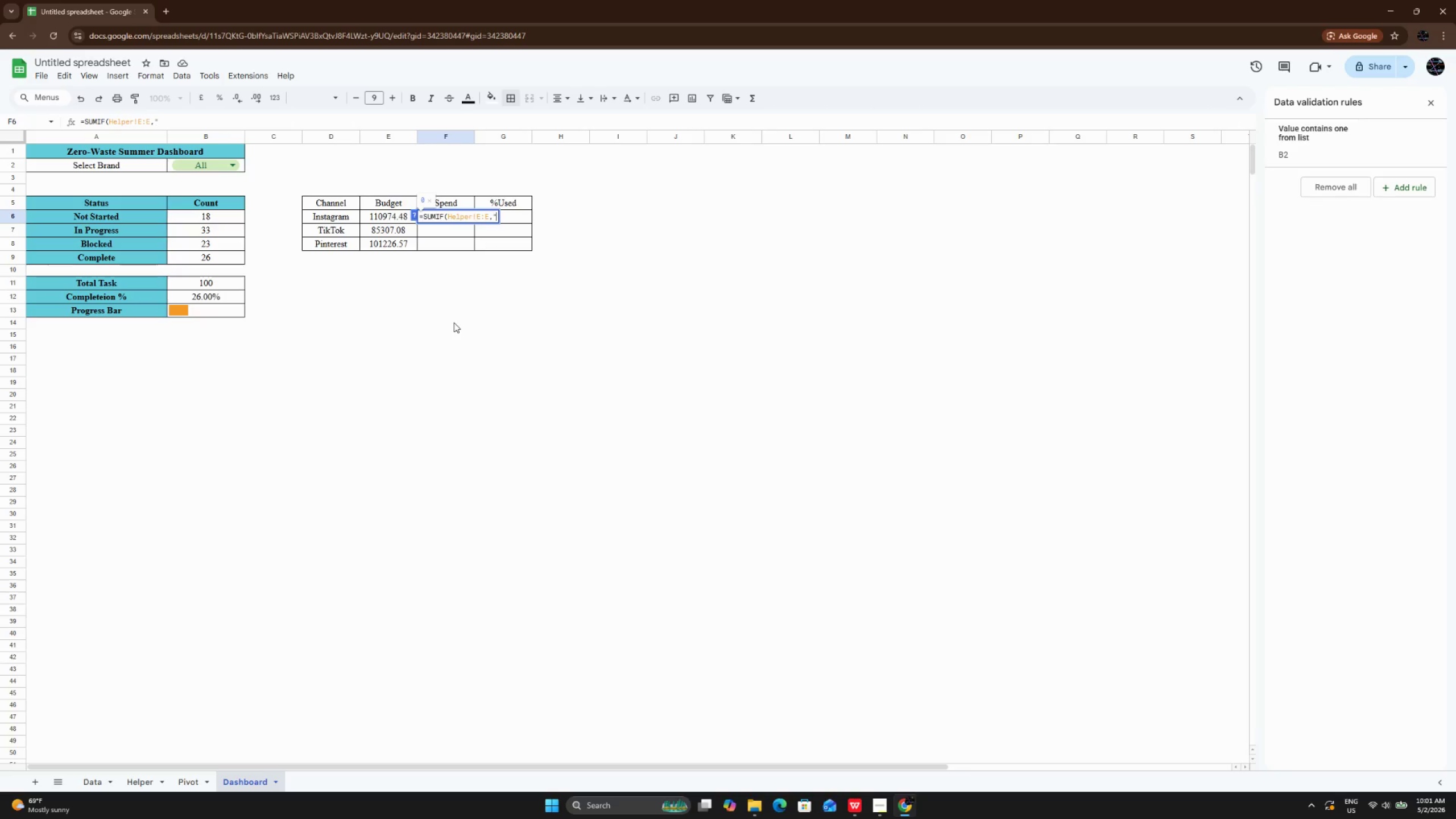 
key(Shift+Quote)
 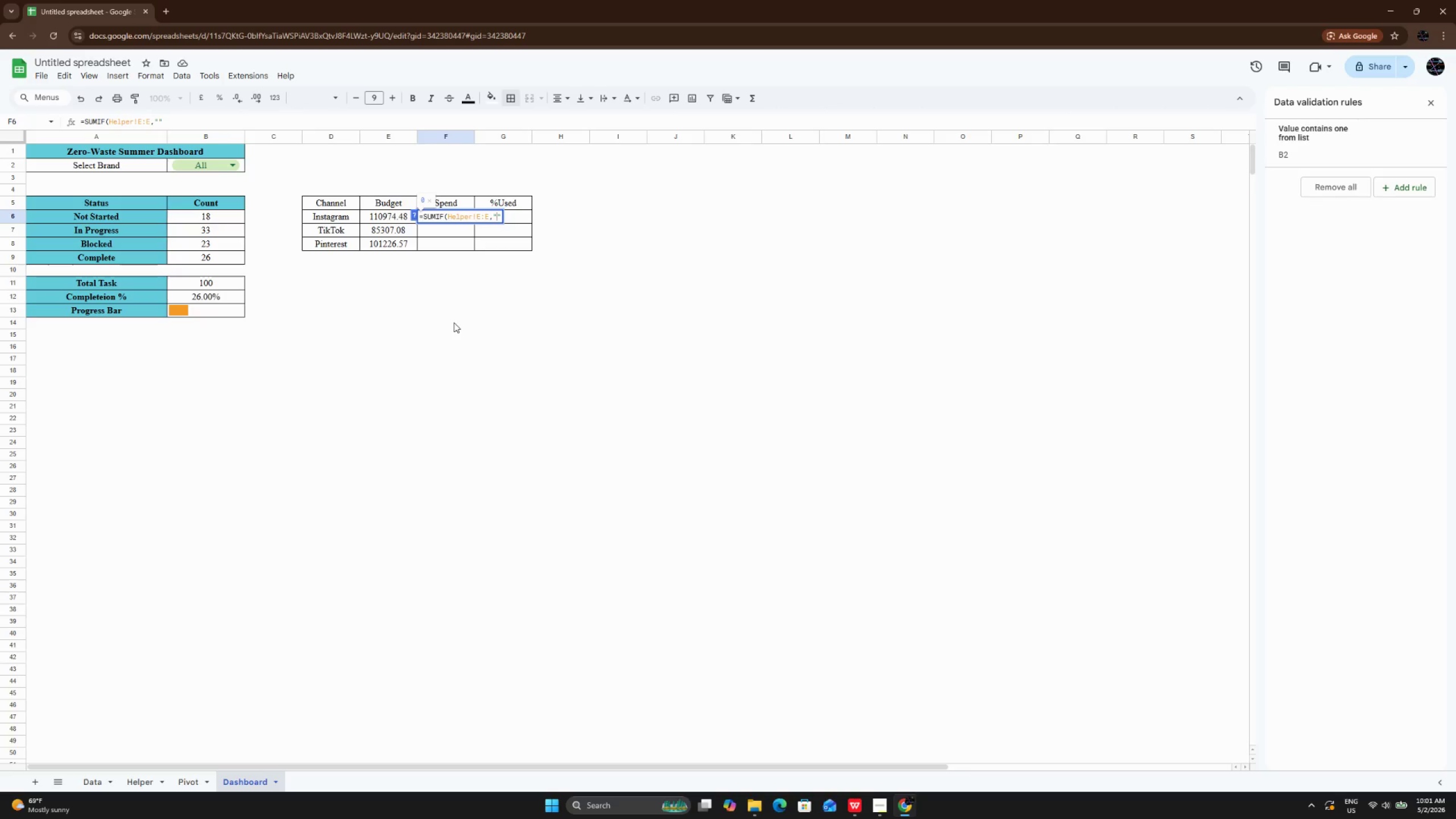 
key(ArrowLeft)
 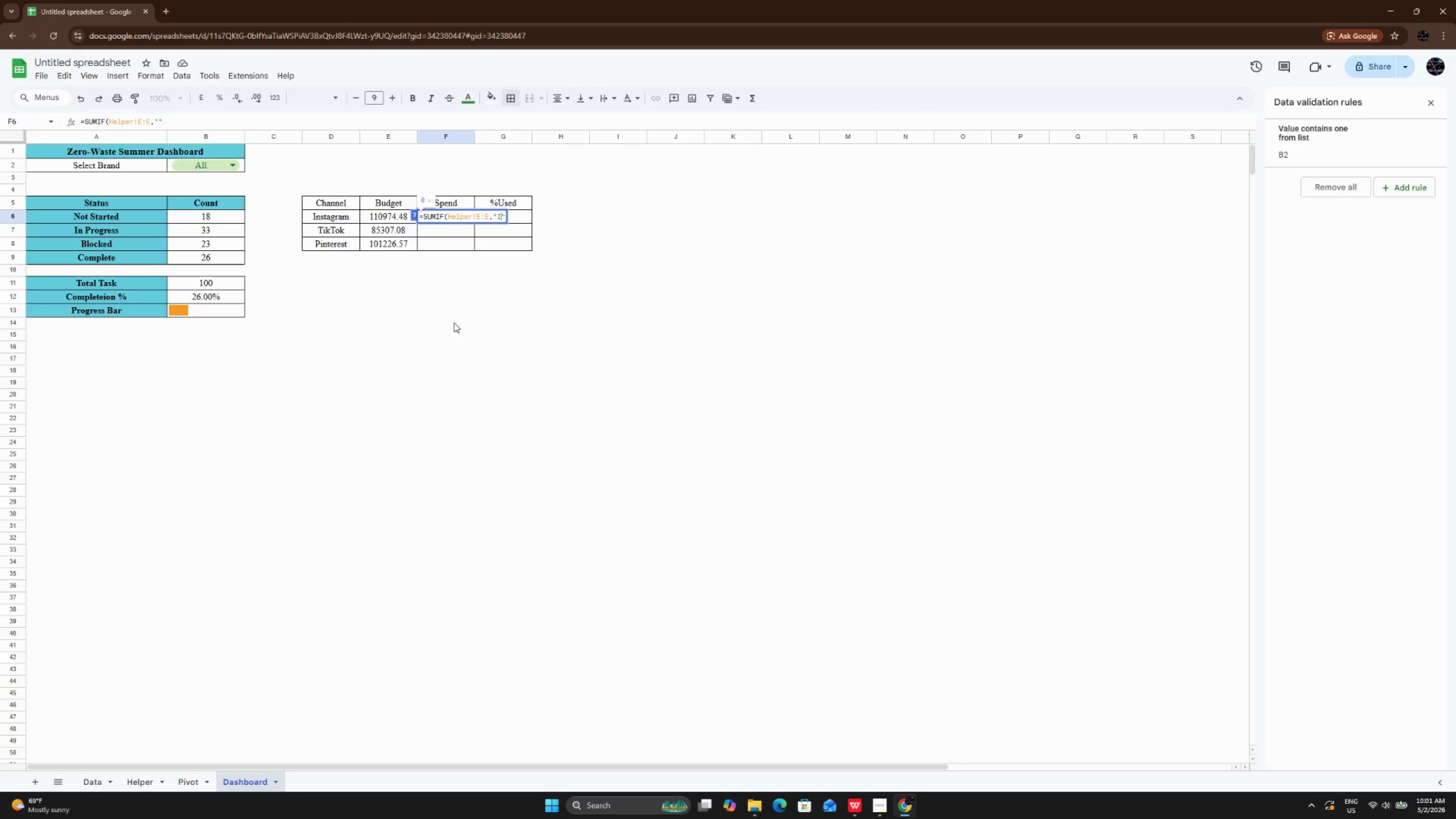 
key(I)
 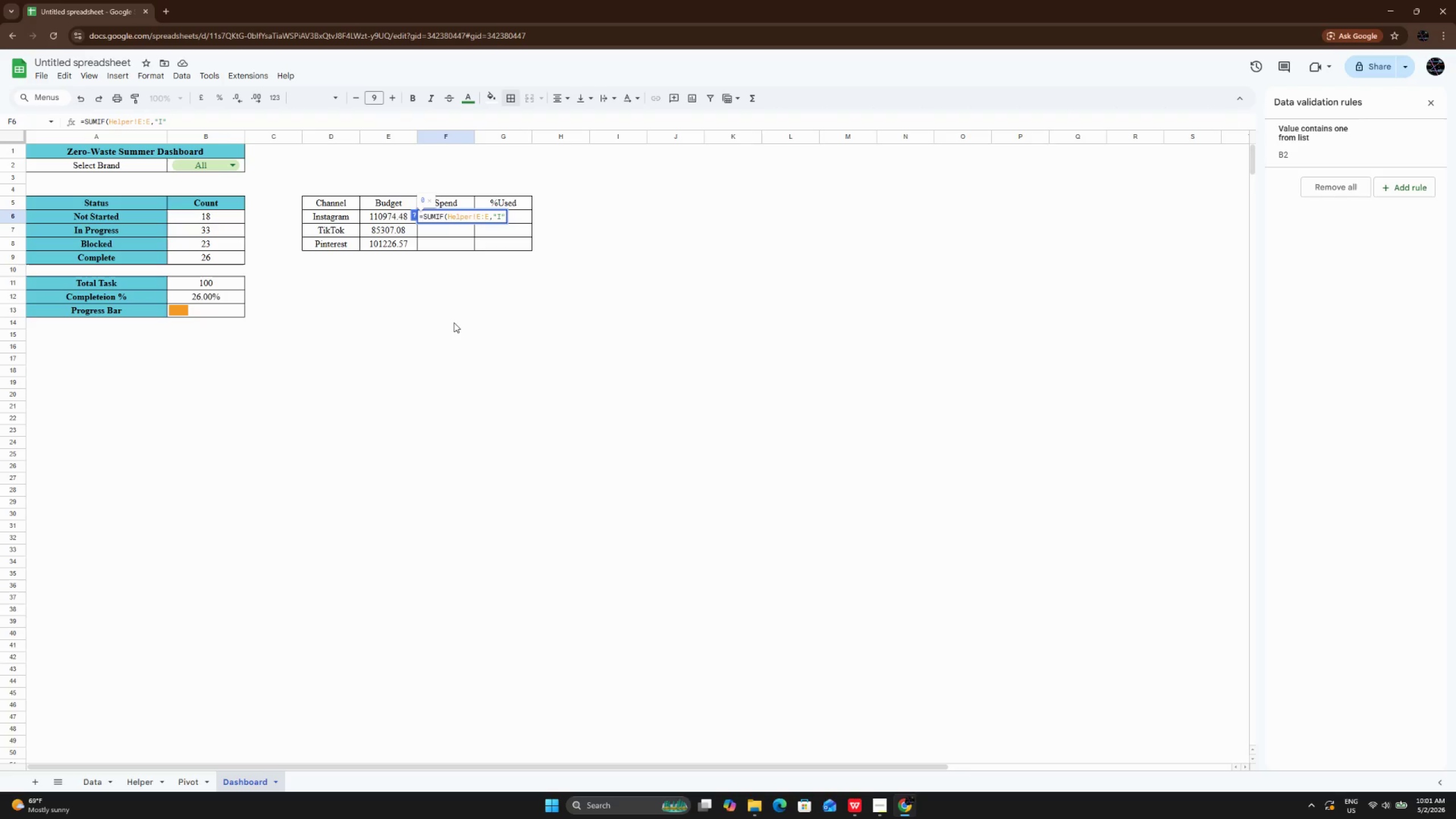 
key(CapsLock)
 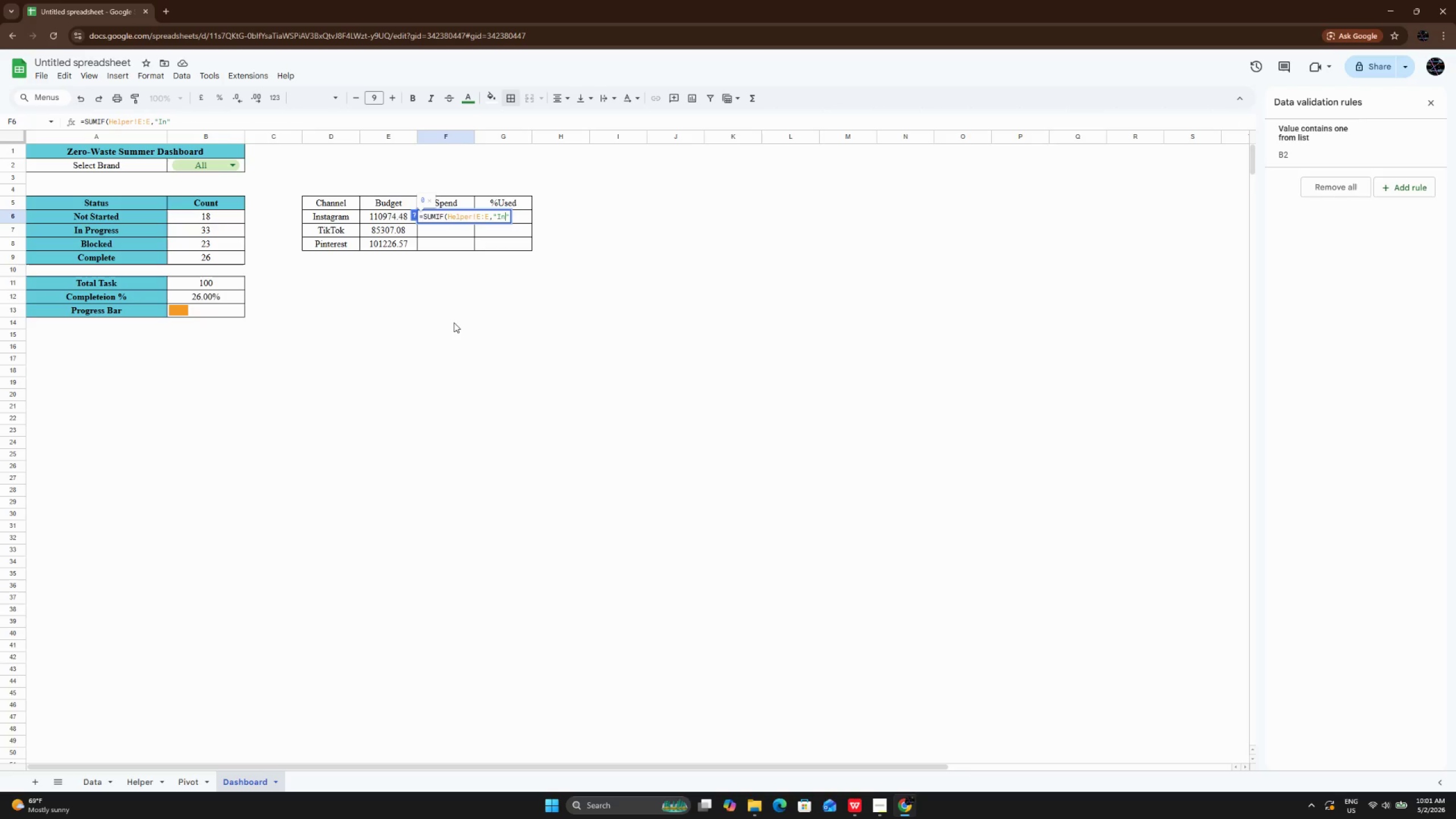 
key(N)
 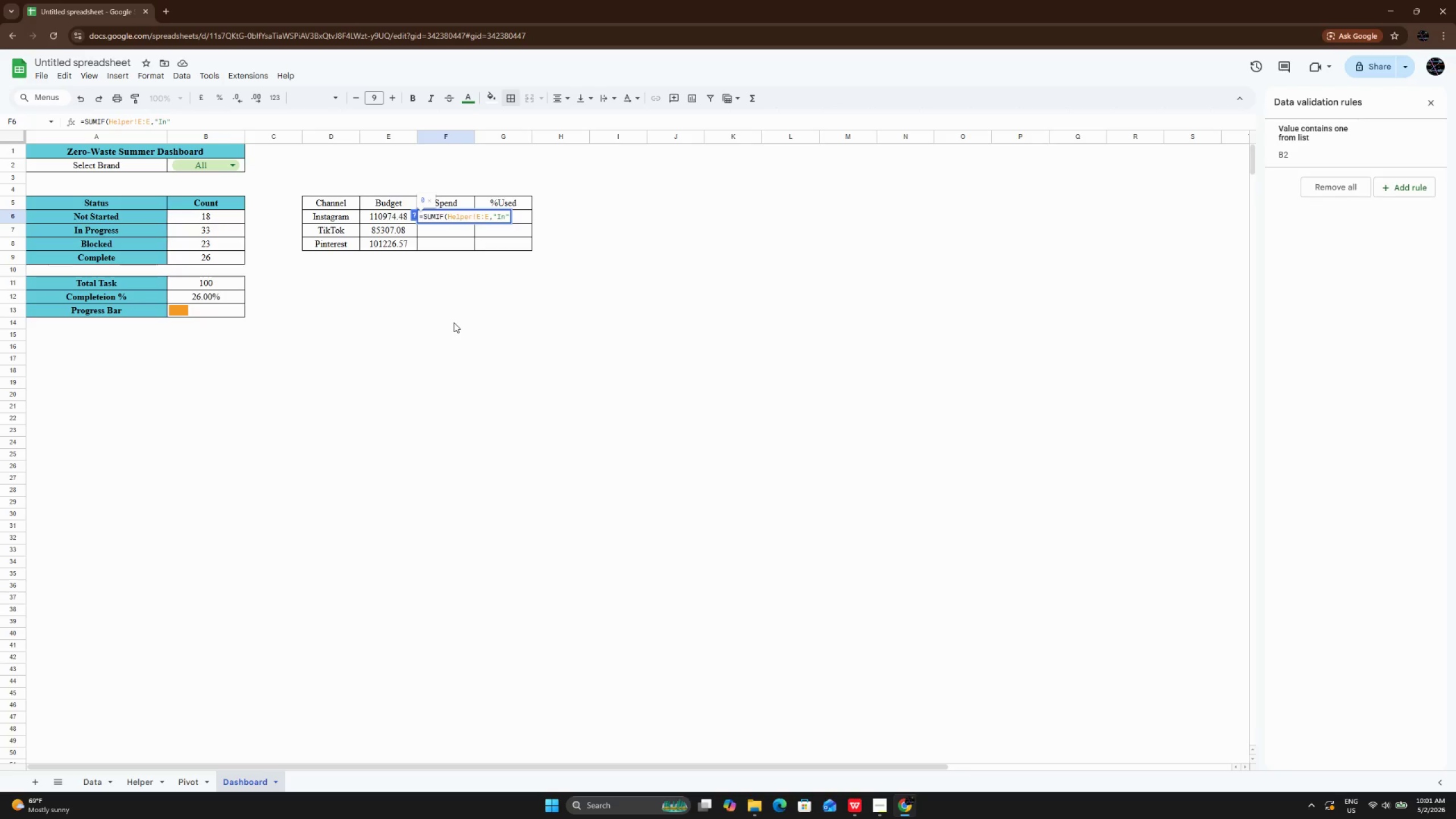 
type(stagra,)
key(Backspace)
type(m)
 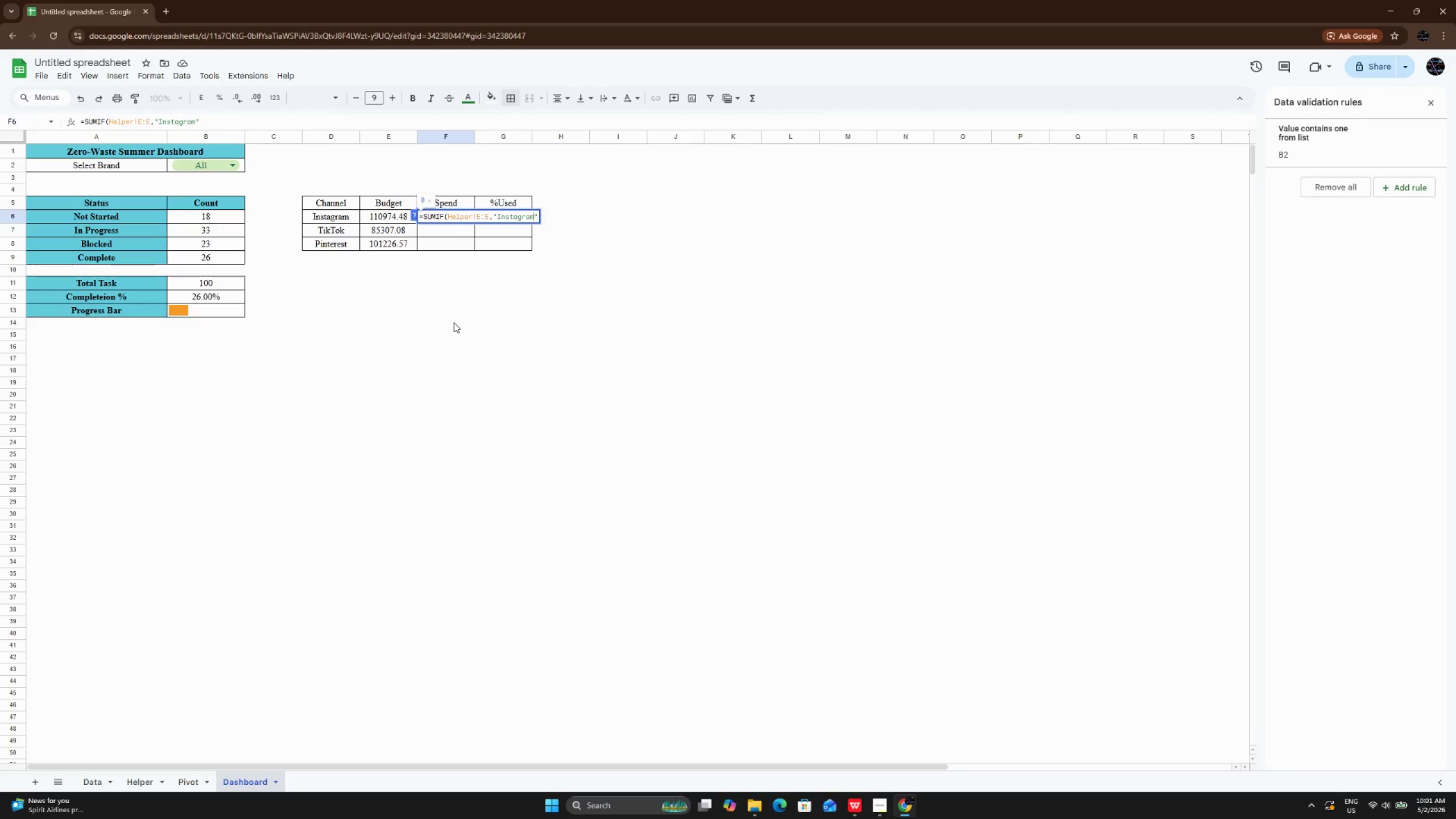 
key(ArrowRight)
 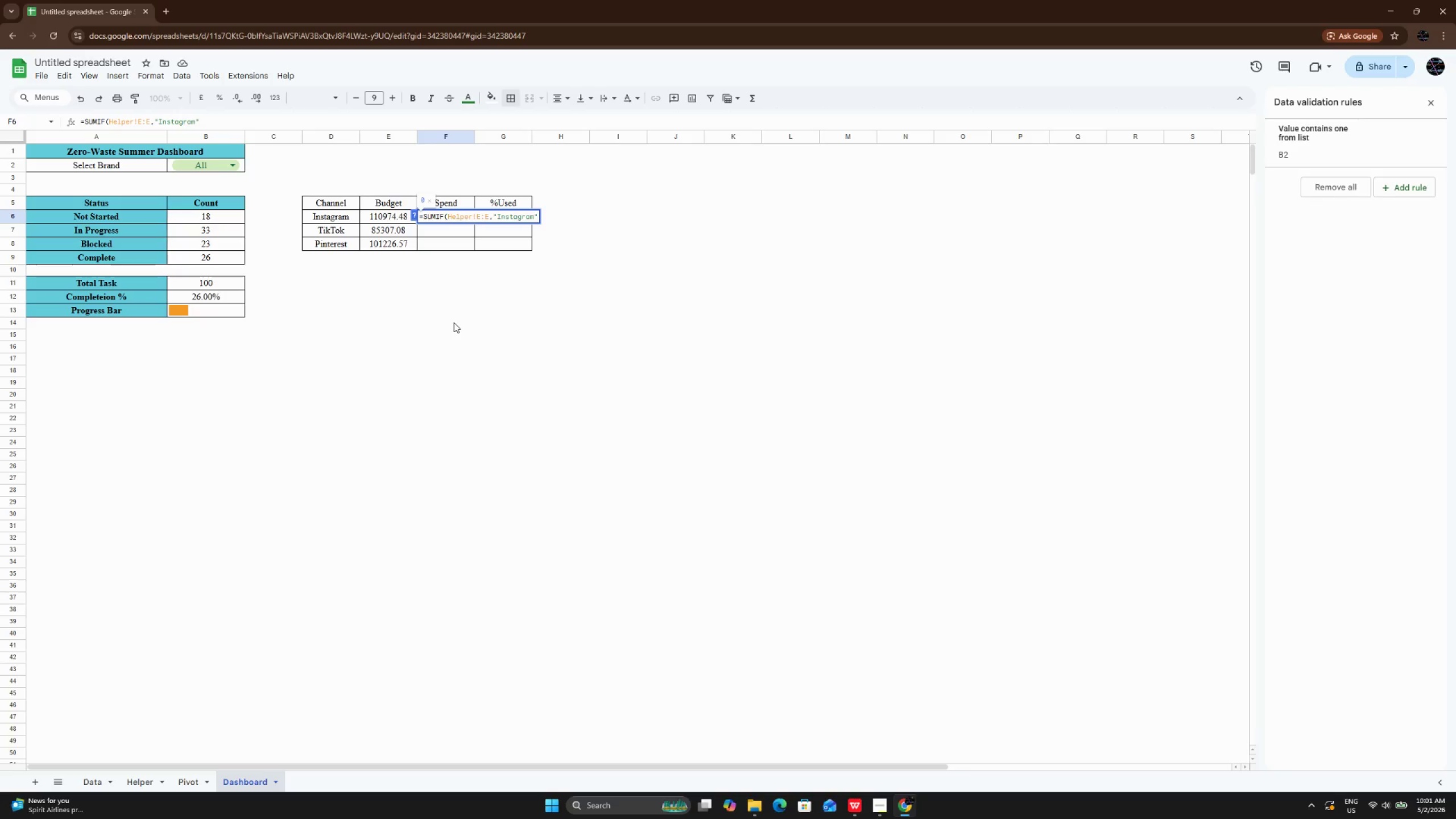 
type(,Helper!G:G))
 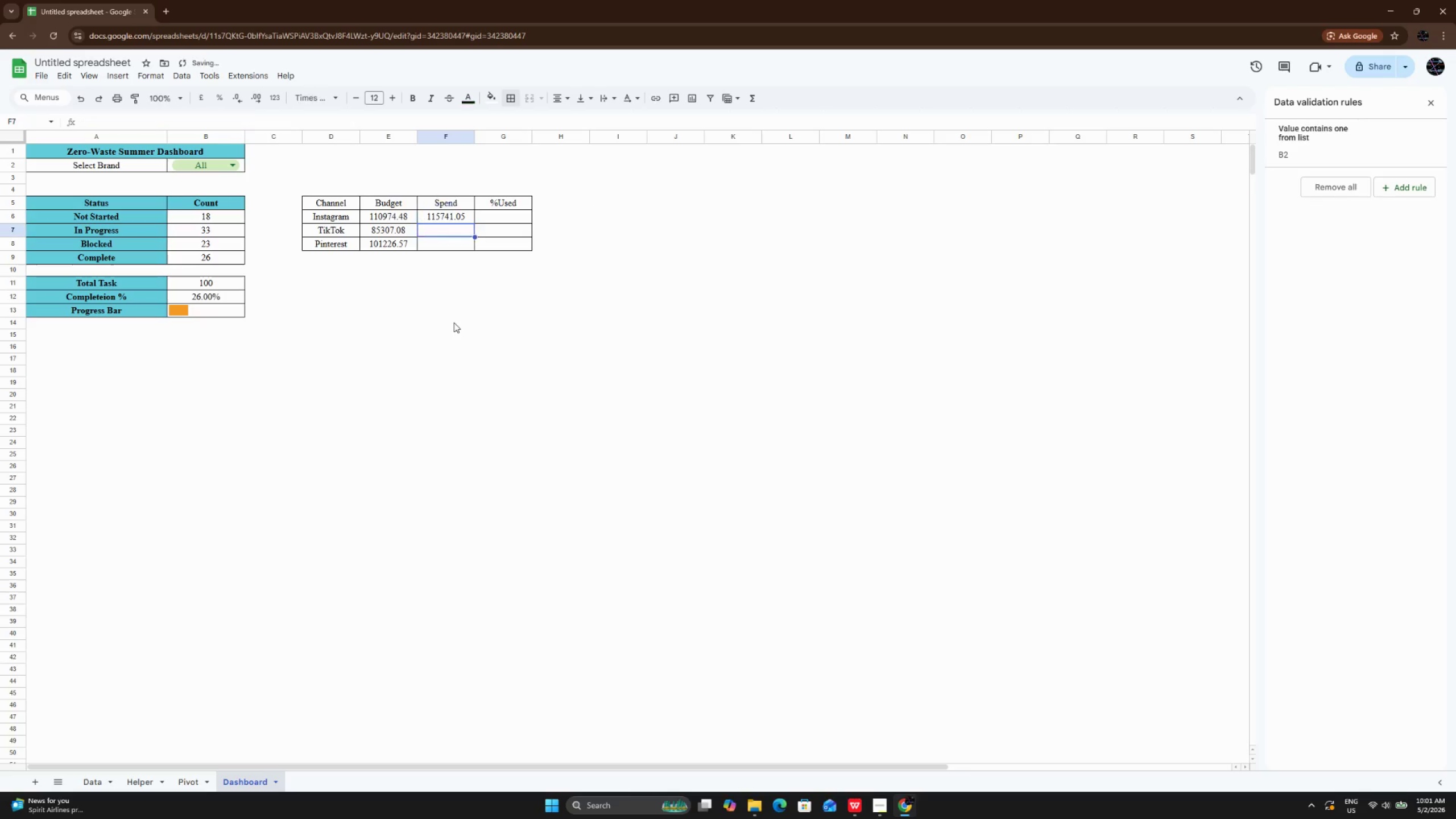 
 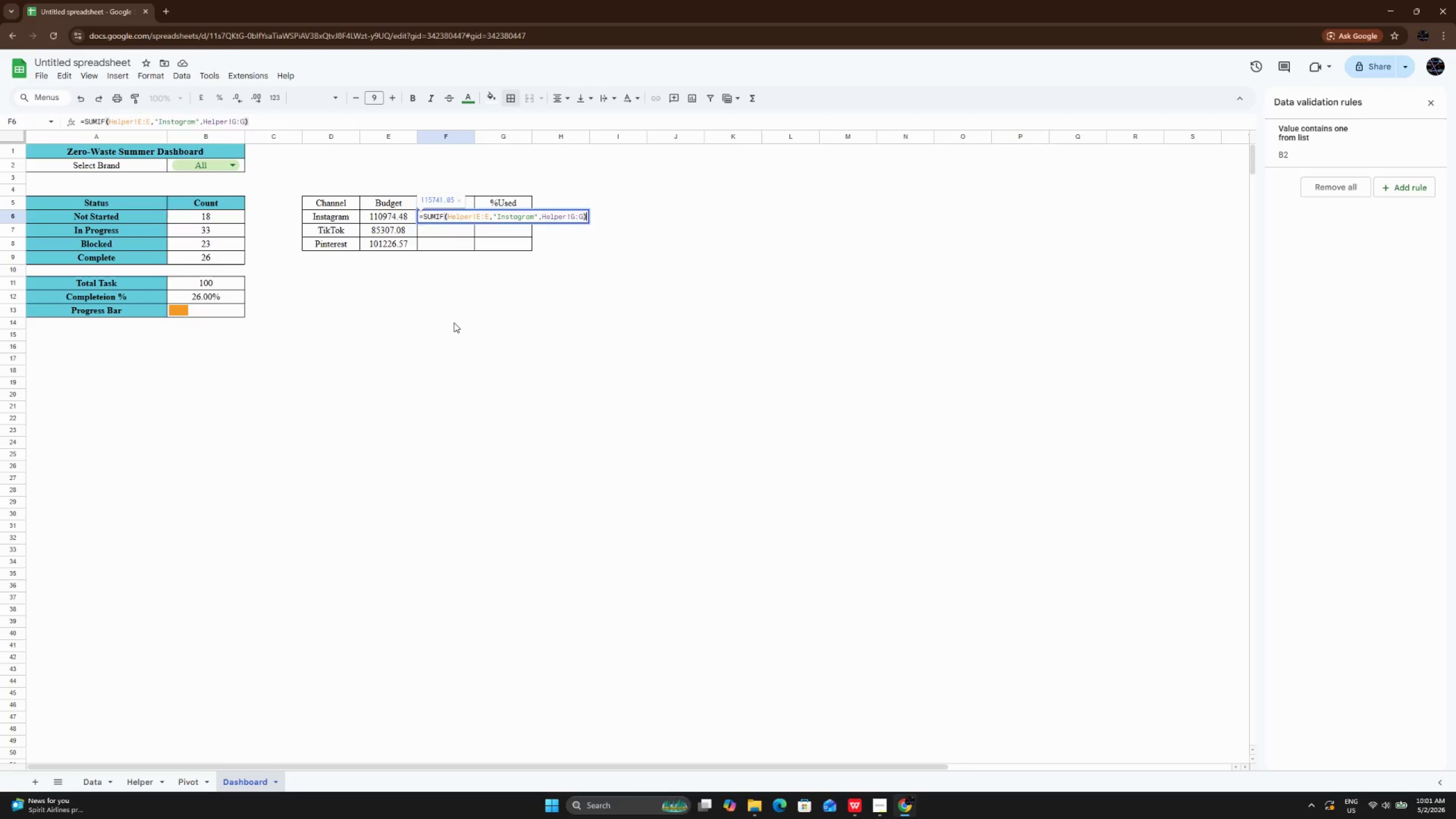 
key(Enter)
 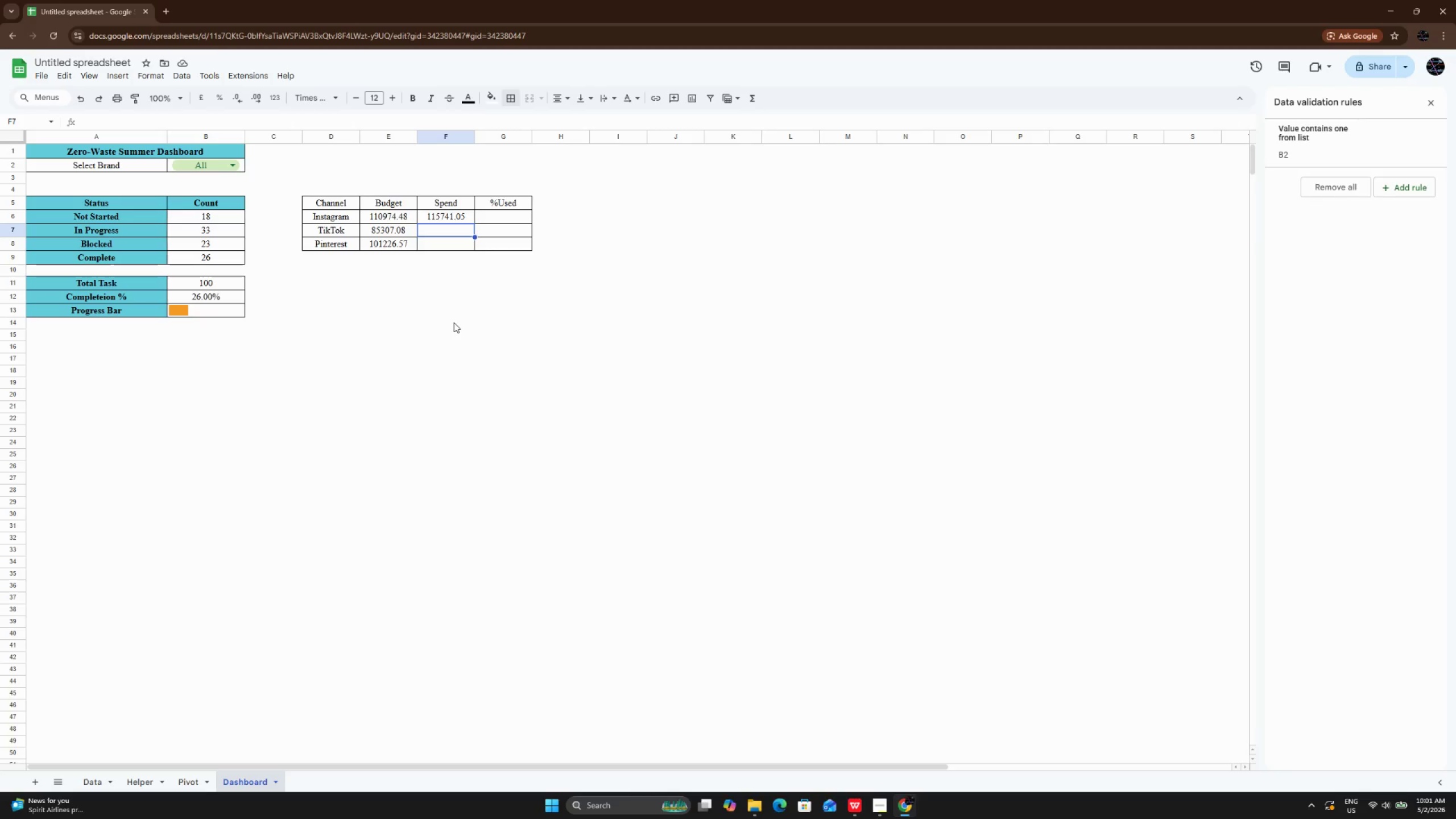 
wait(16.02)
 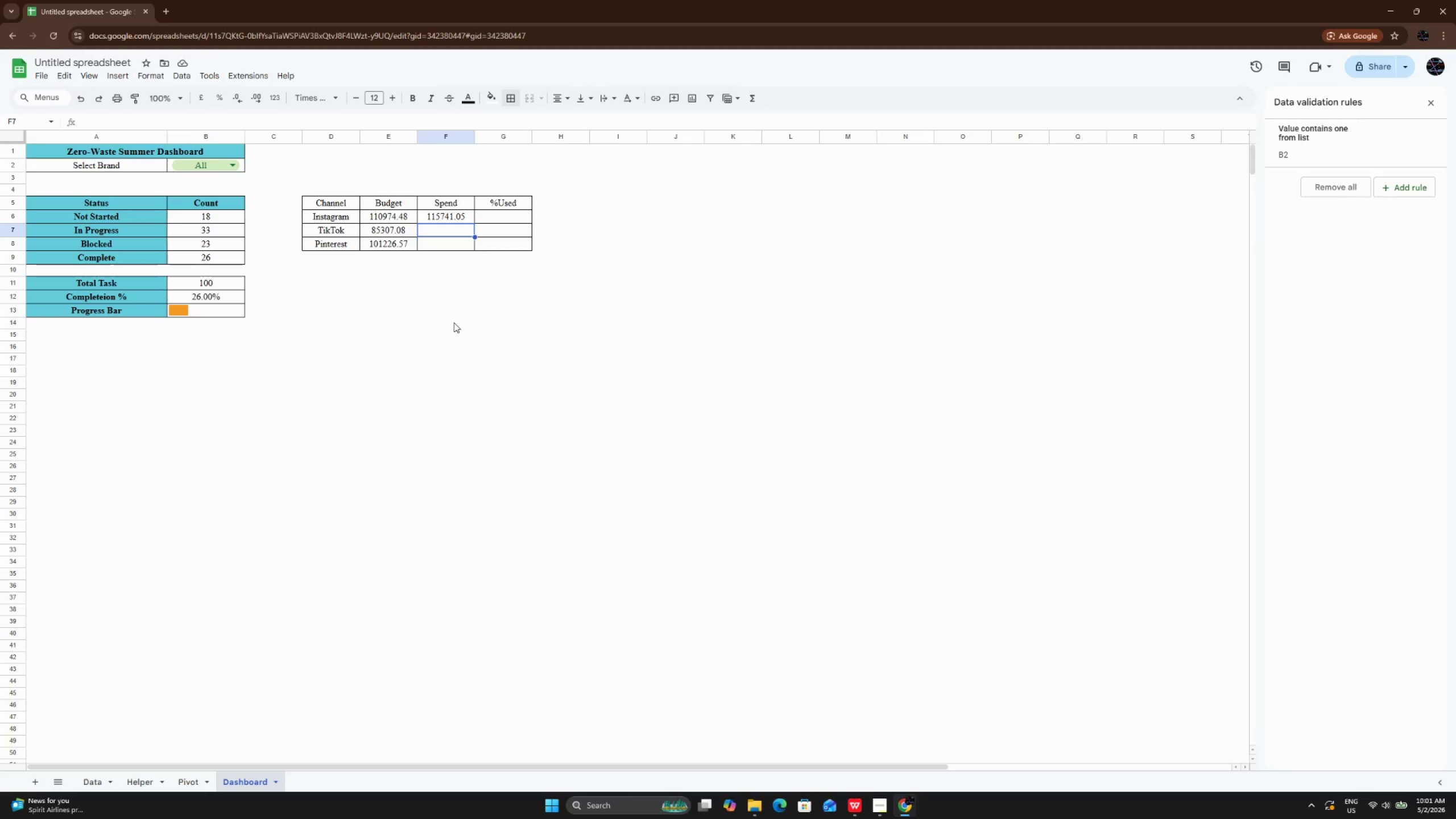 
type(=sum,)
key(Backspace)
key(Backspace)
key(Backspace)
key(Backspace)
 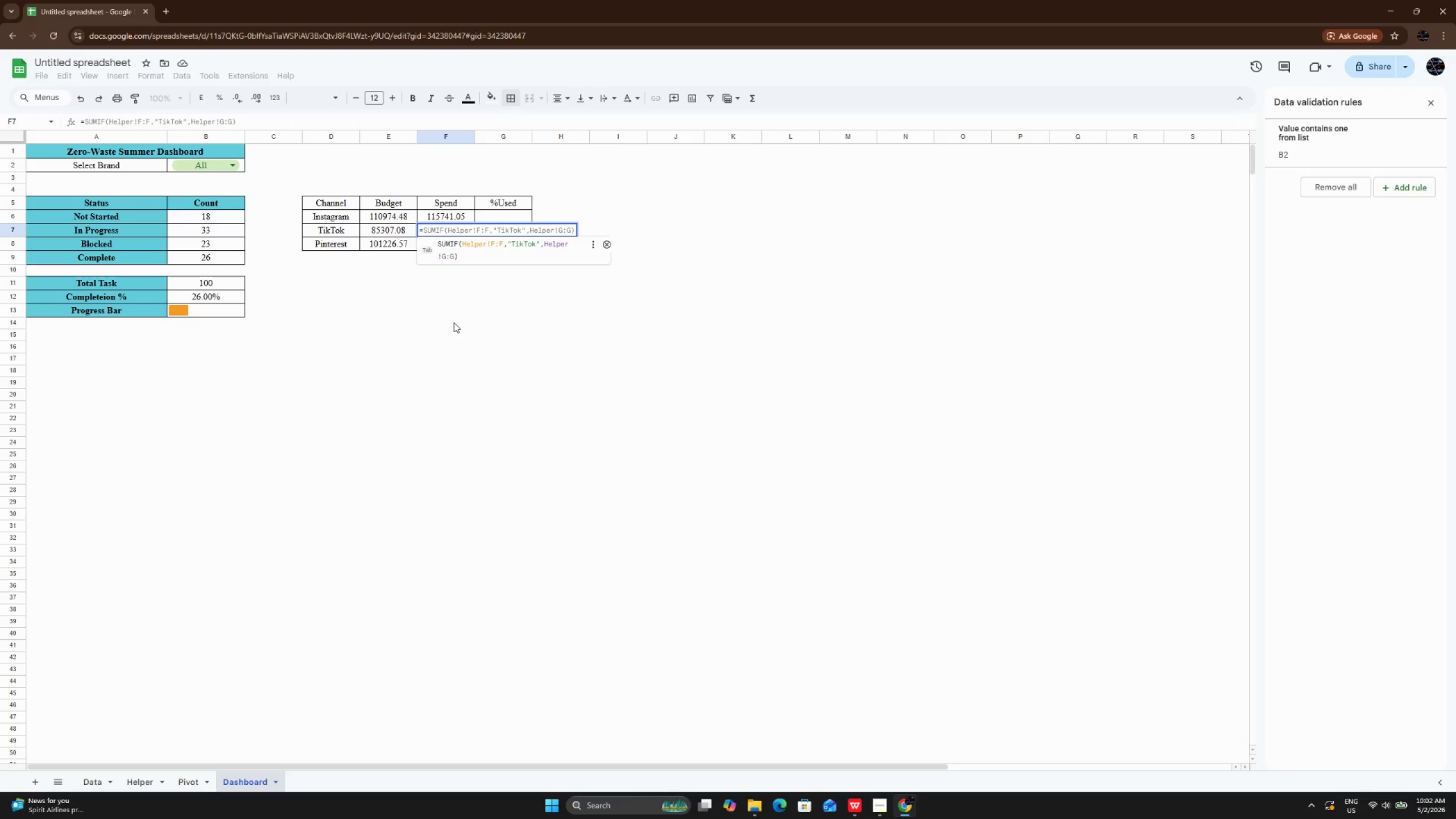 
wait(7.86)
 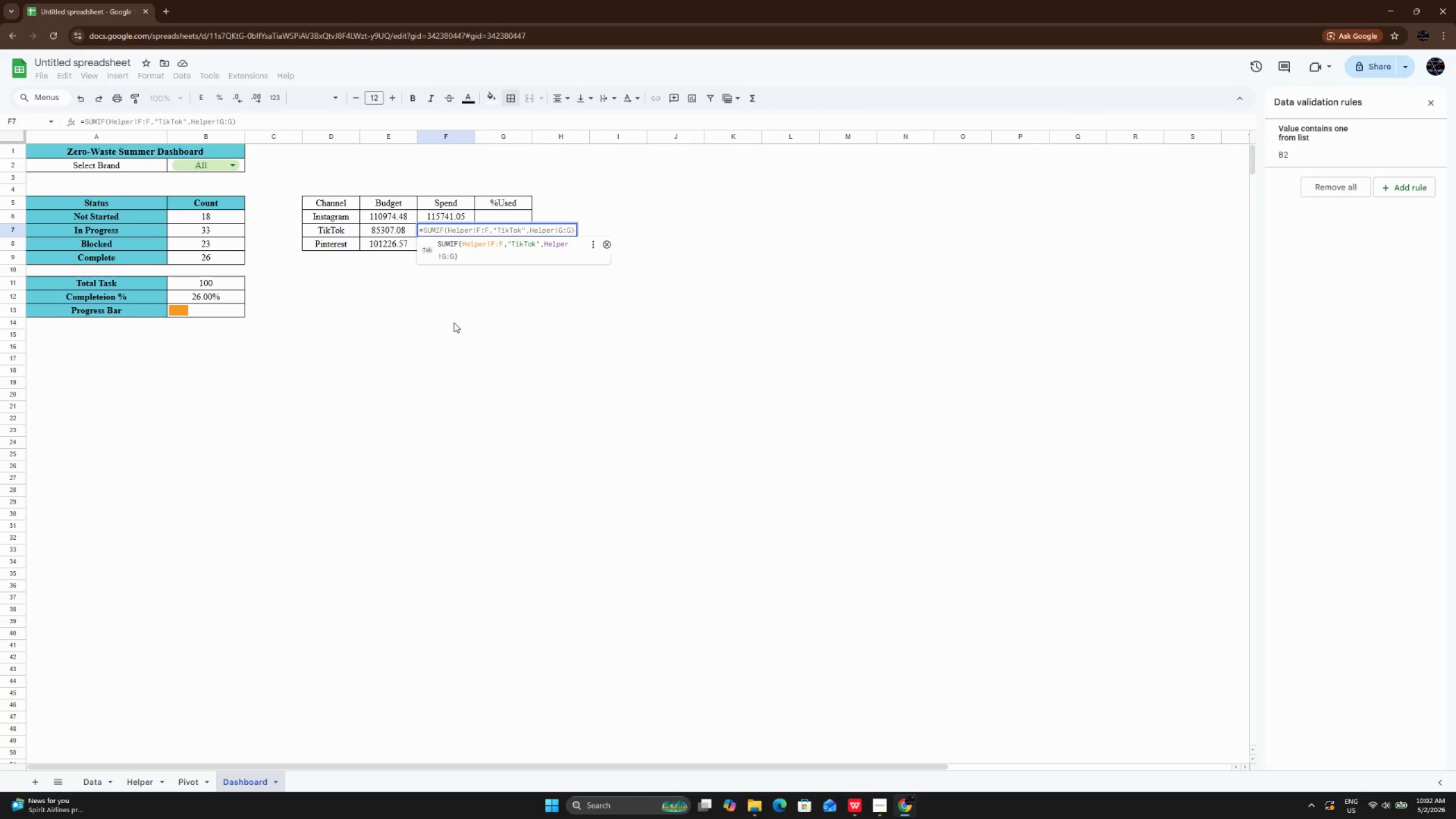 
type(SUMIF(7)
 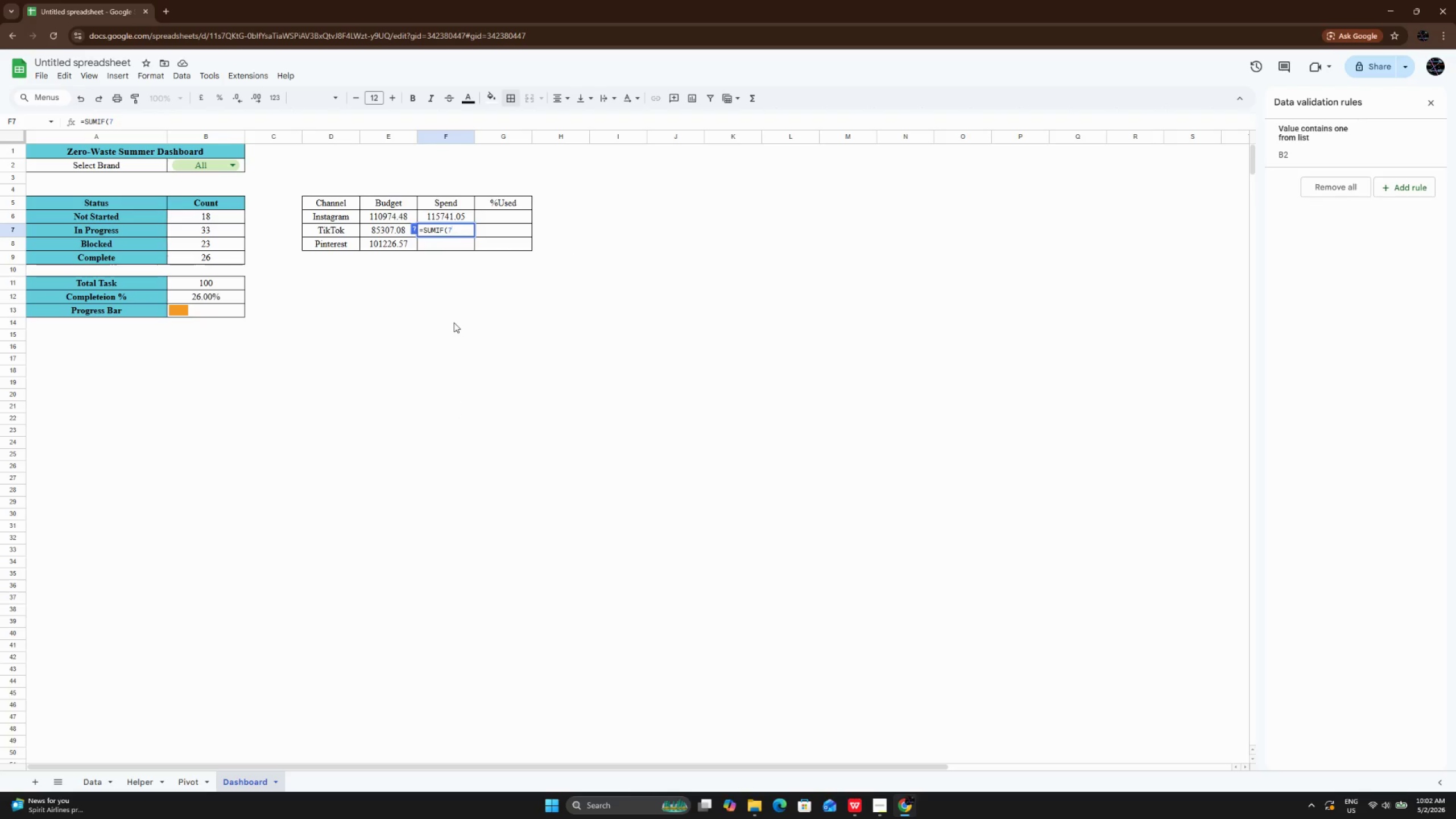 
key(Backspace)
 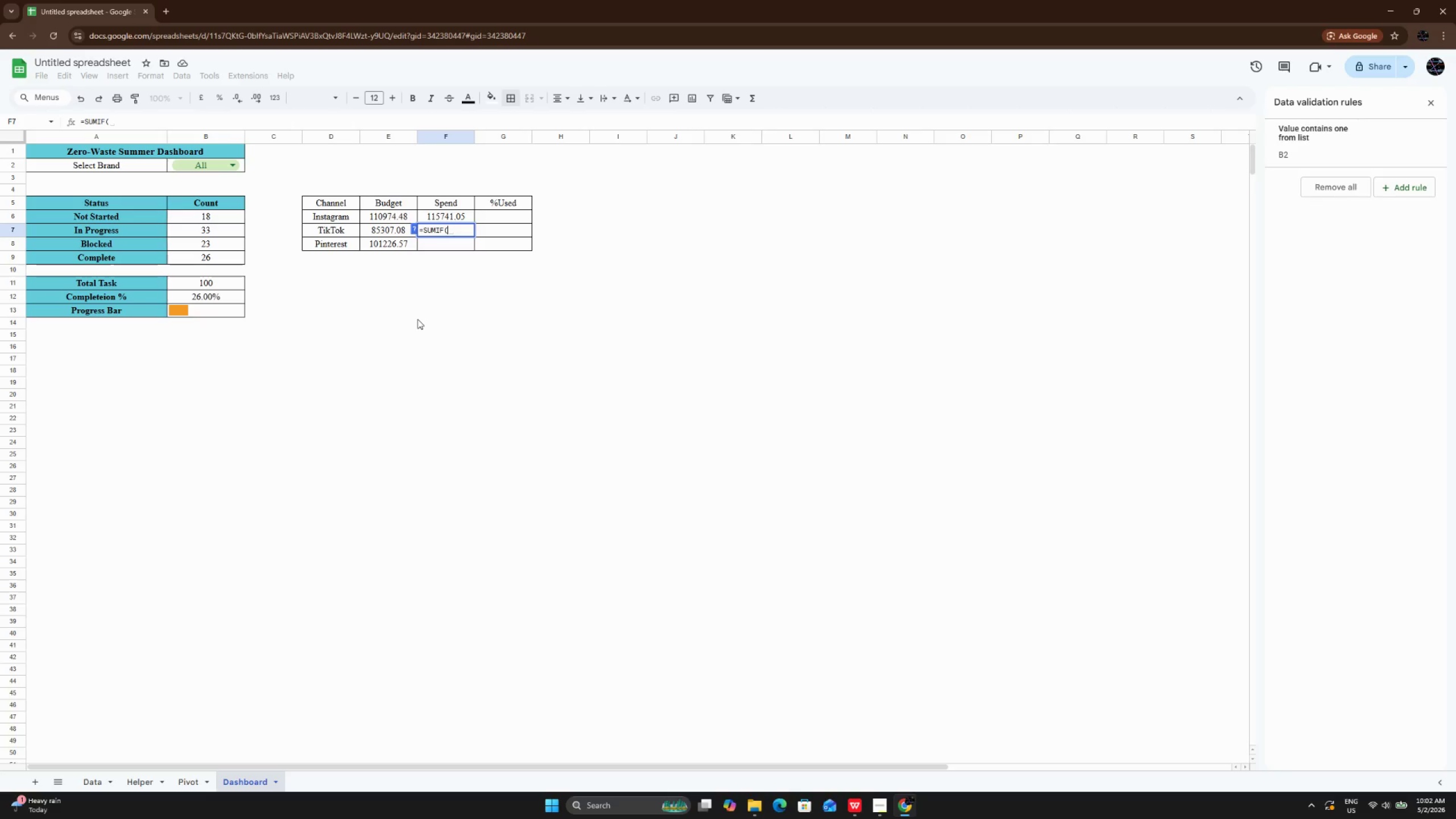 
wait(19.97)
 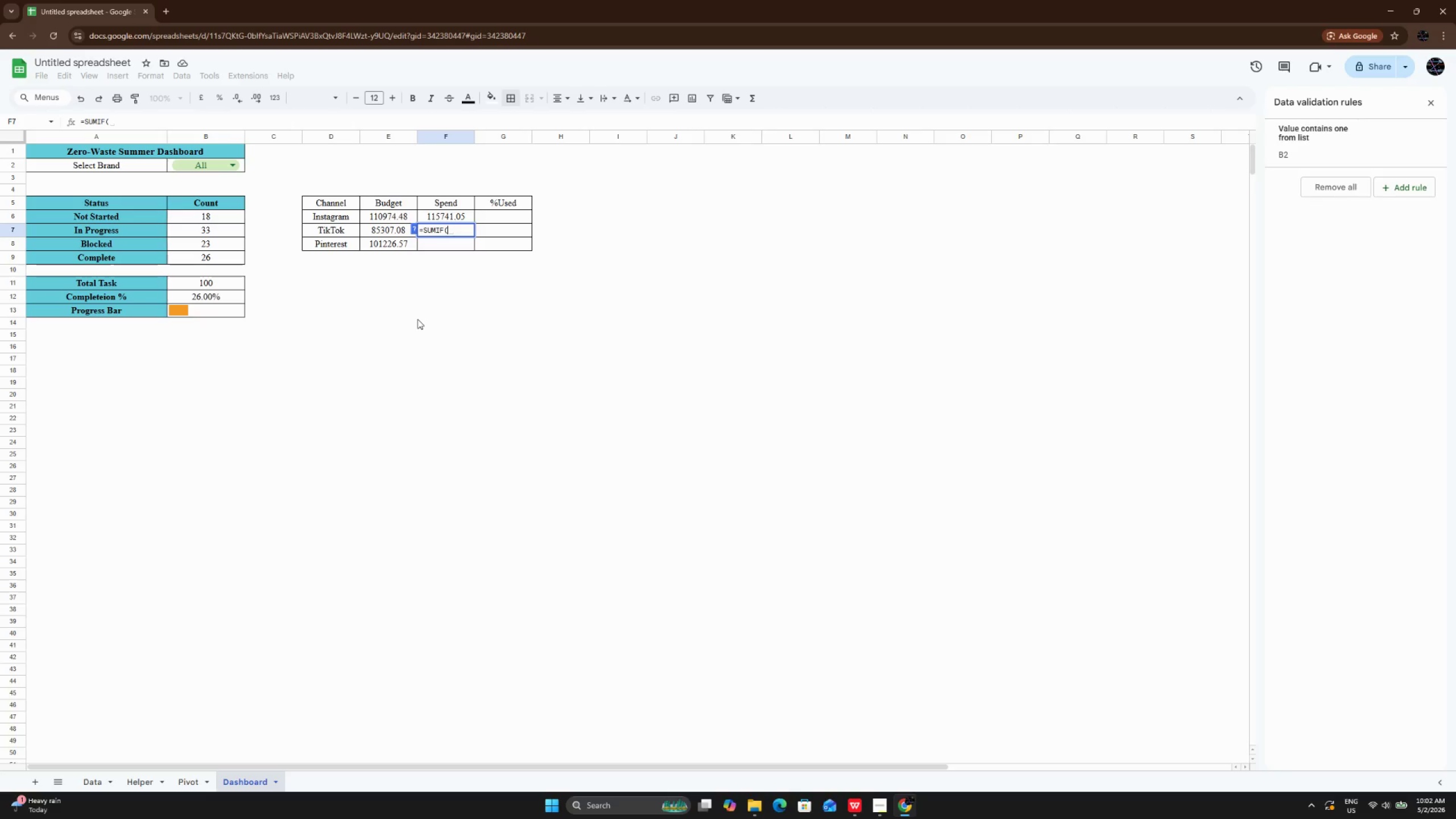 
type(Helper!E:E,"")
 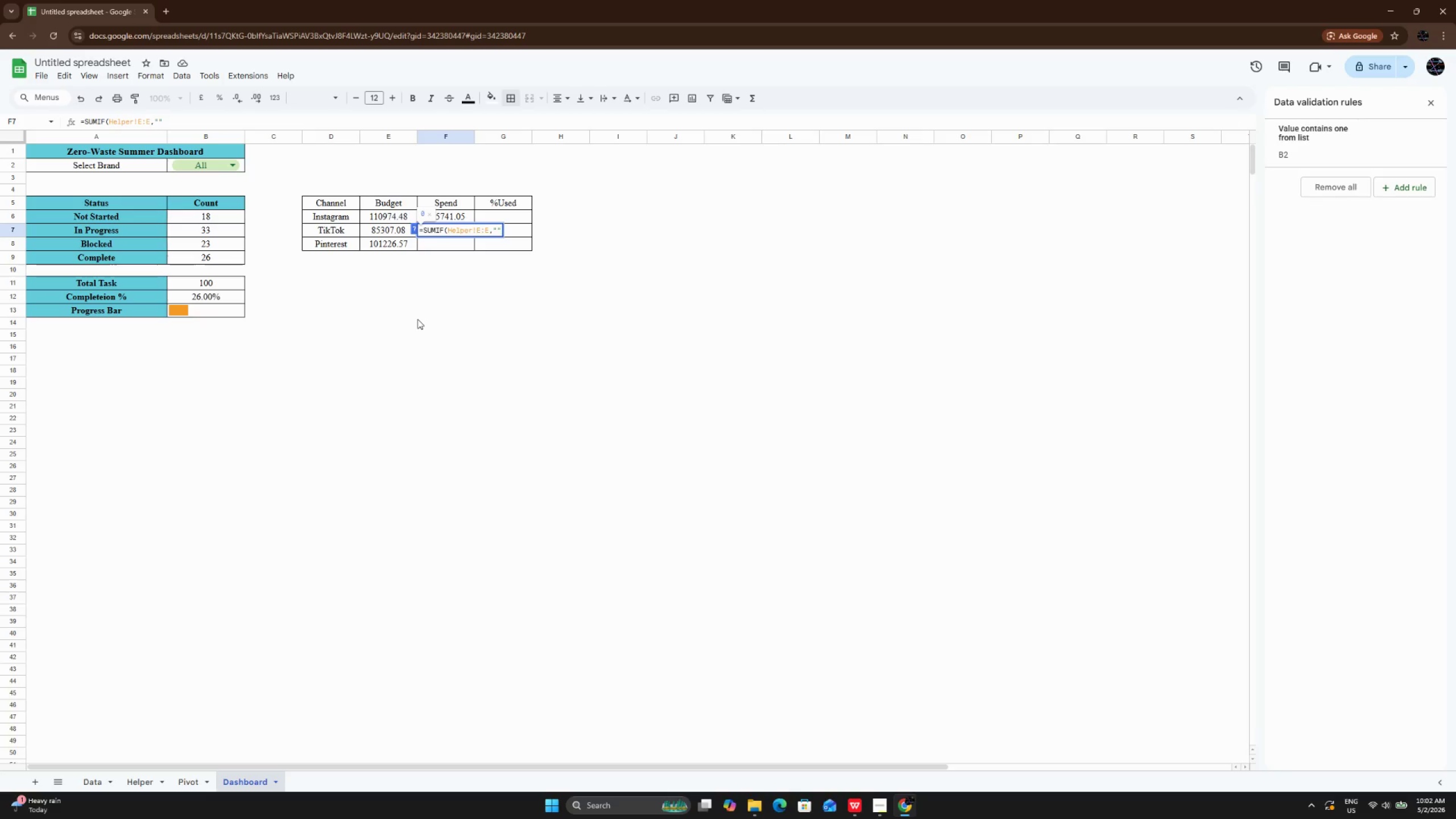 
key(ArrowLeft)
 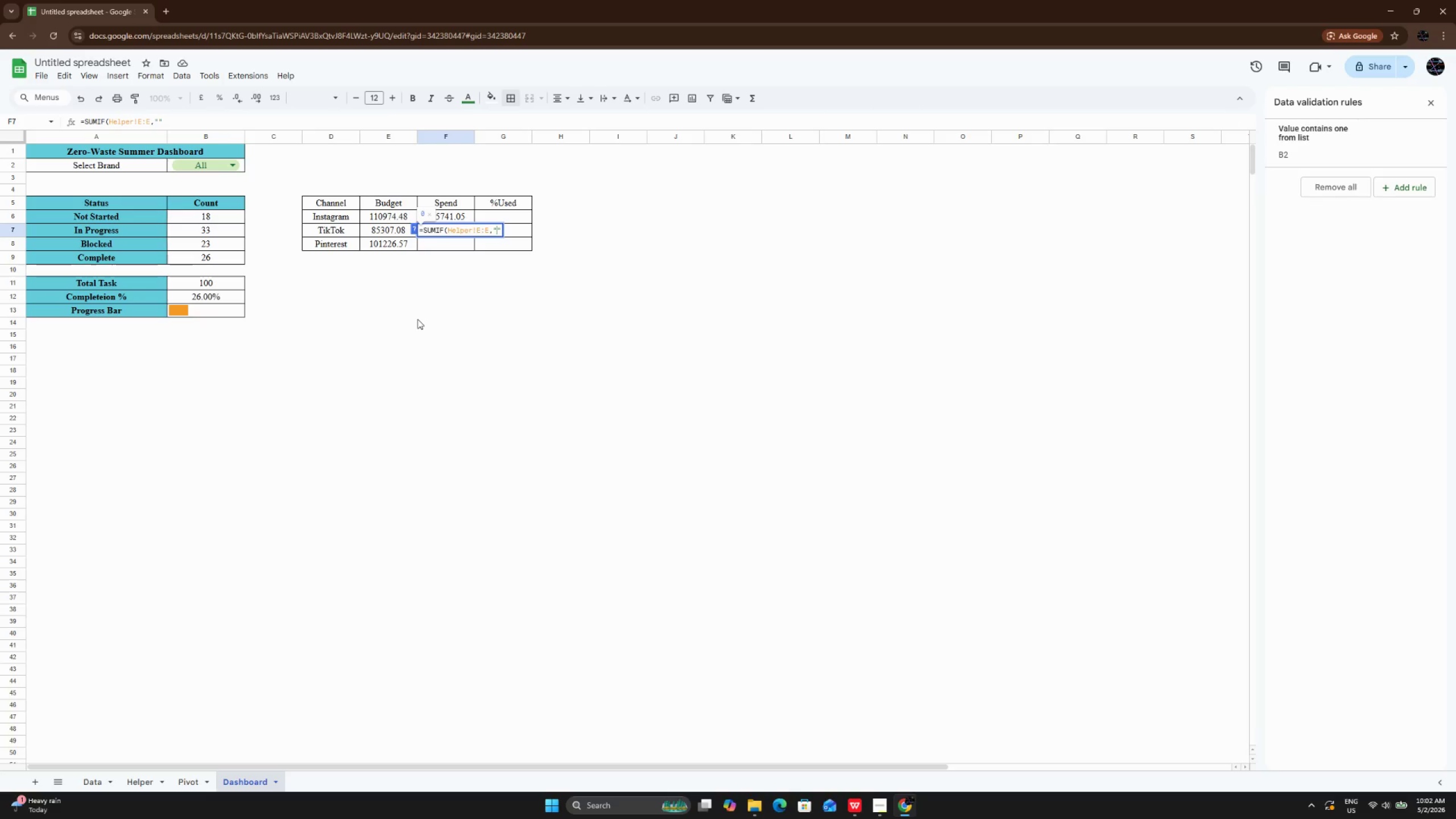 
type(t)
key(Backspace)
type(tIK)
key(Backspace)
key(Backspace)
key(Backspace)
type(TikTok)
 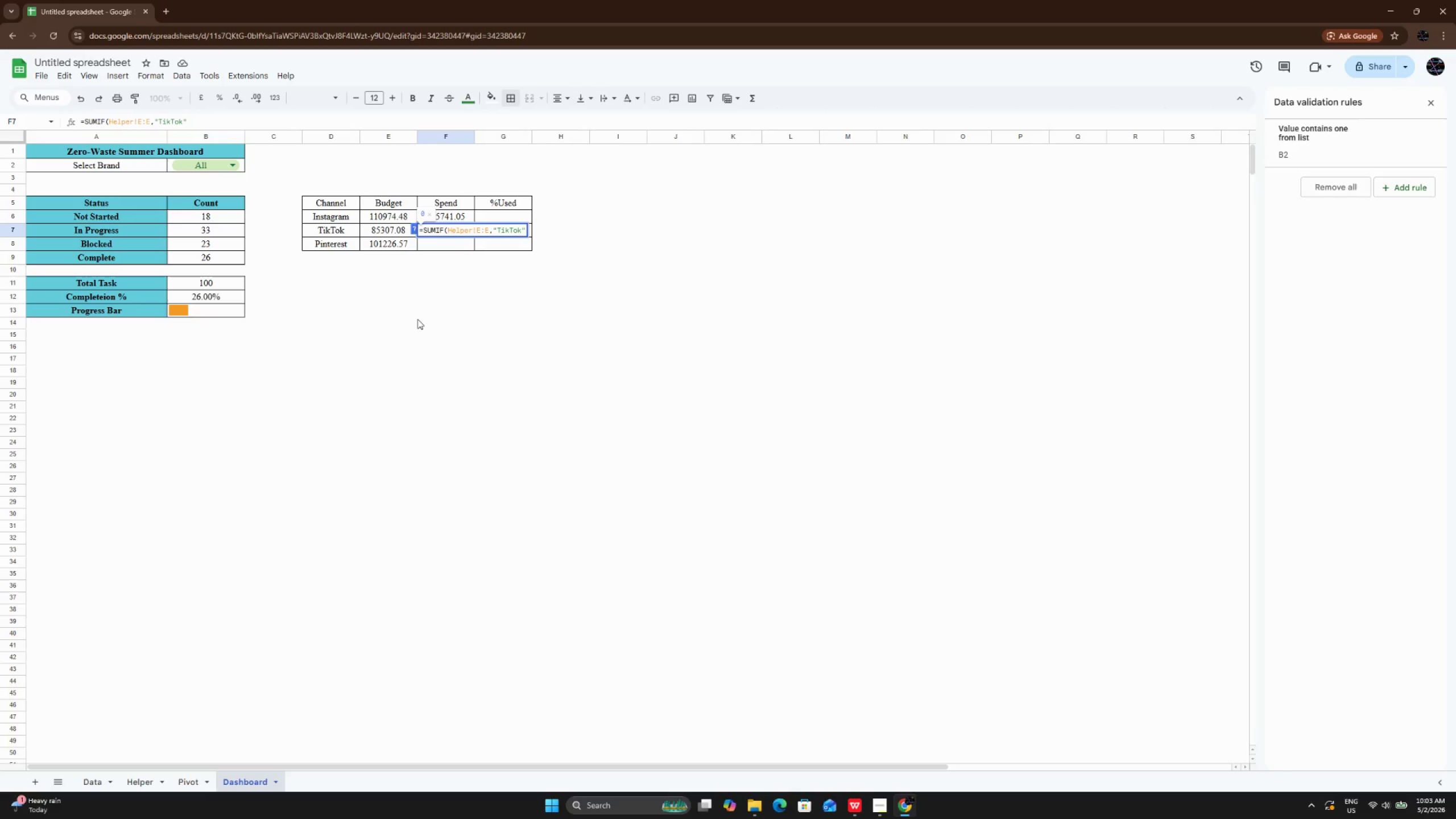 
key(ArrowRight)
 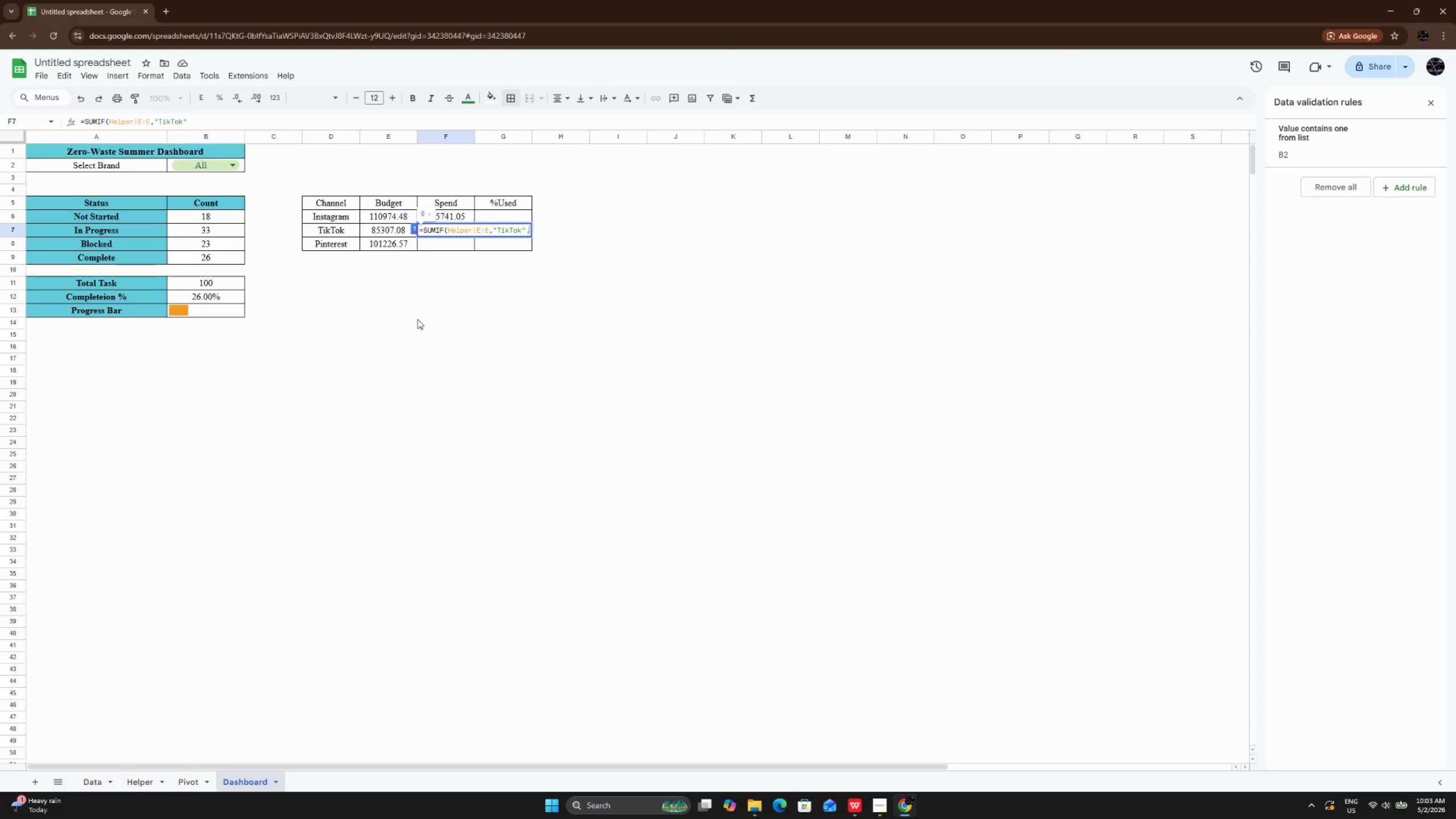 
type(,Helper!G:G)
 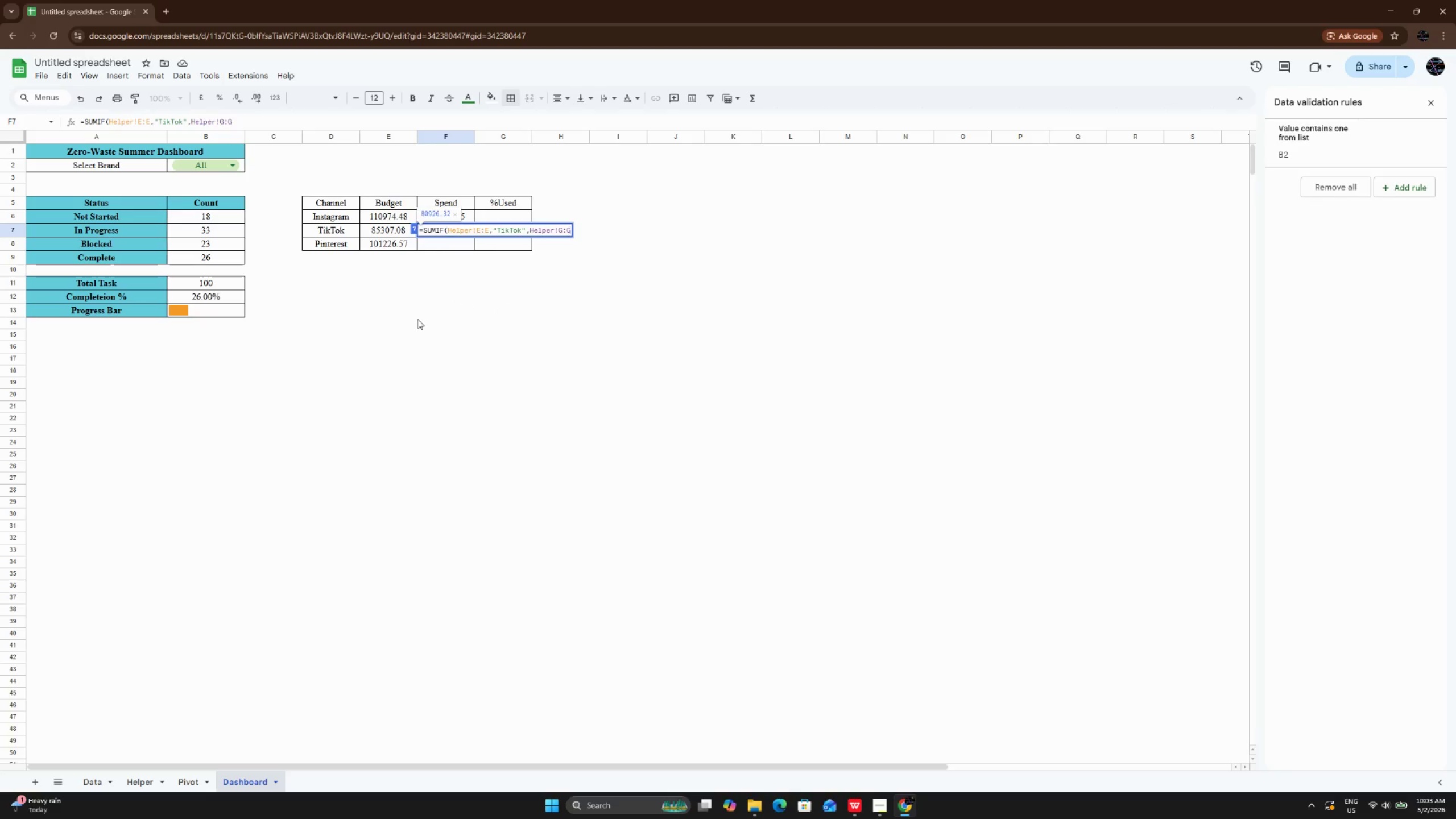 
key(ArrowRight)
 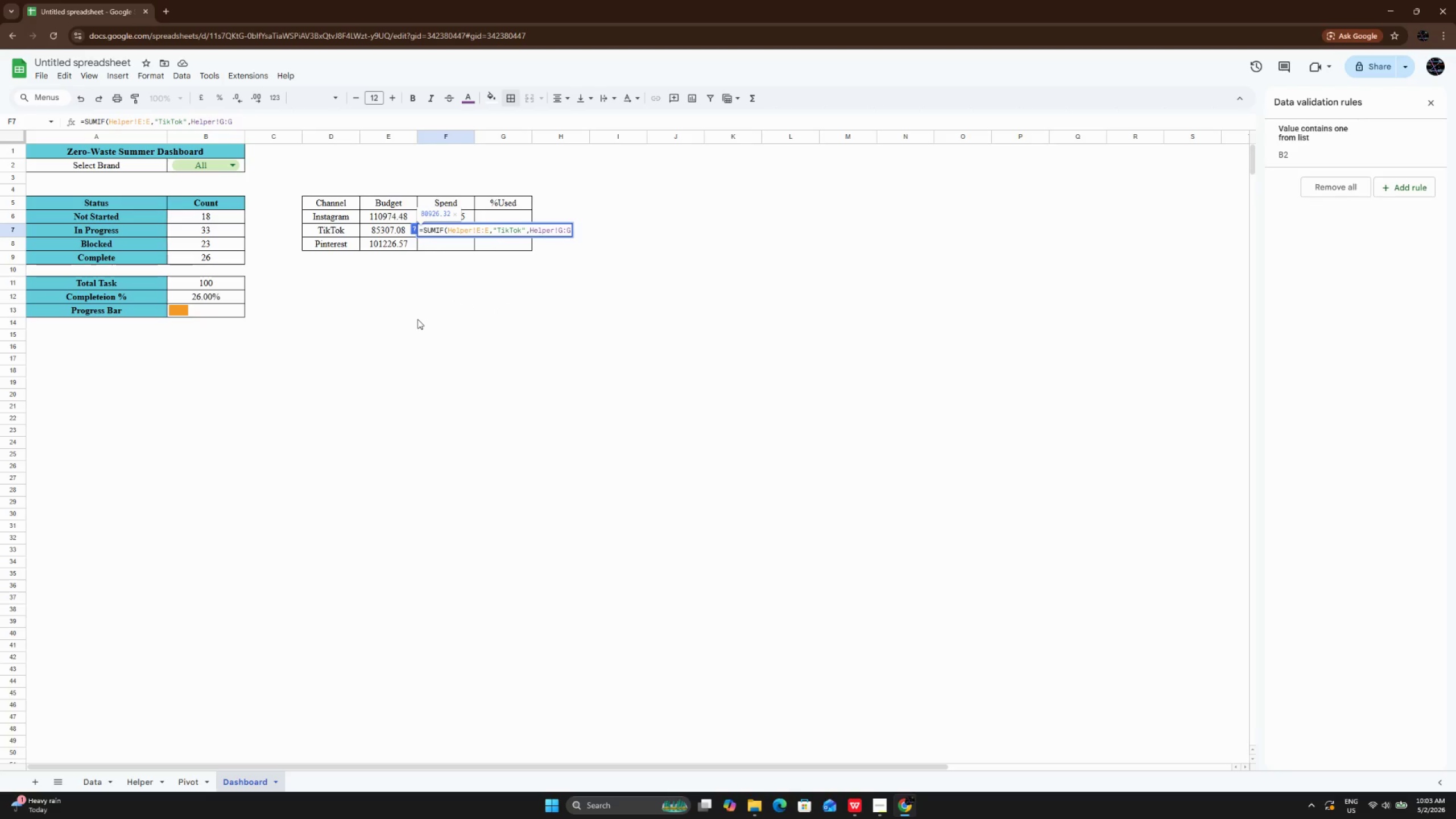 
key(Shift+0)
 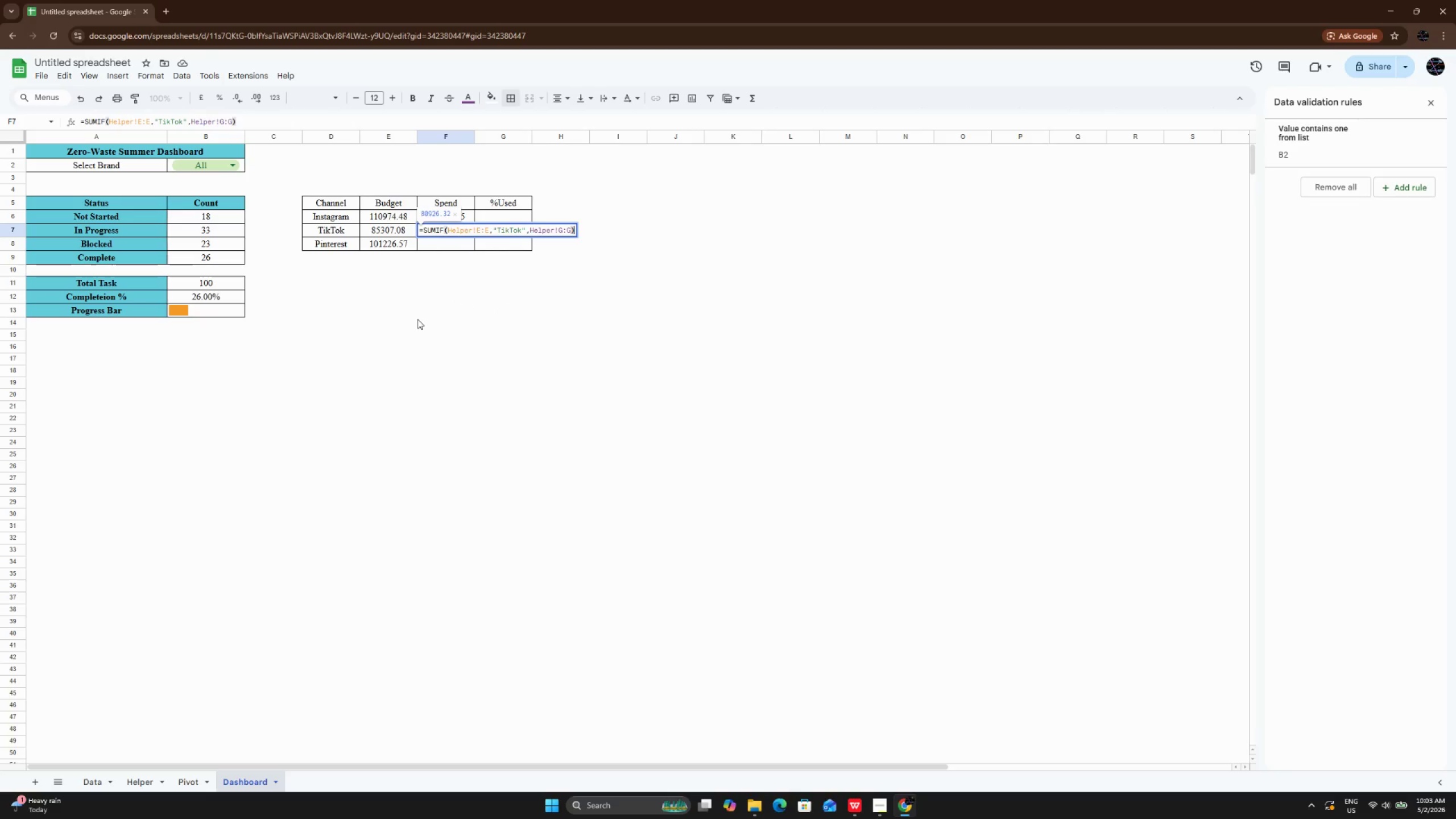 
key(Enter)
 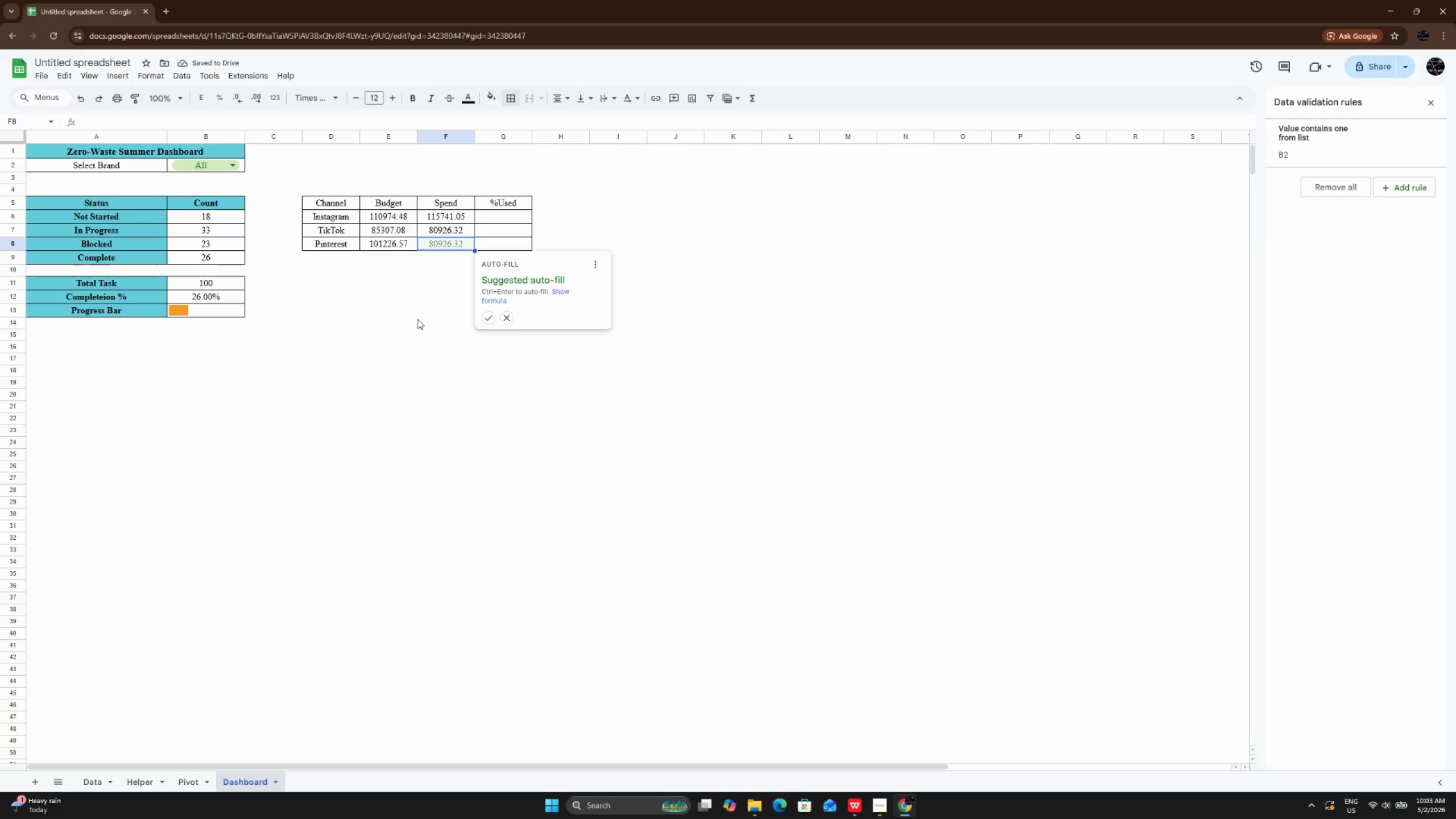 
wait(6.86)
 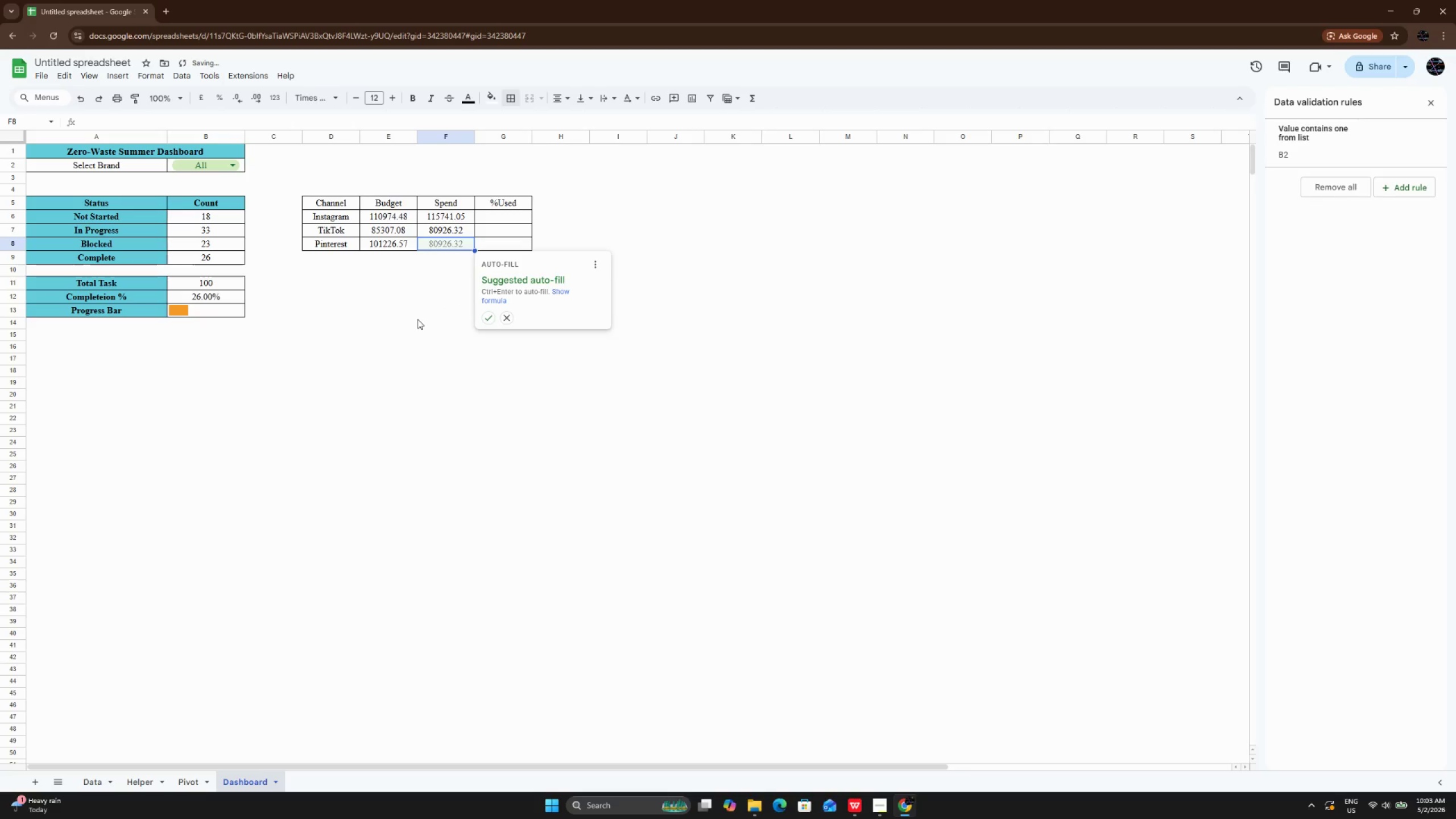 
key(Backspace)
 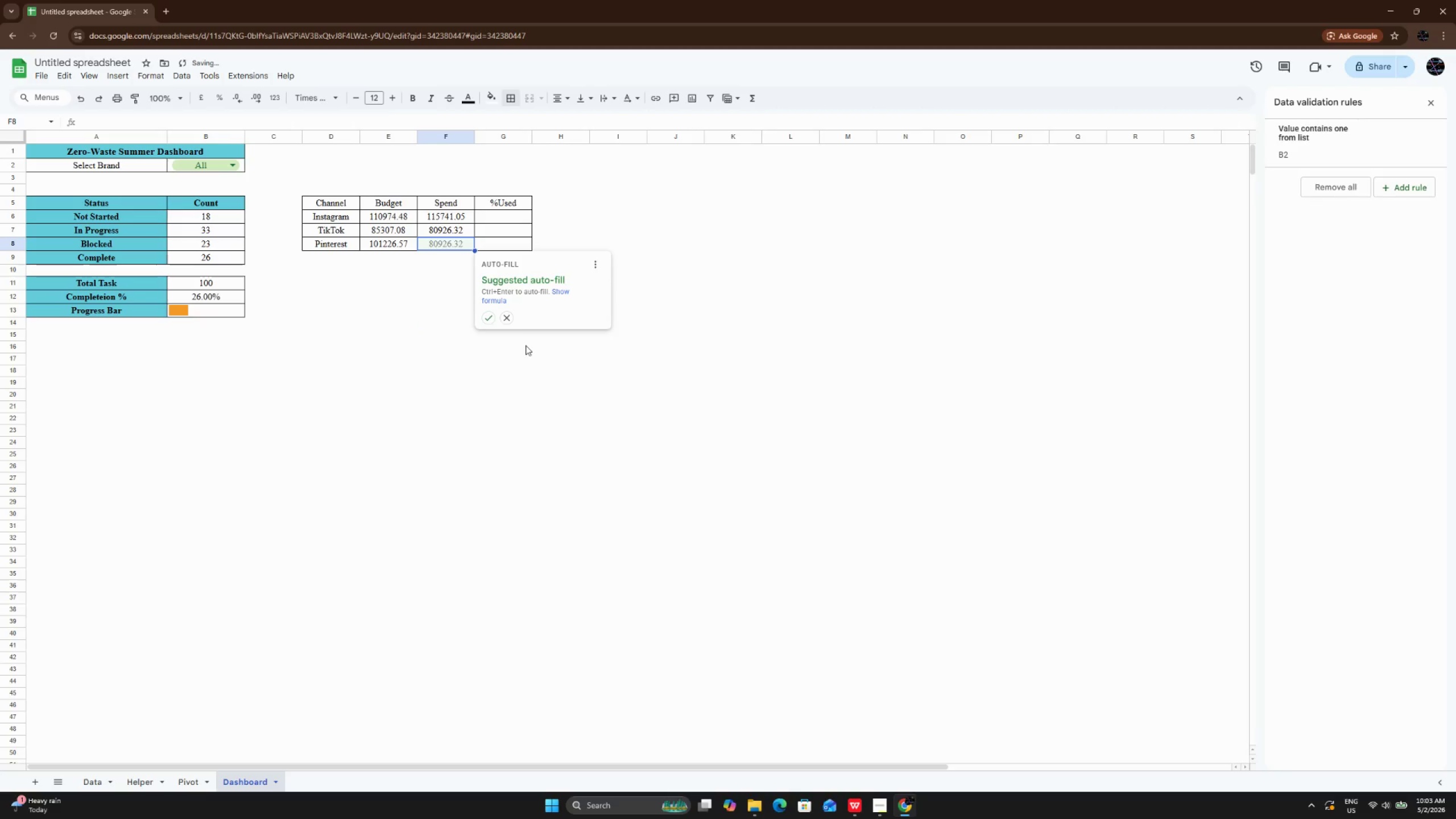 
left_click([506, 321])
 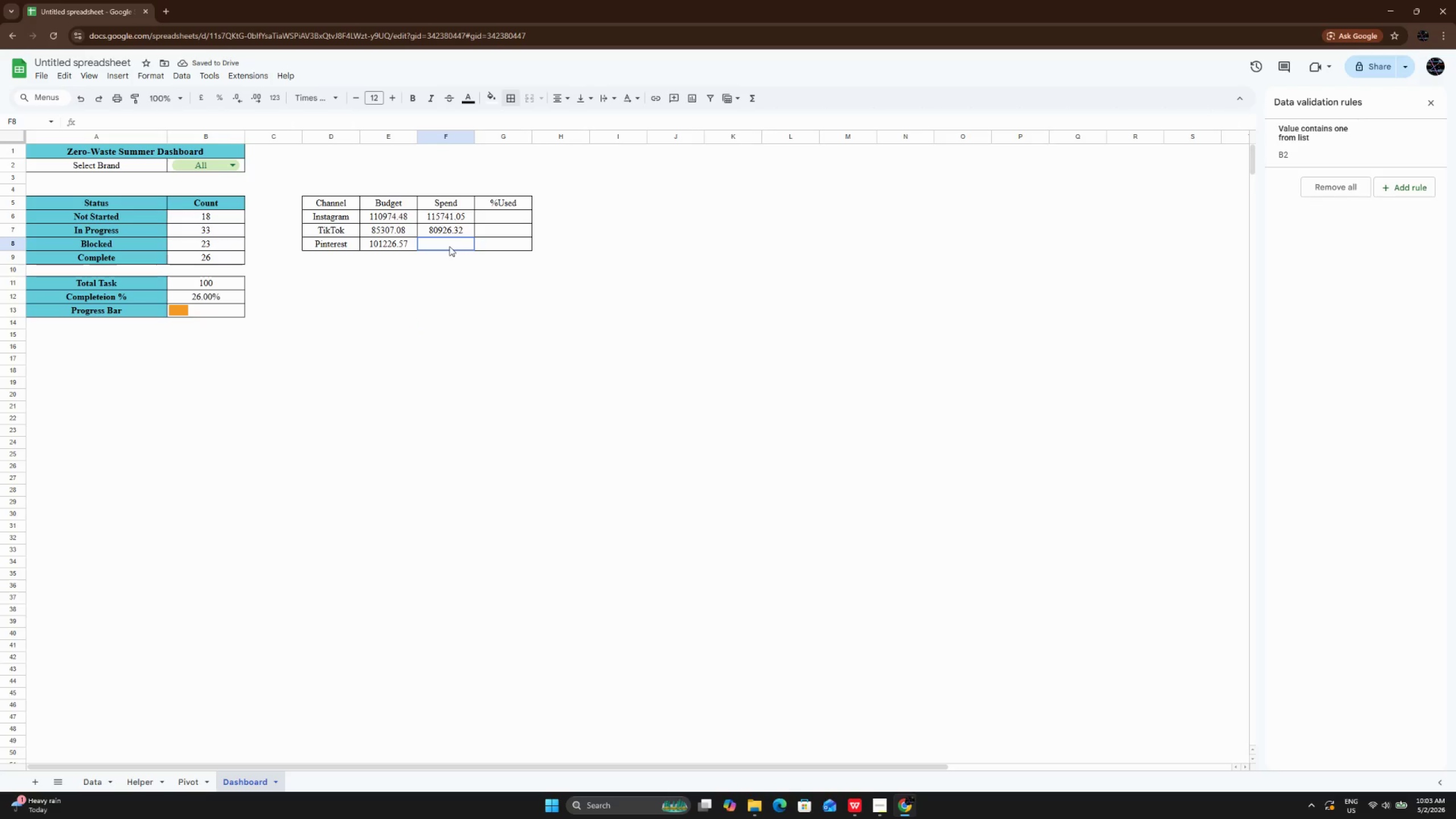 
double_click([449, 246])
 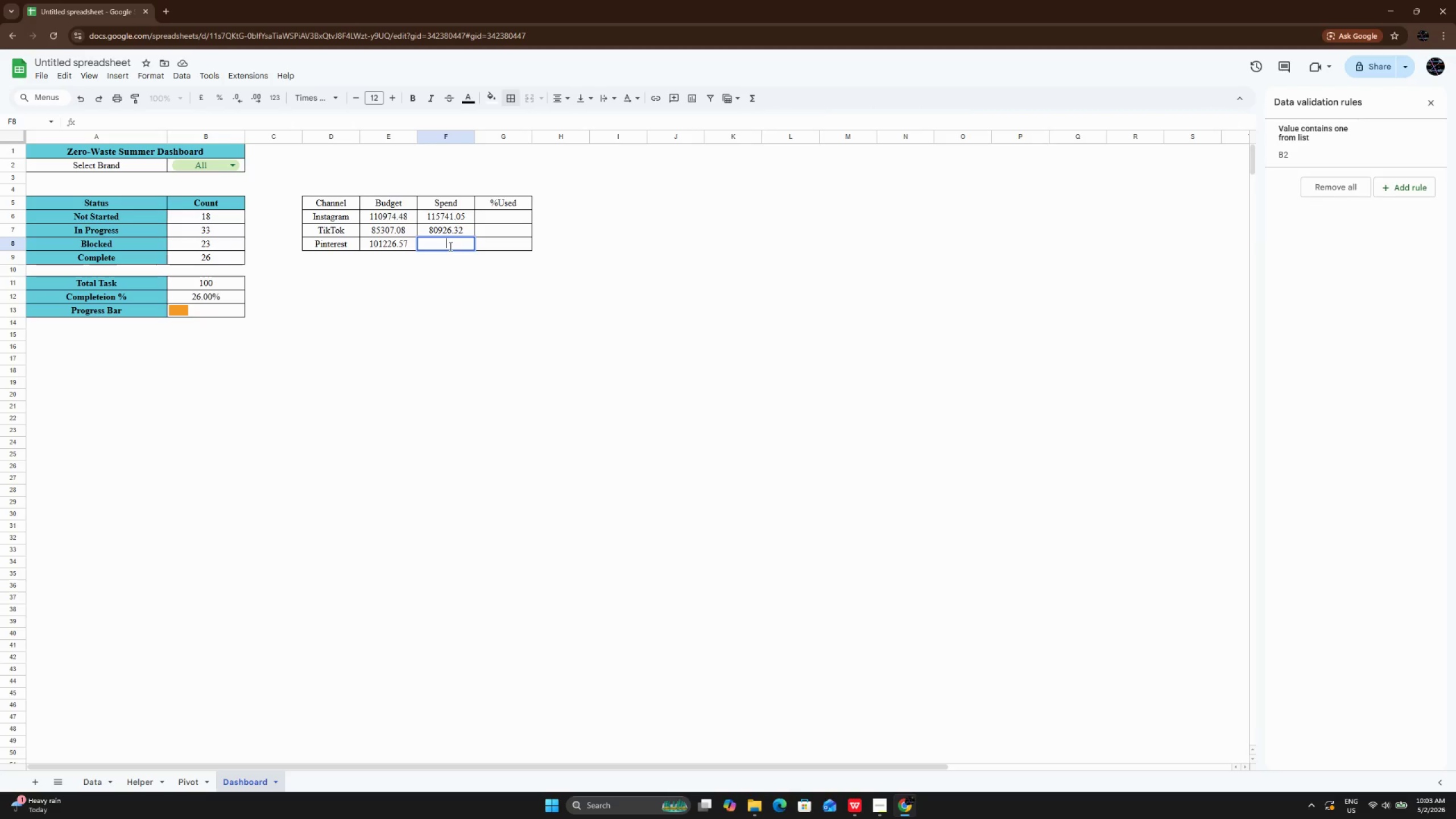 
type(=sum)
key(Backspace)
key(Backspace)
key(Backspace)
type(SUMIF(Helper!E:E)
 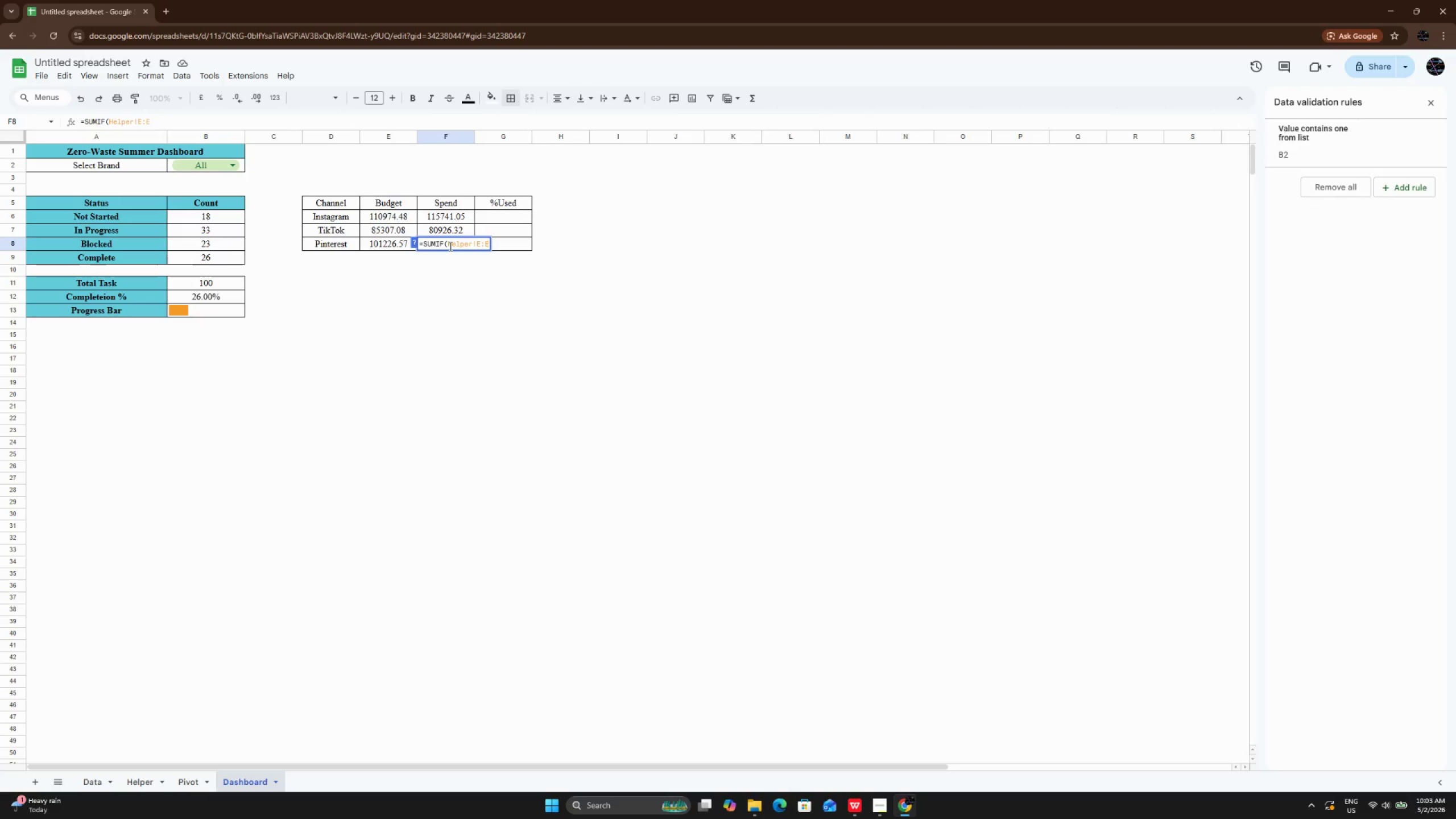 
wait(5.44)
 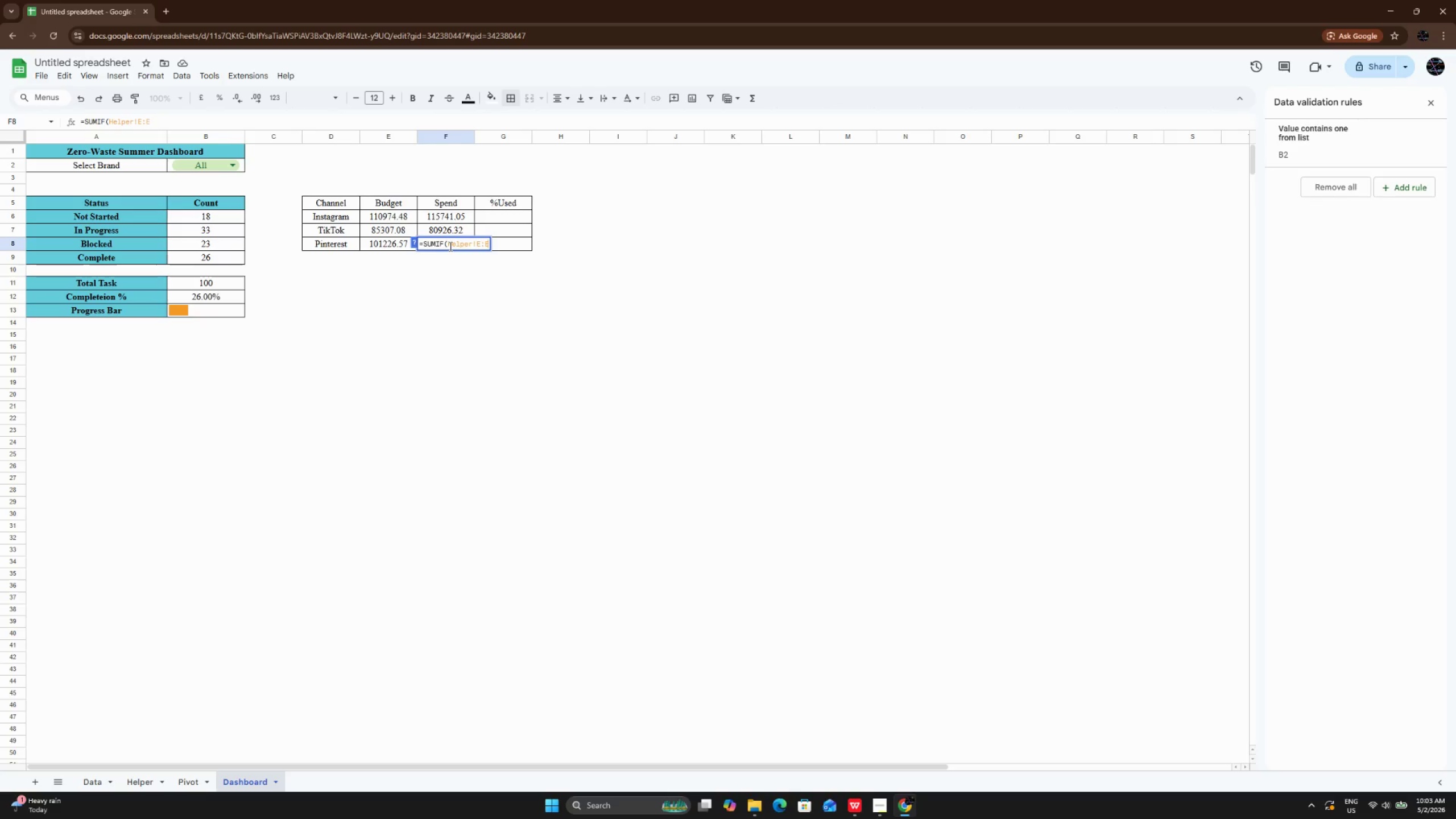 
key(Comma)
 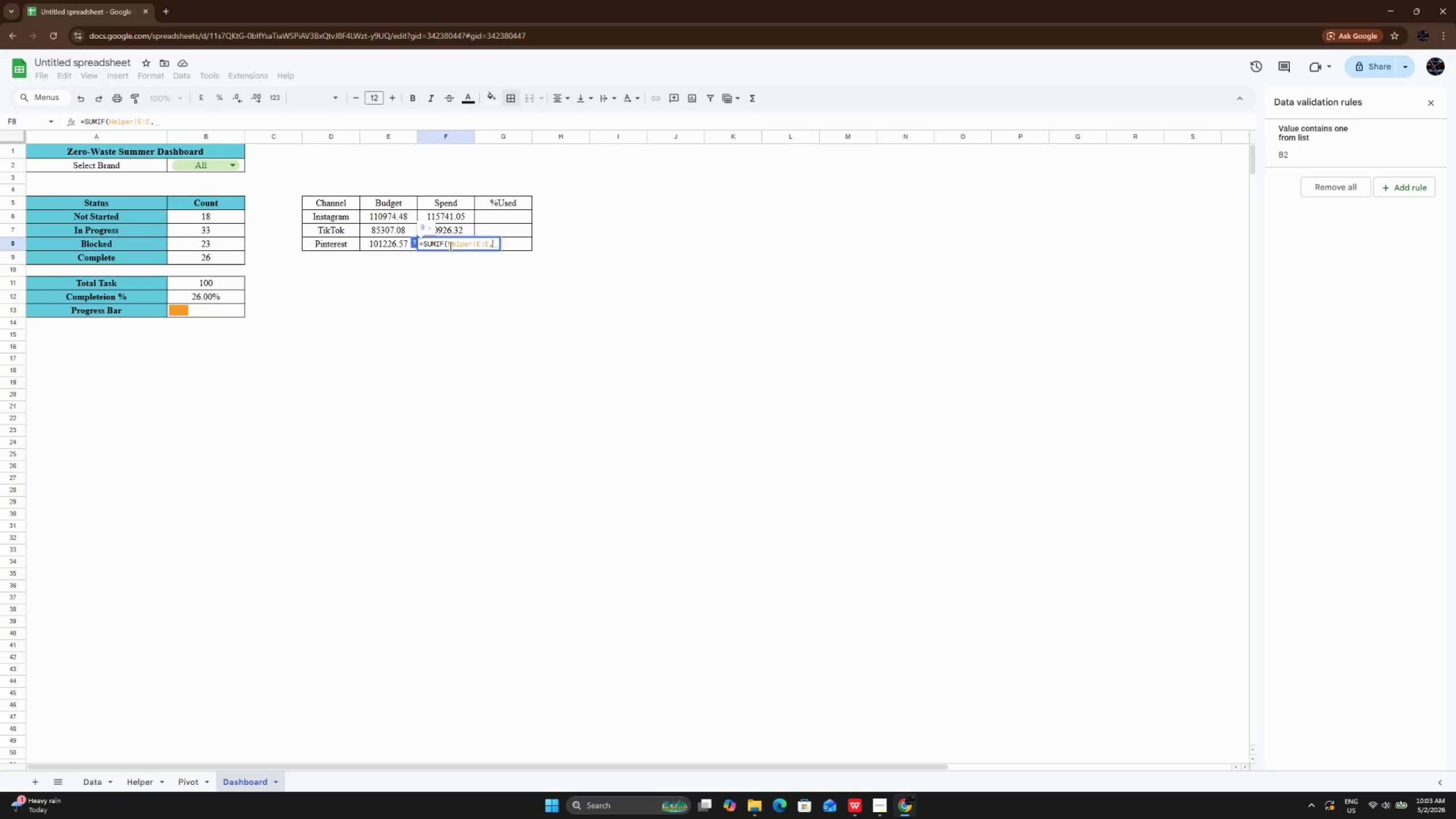 
key(Shift+Quote)
 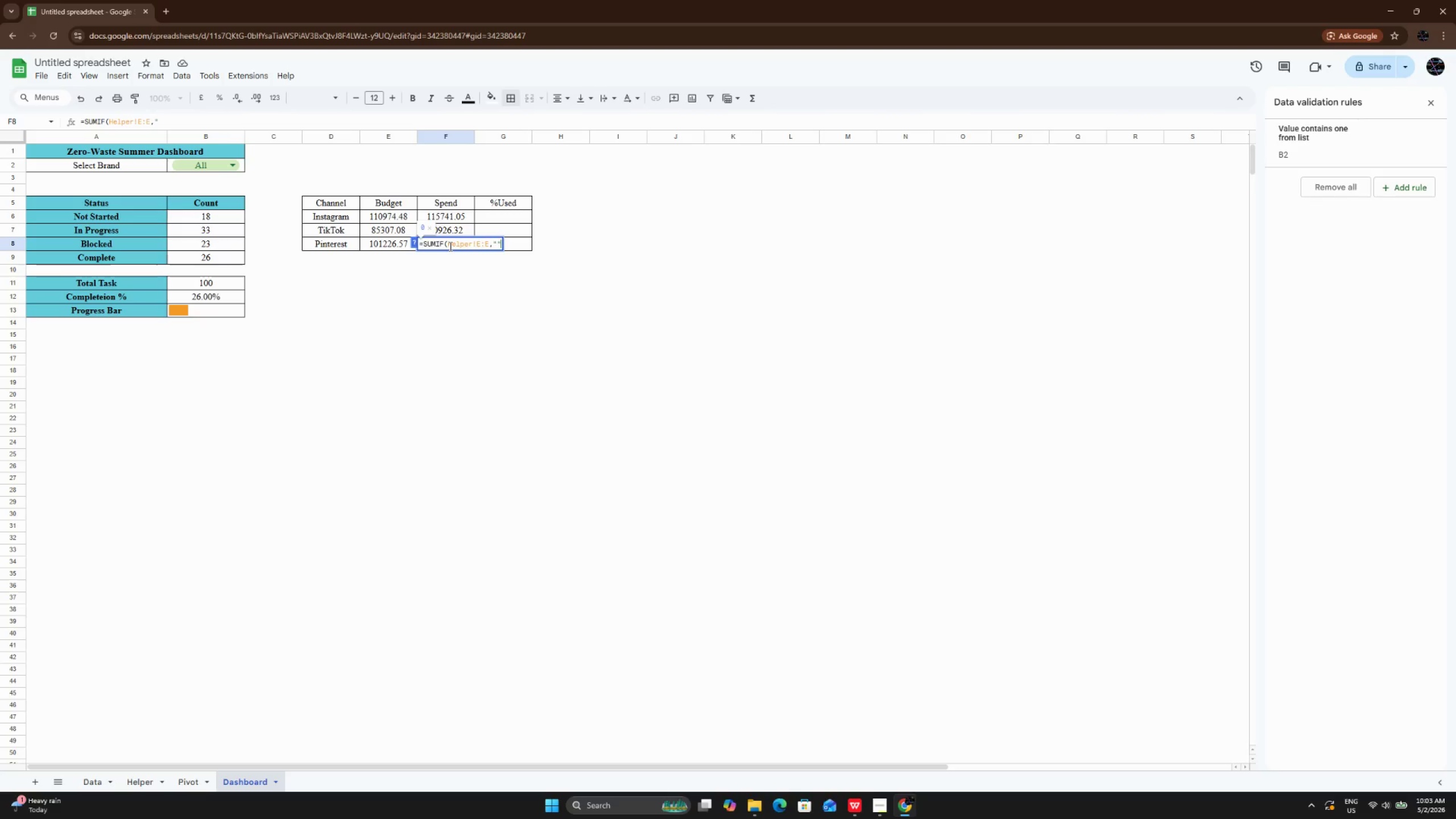 
key(Shift+Quote)
 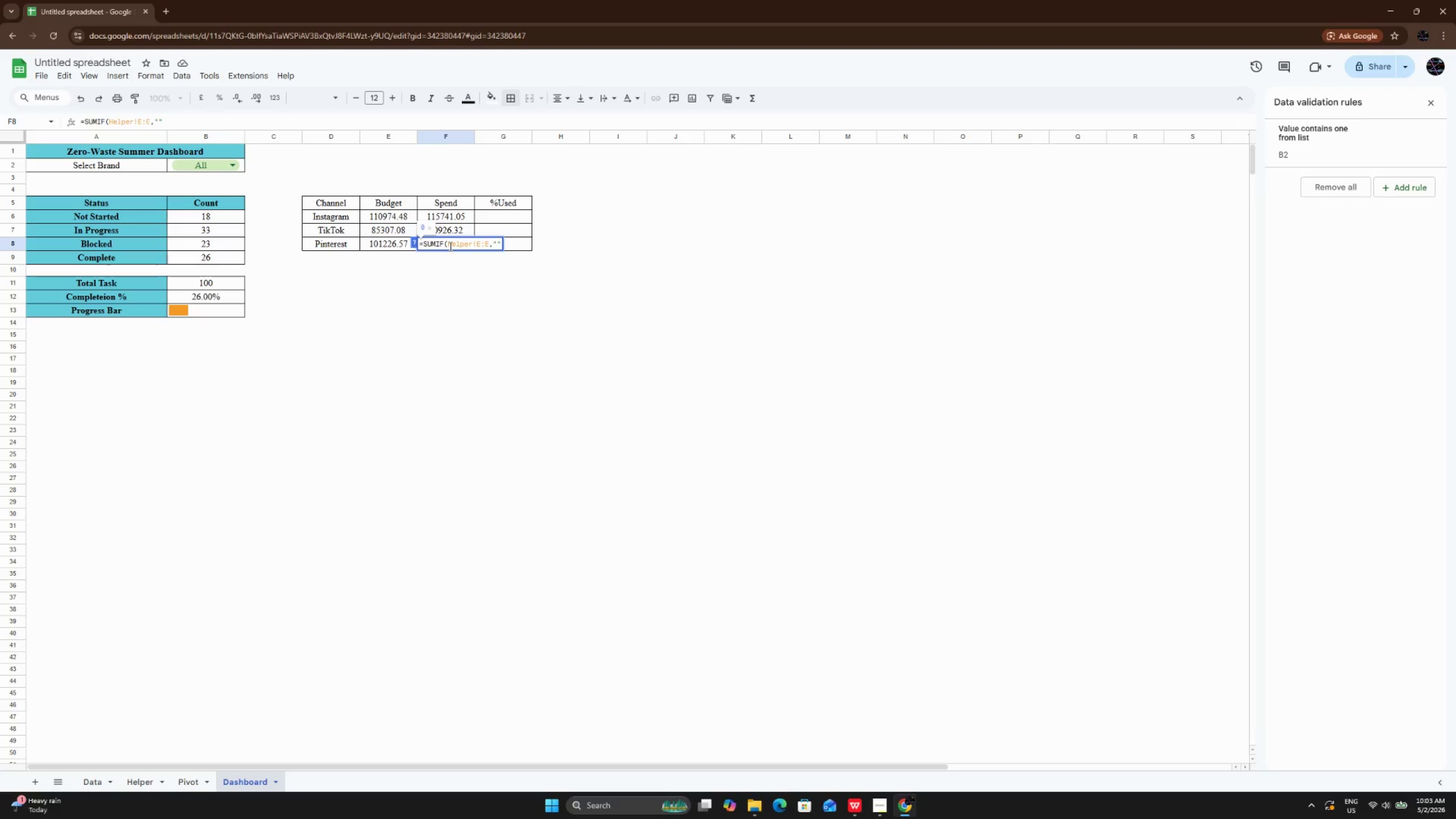 
key(ArrowLeft)
 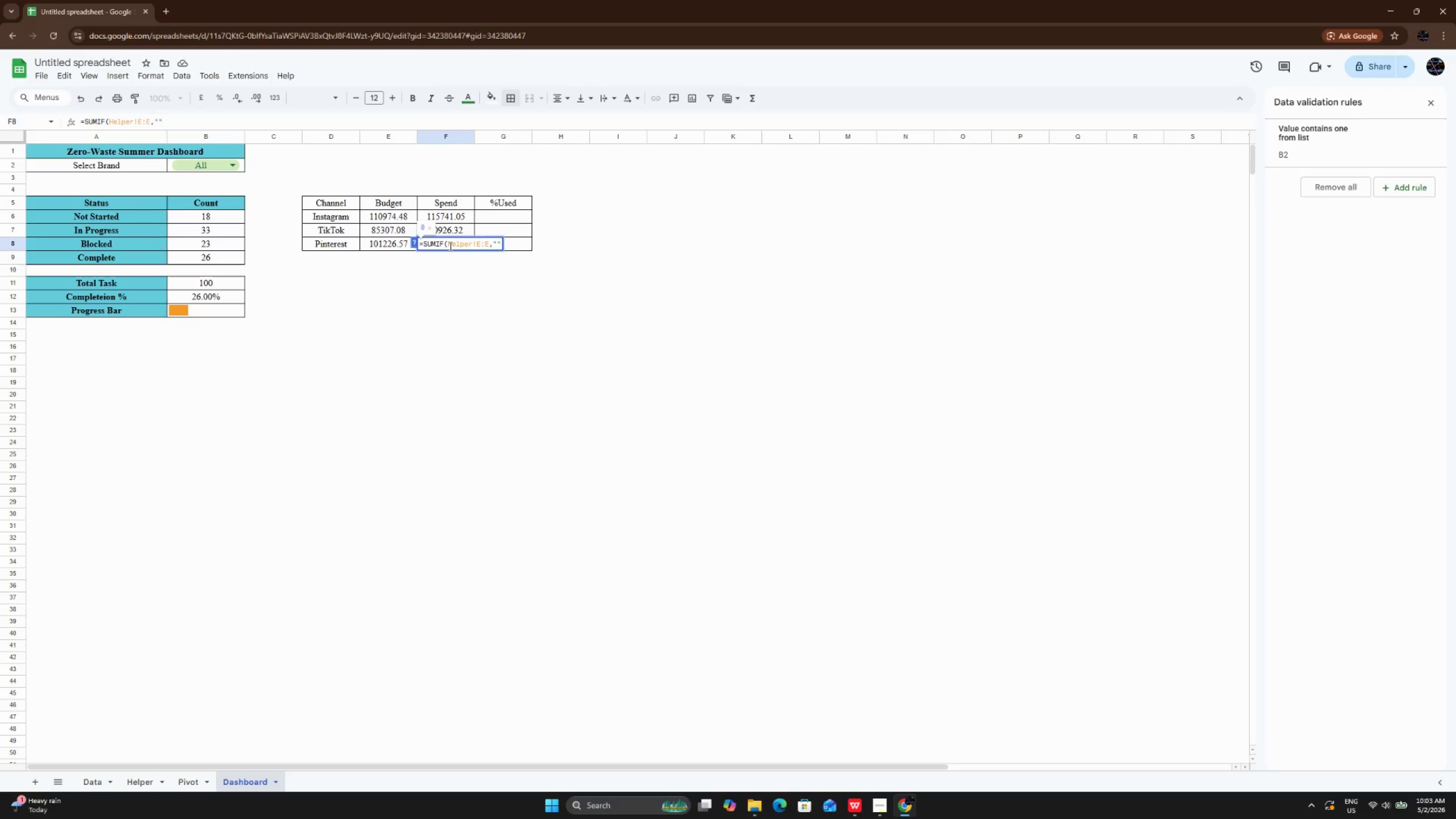 
type(Pinterset)
 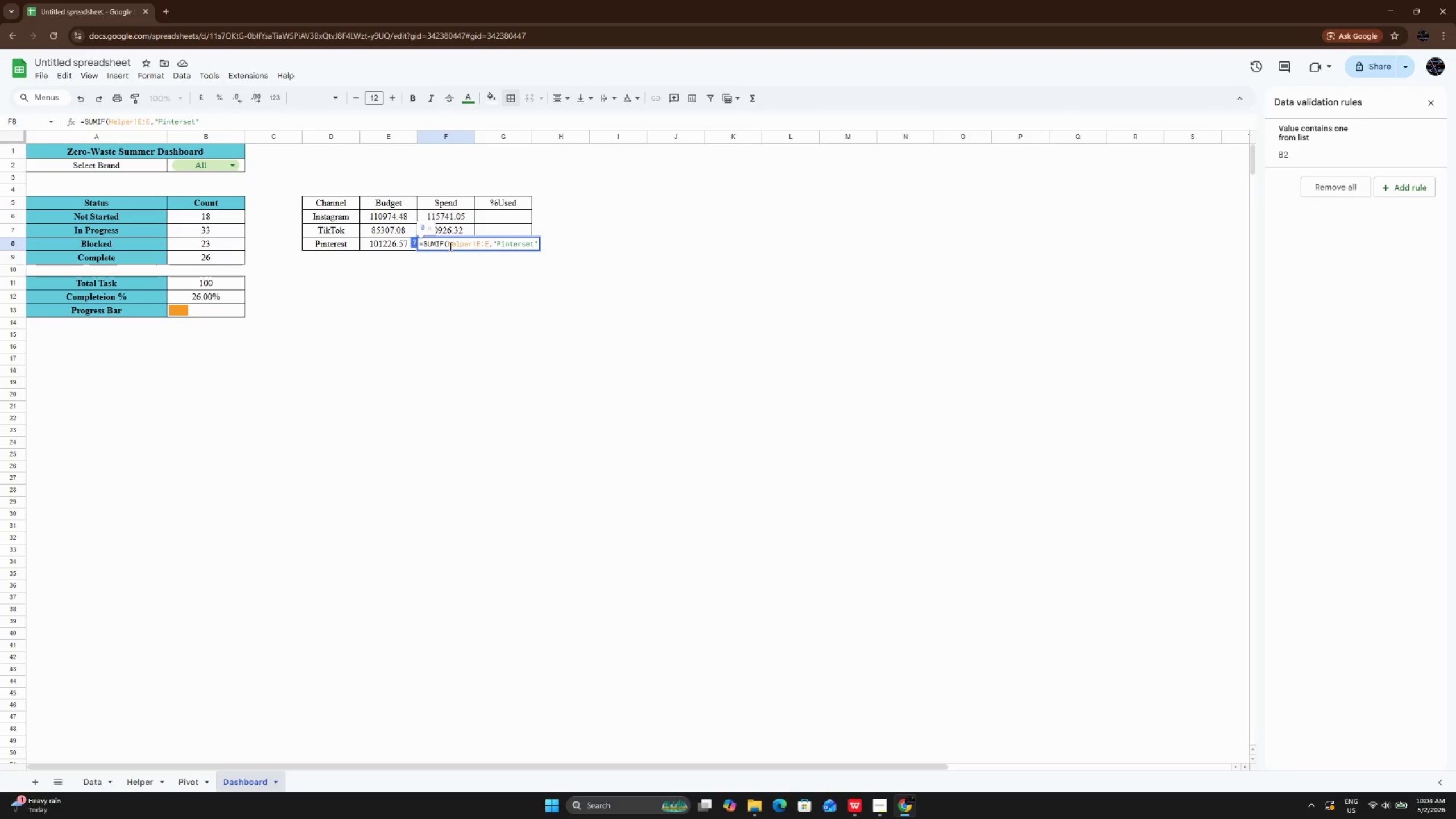 
wait(24.56)
 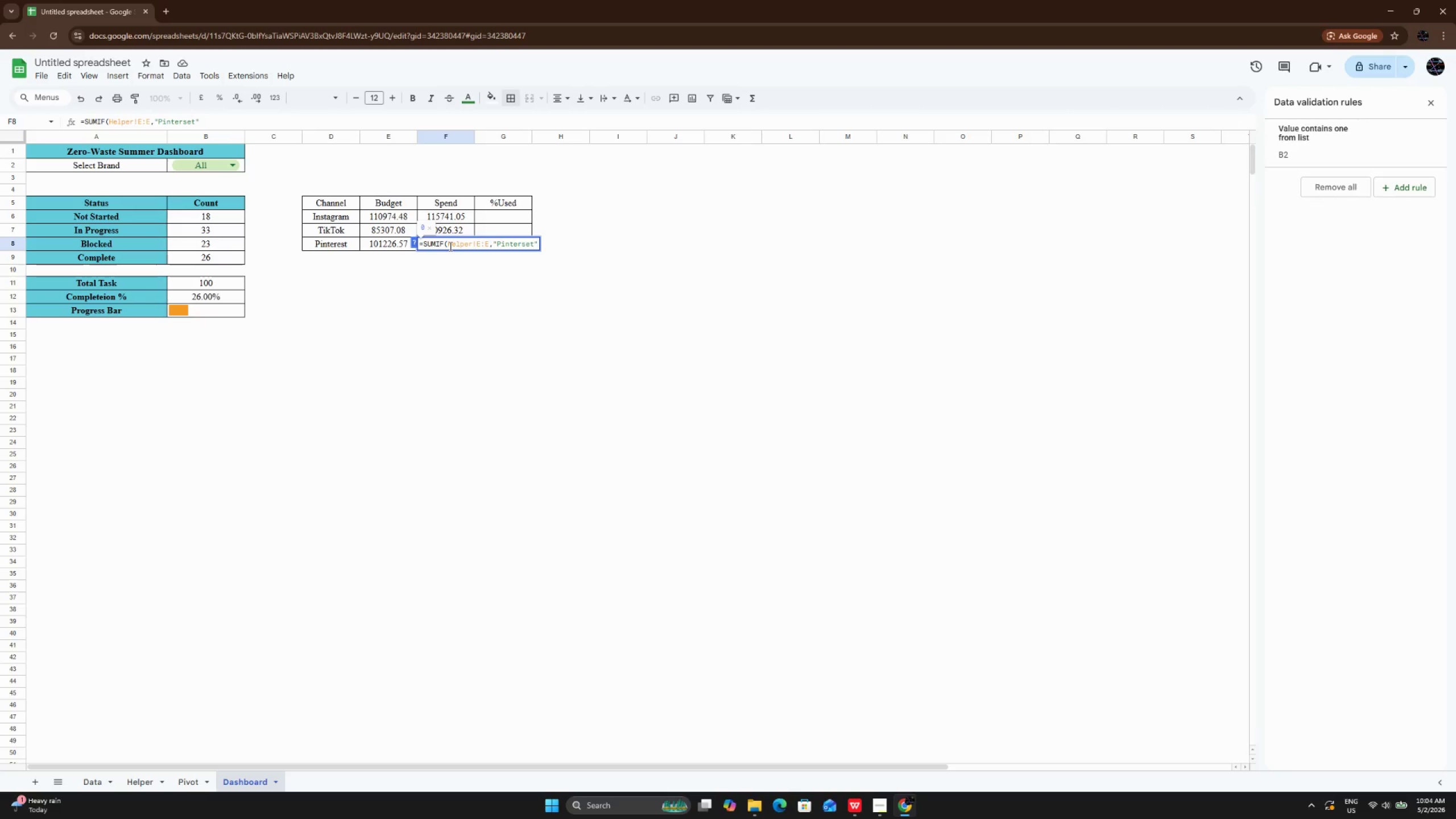 
key(ArrowRight)
 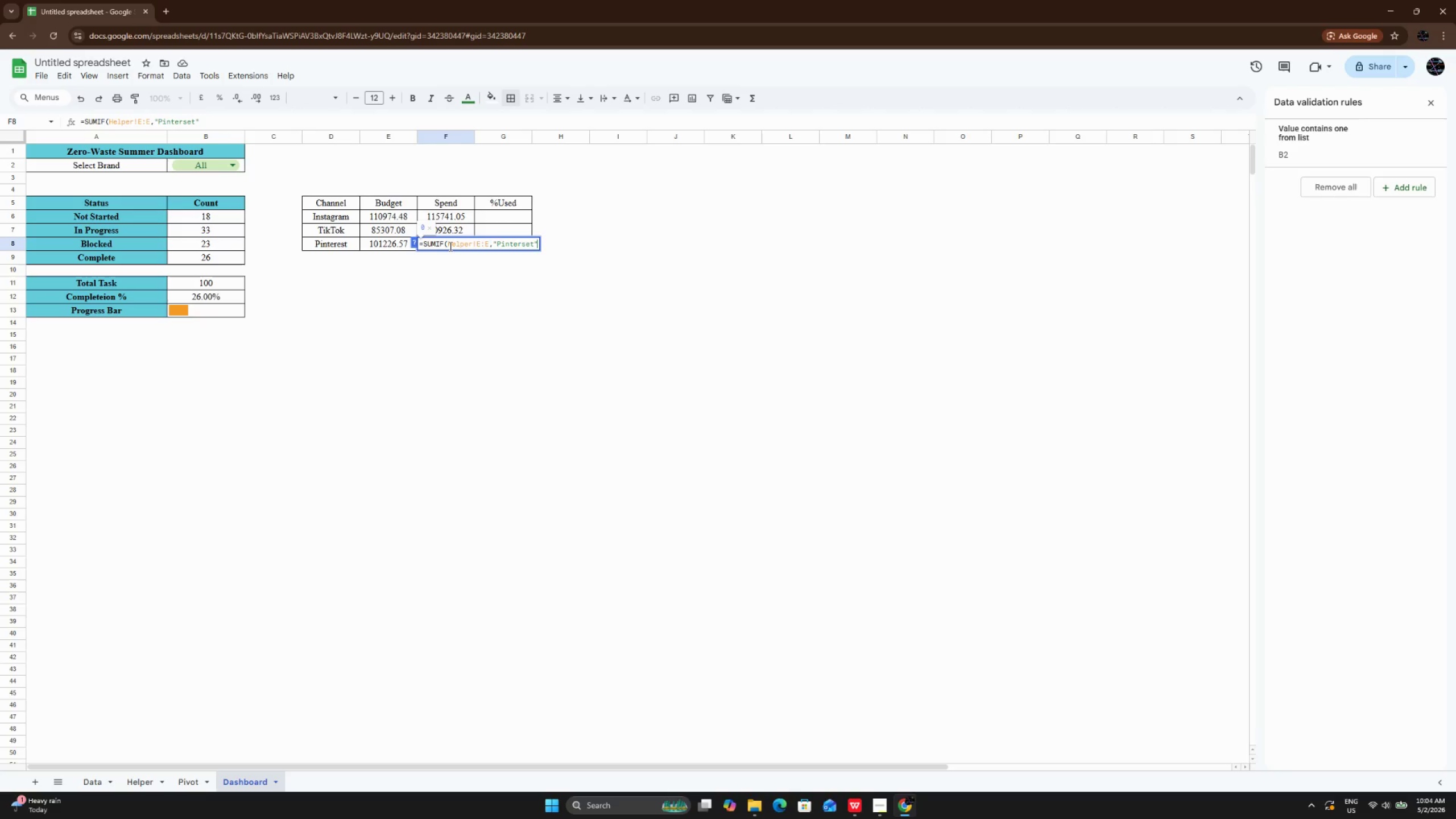 
type(HE)
key(Backspace)
key(Backspace)
type(,Helper!G:G))
 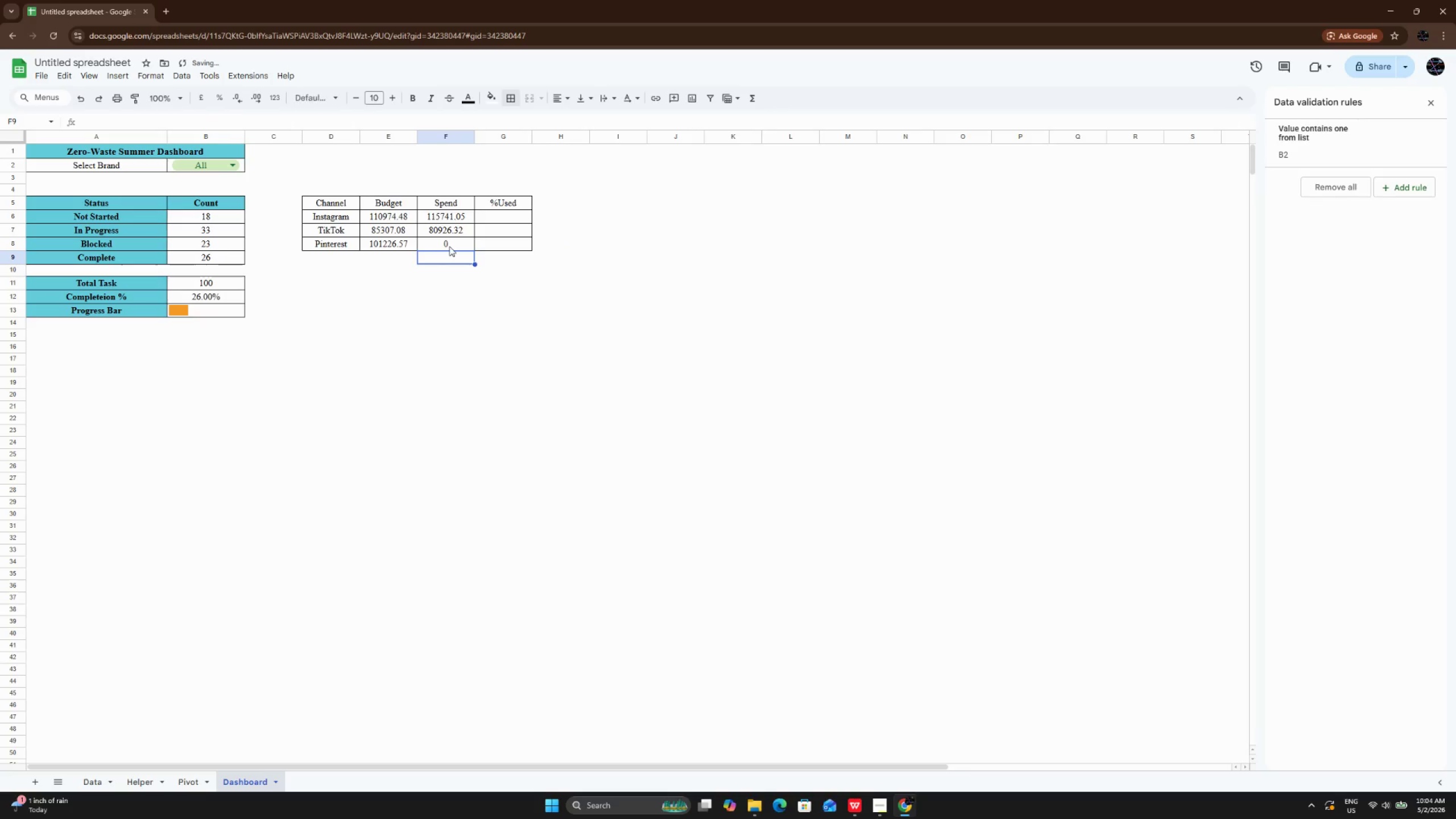 
 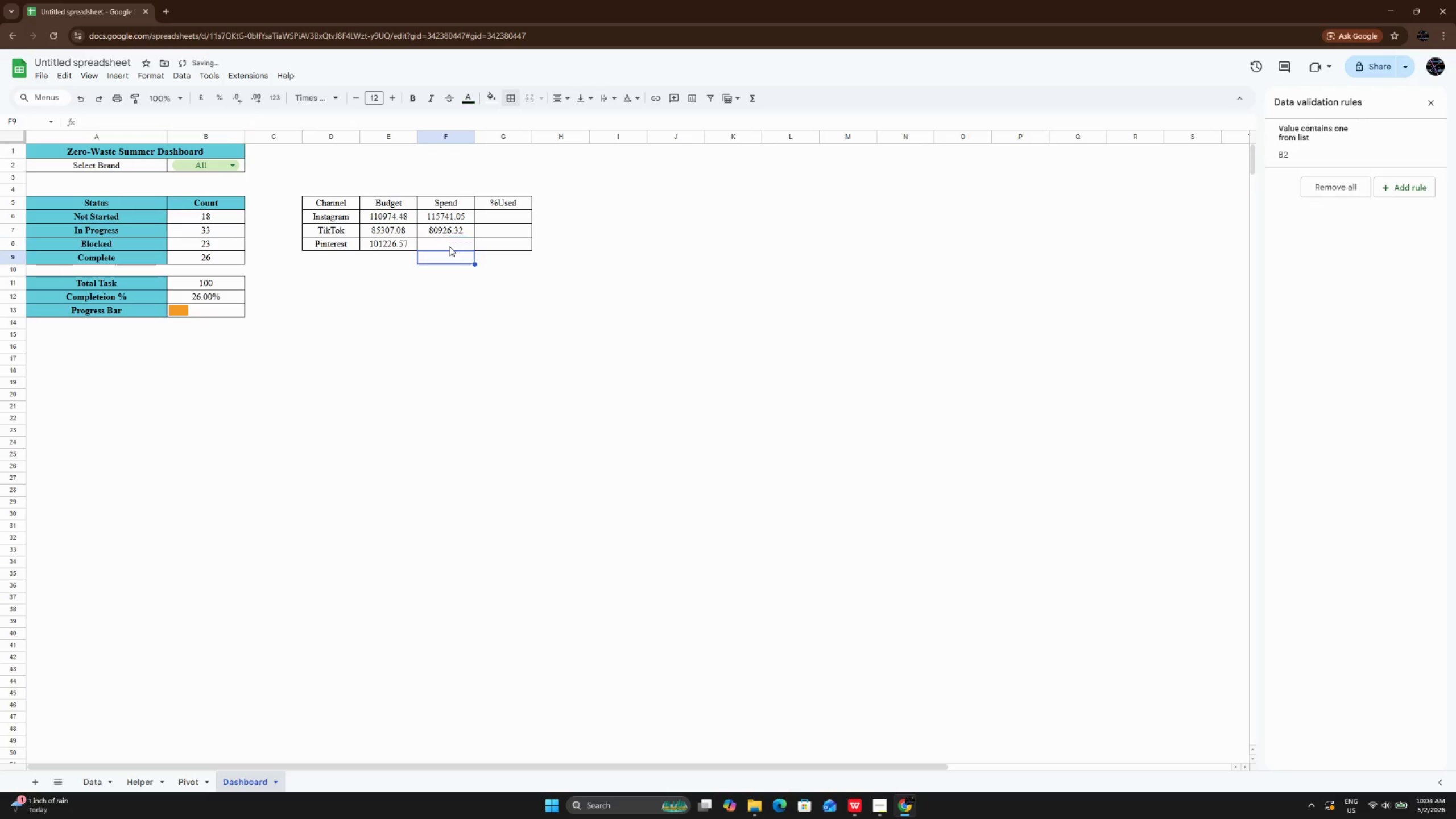 
key(Enter)
 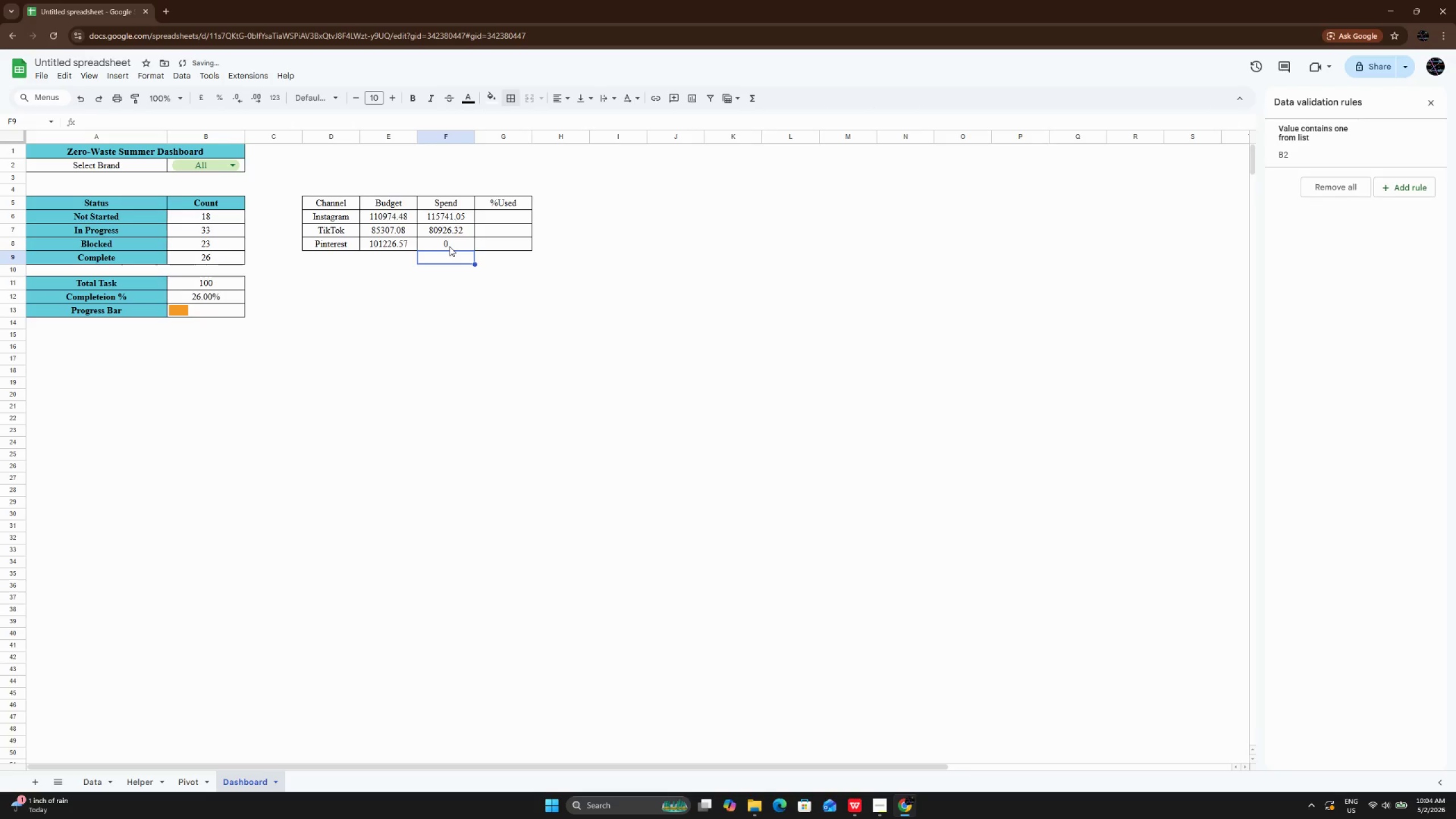 
left_click([449, 246])
 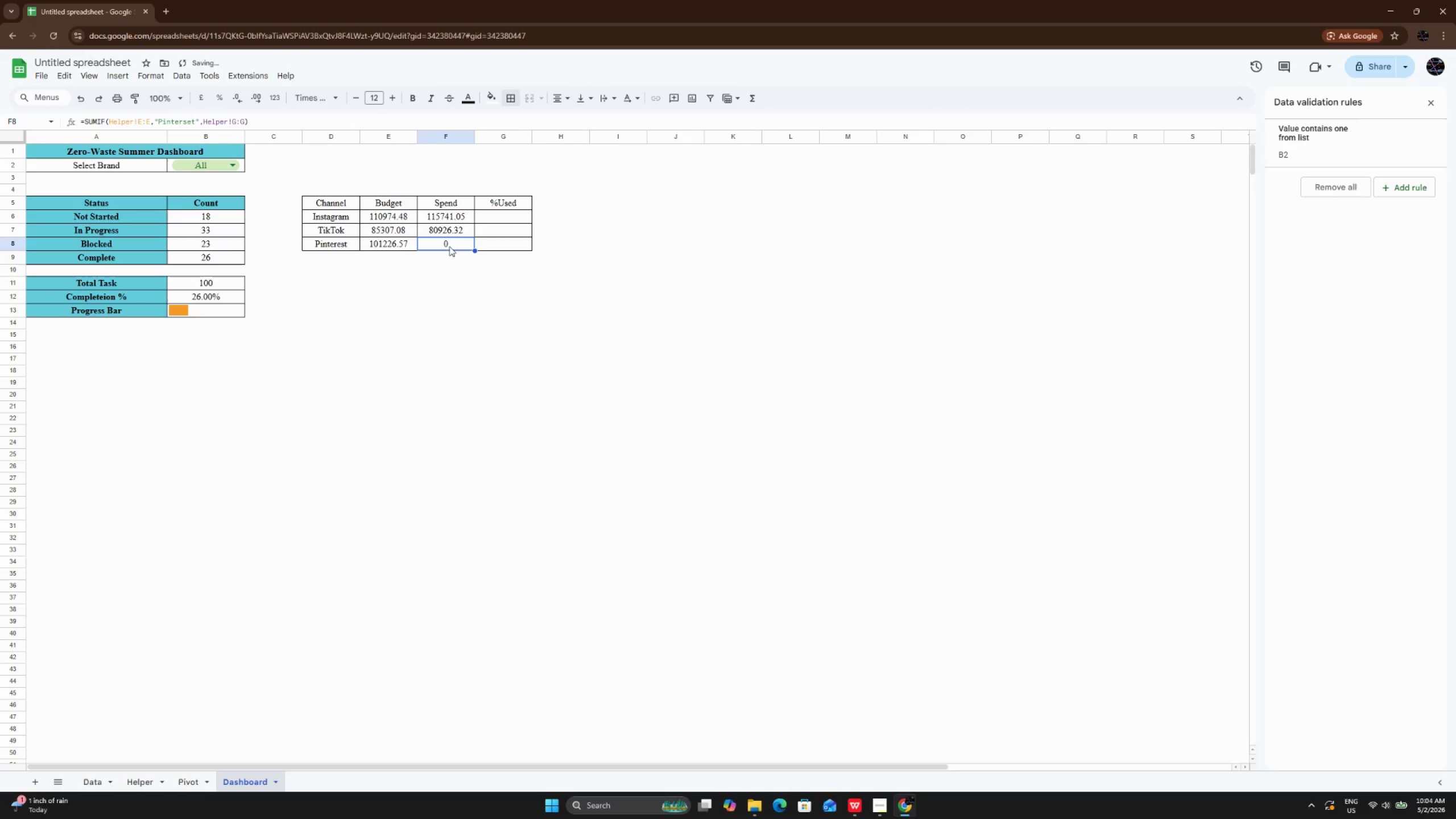 
double_click([449, 246])
 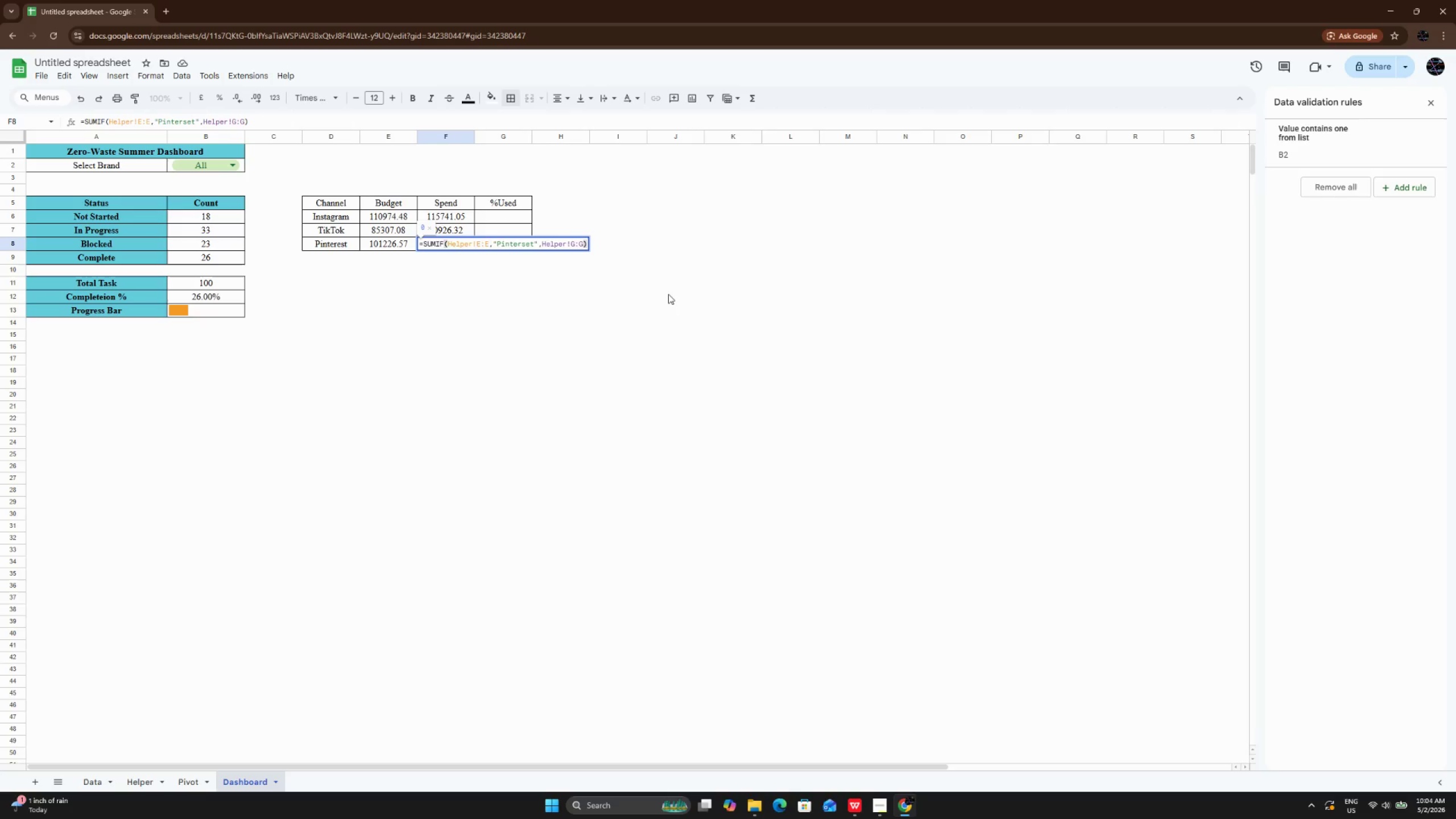 
wait(20.73)
 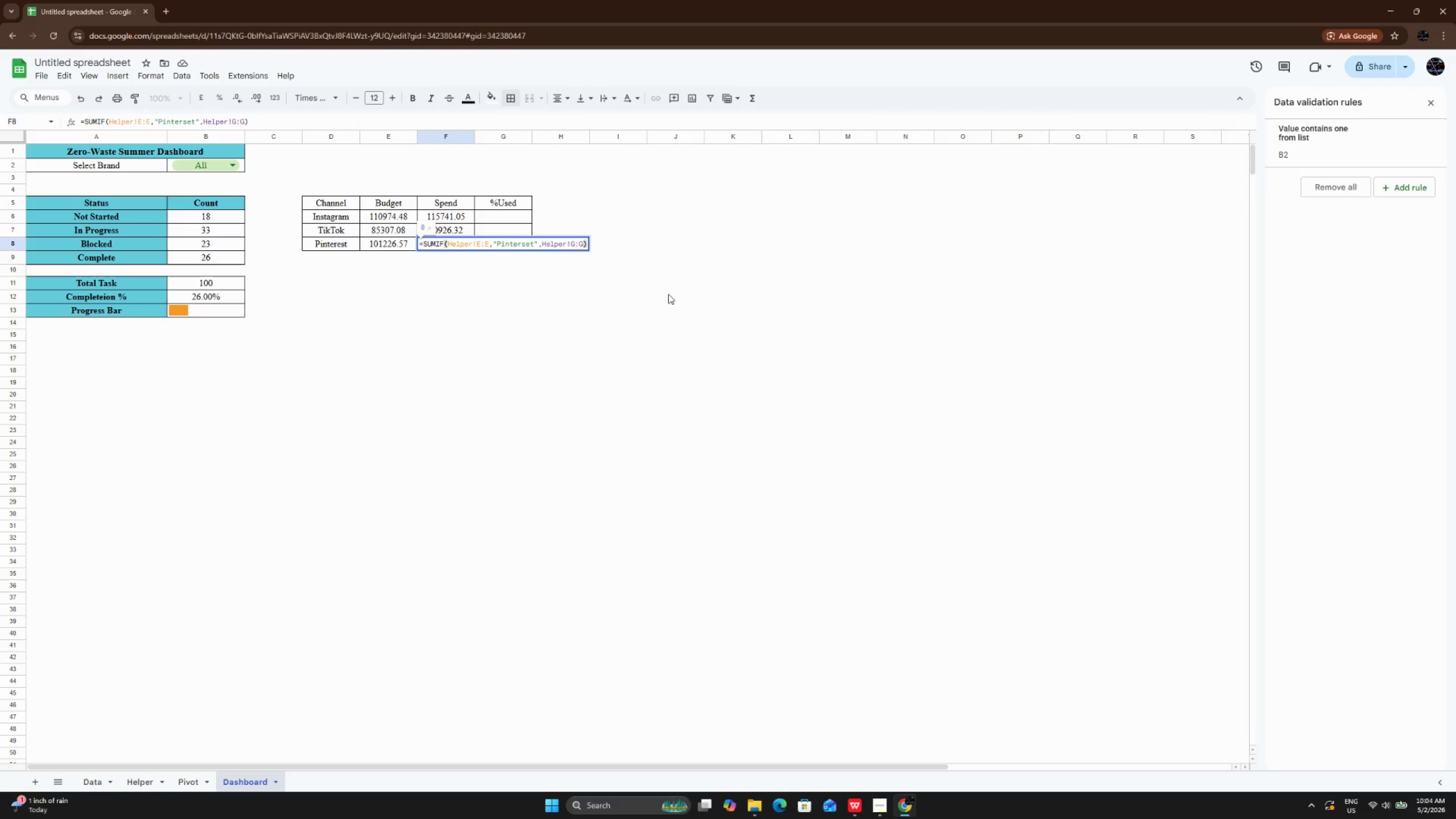 
key(Enter)
 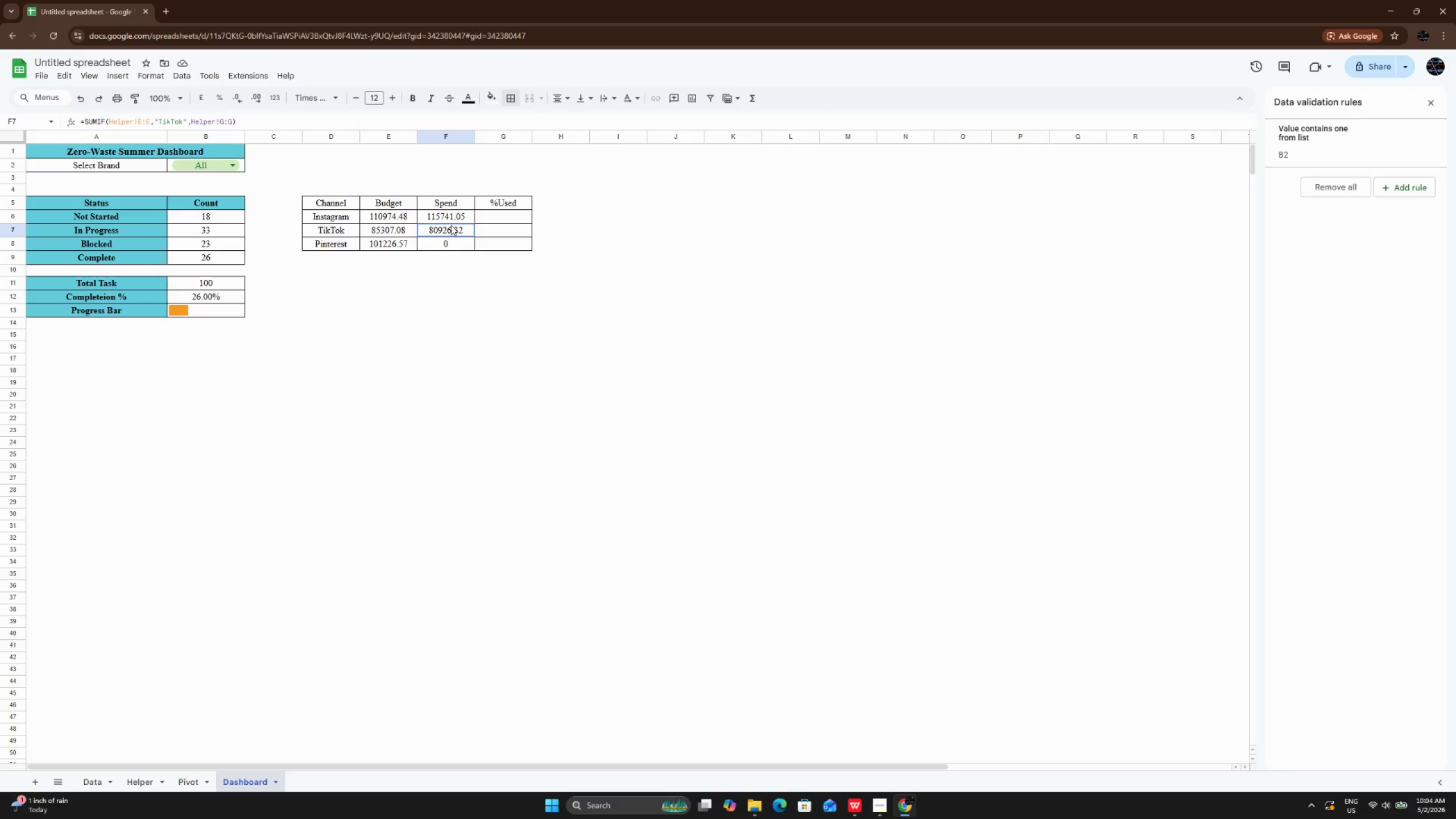 
double_click([451, 225])
 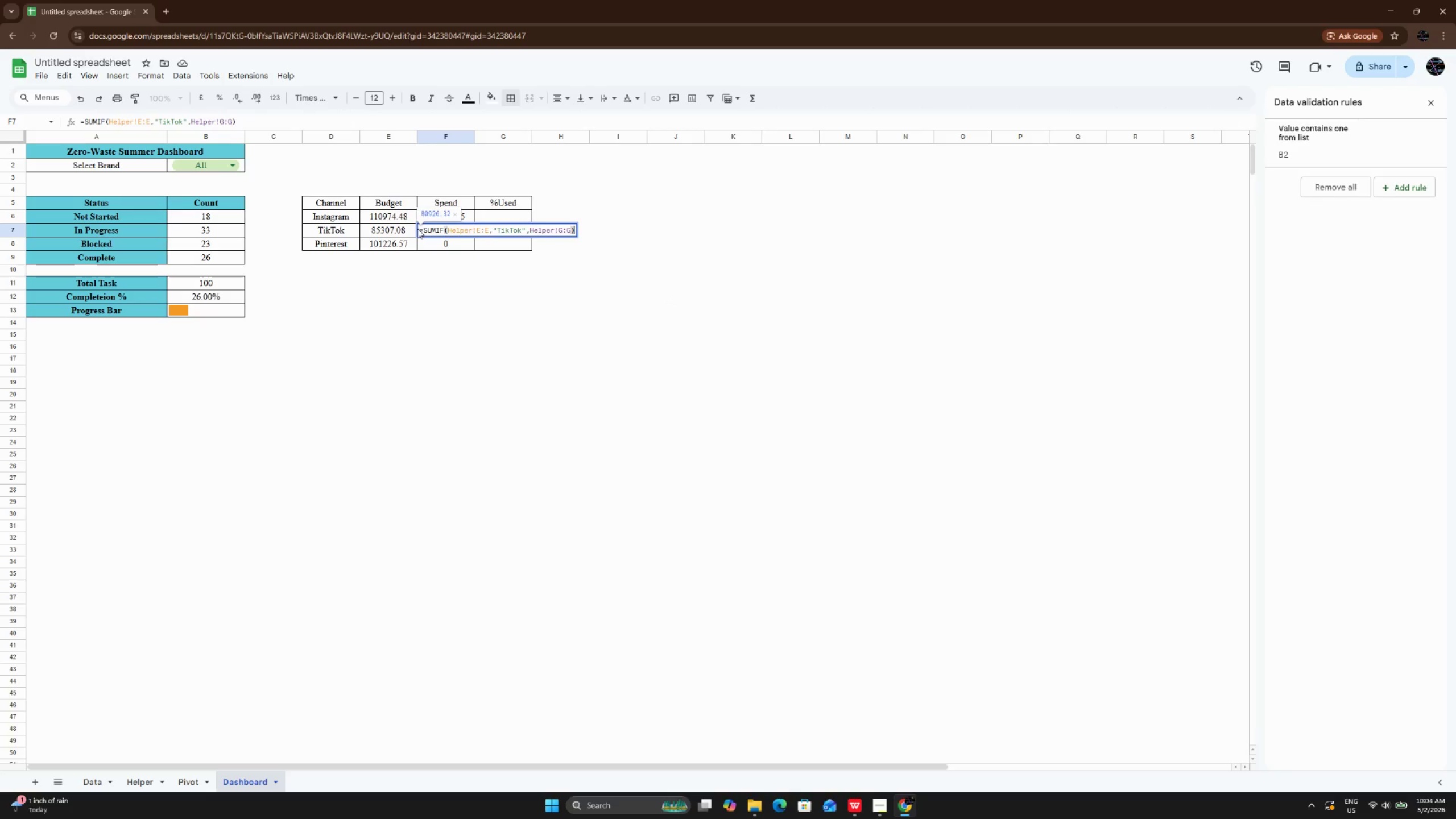 
left_click_drag(start_coordinate=[417, 229], to_coordinate=[424, 229])
 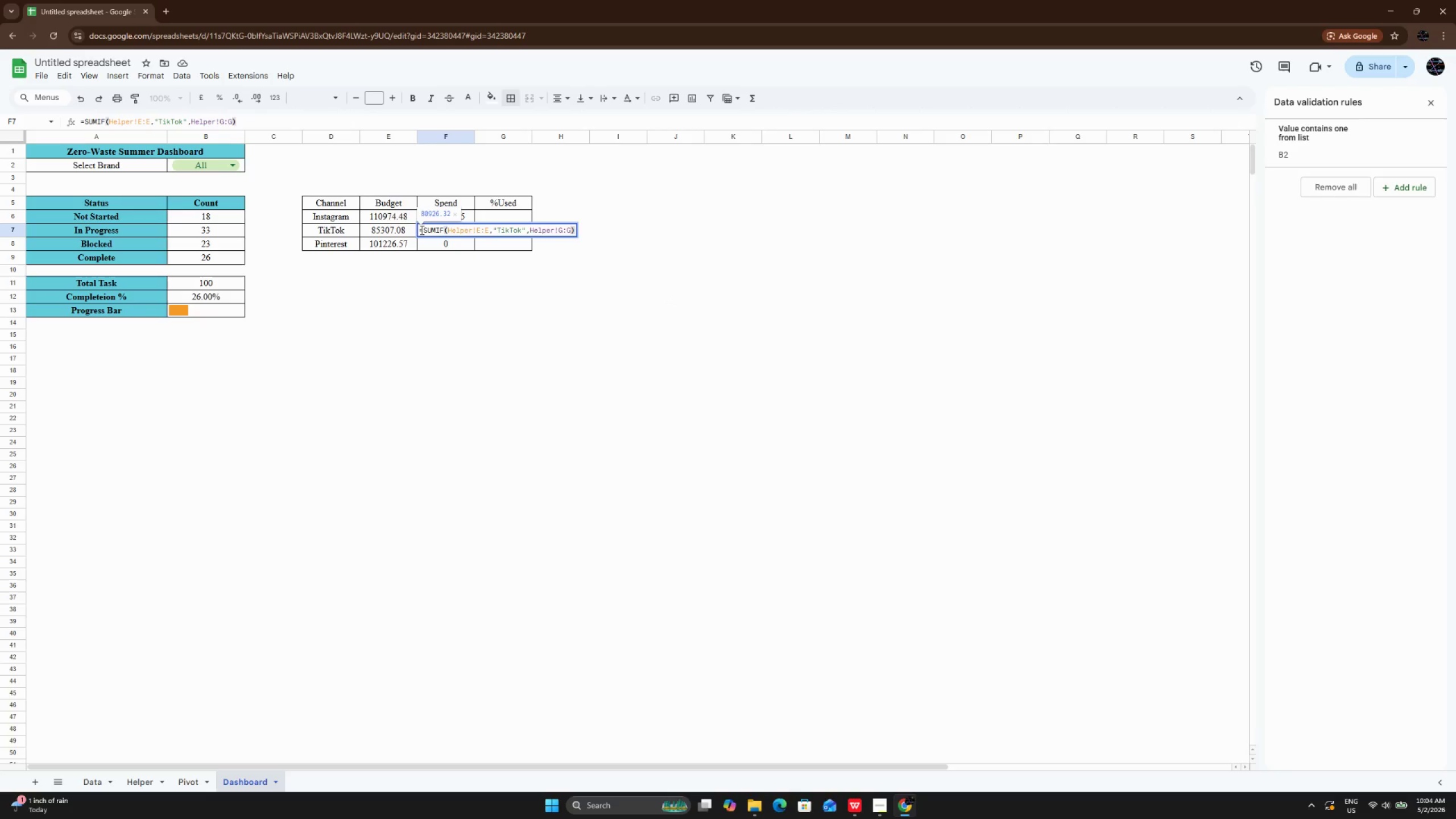 
left_click_drag(start_coordinate=[421, 230], to_coordinate=[558, 248])
 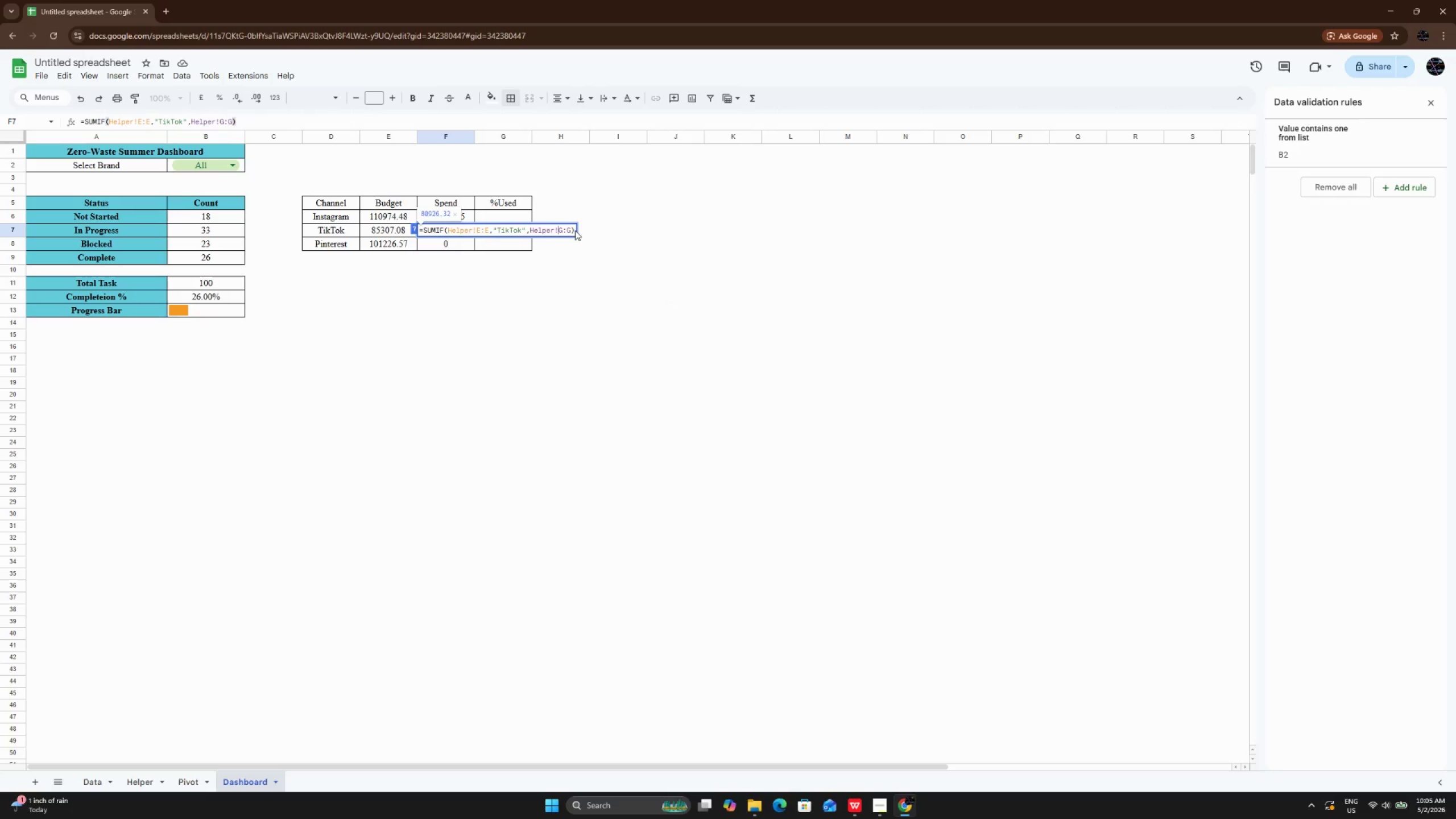 
left_click([585, 243])
 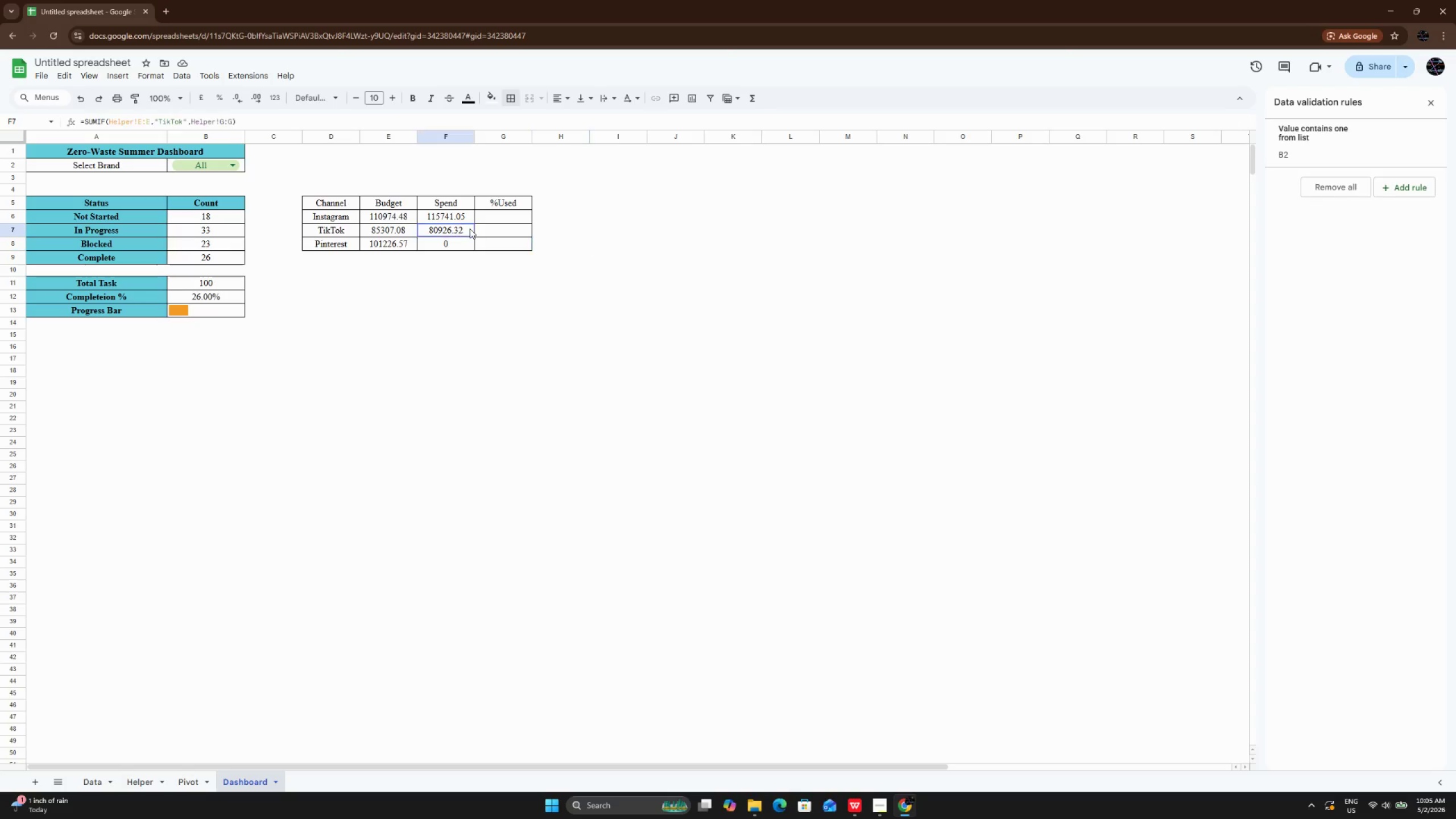 
double_click([470, 229])
 